 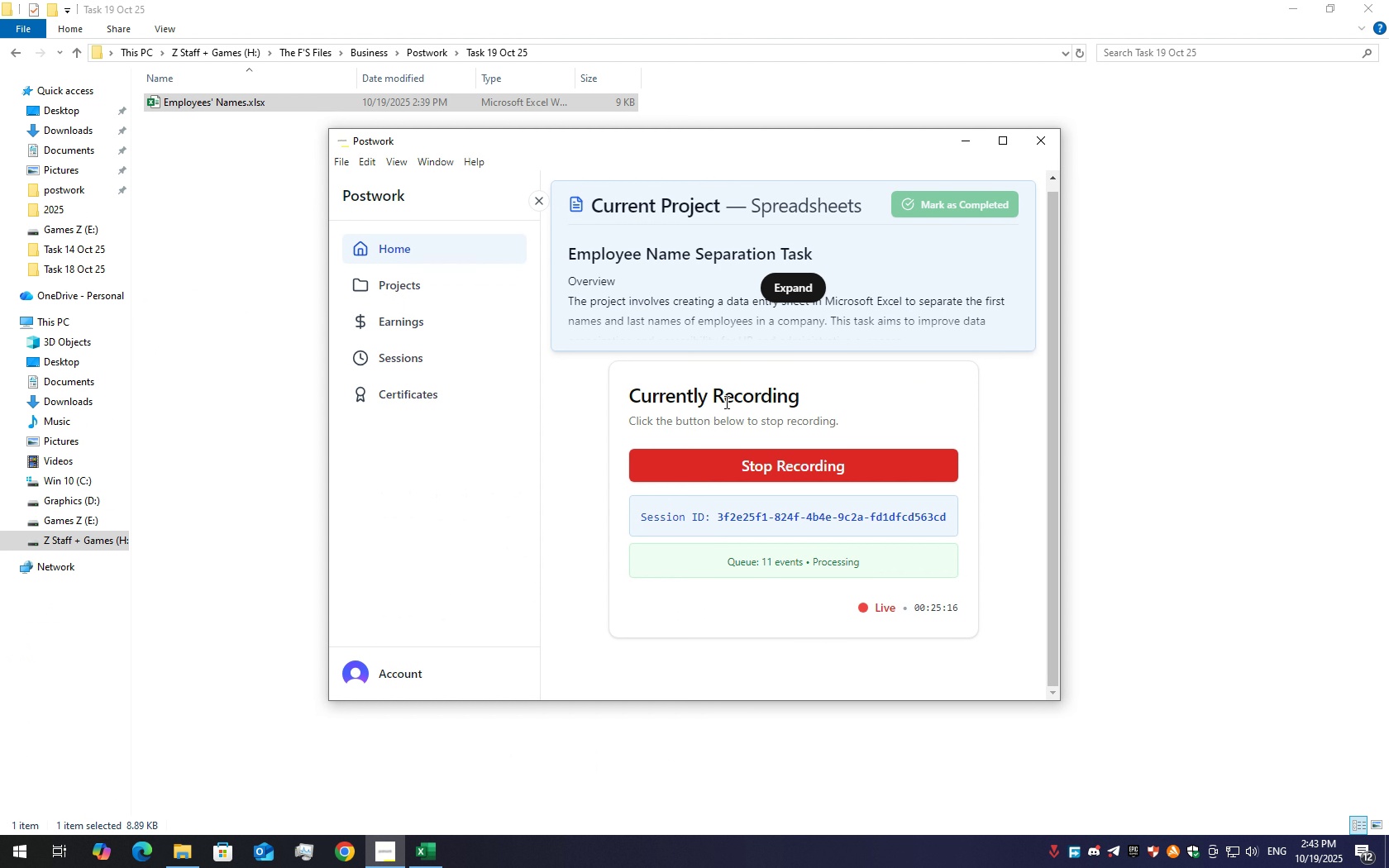 
left_click([809, 282])
 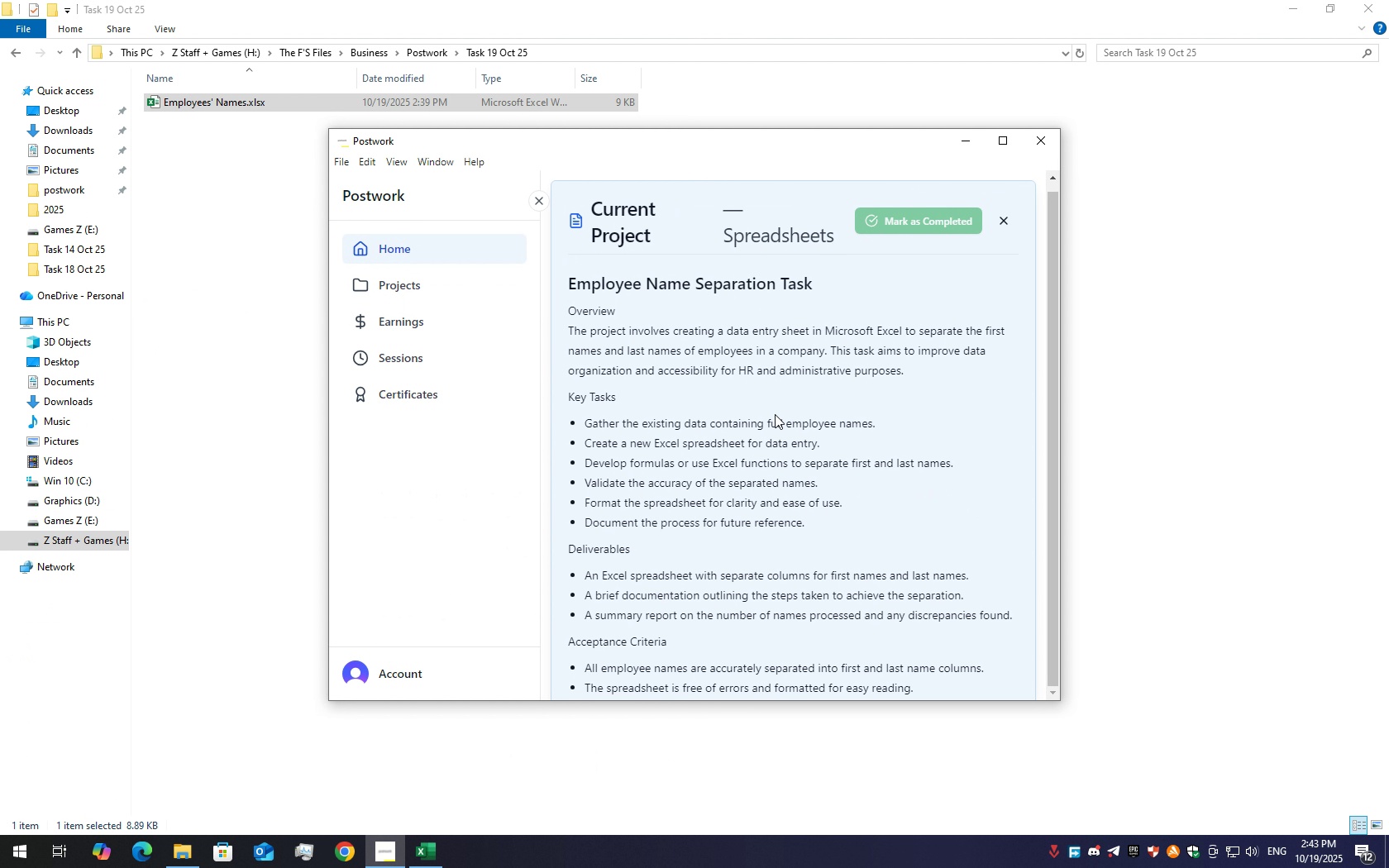 
scroll: coordinate [766, 460], scroll_direction: down, amount: 7.0
 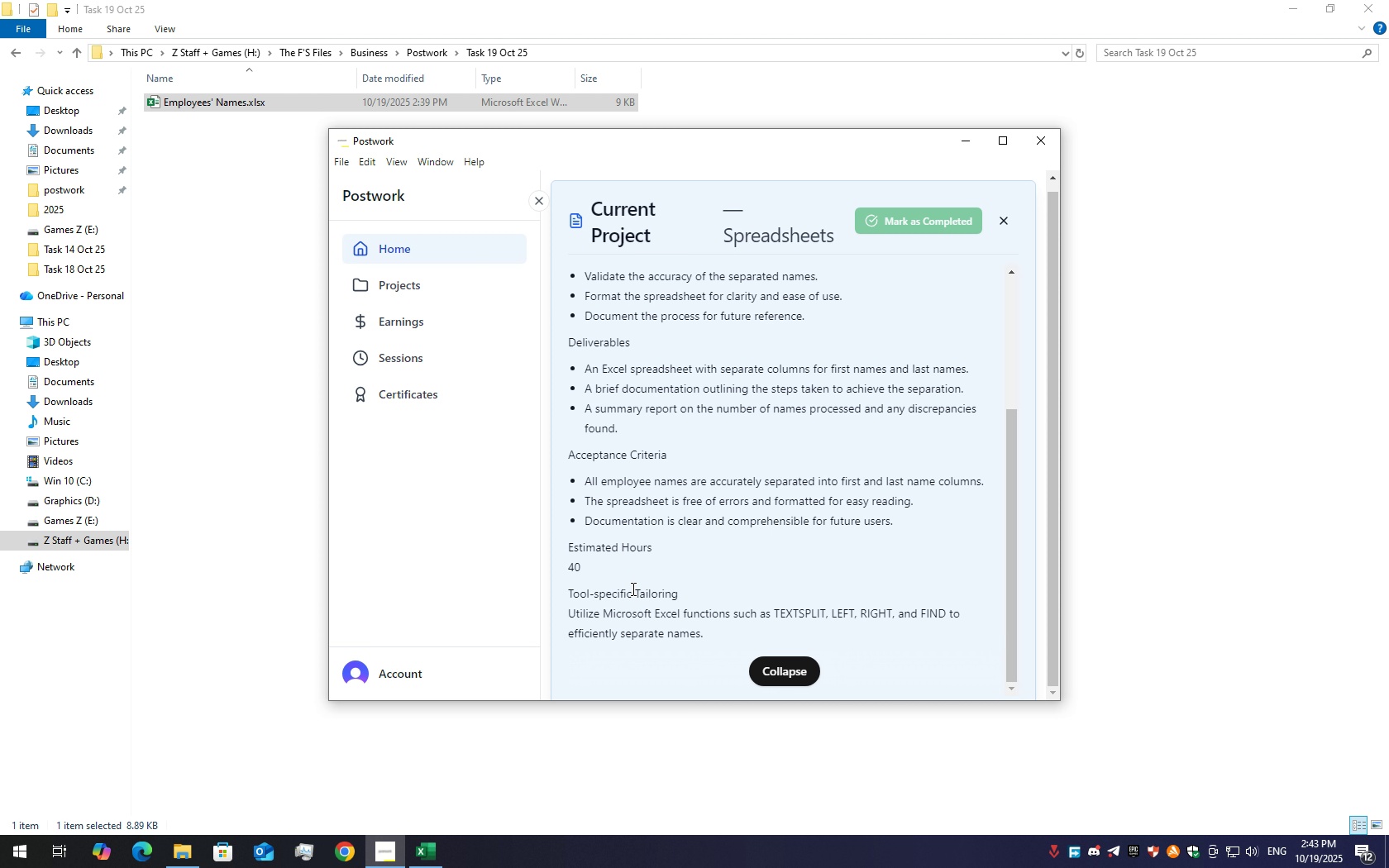 
wait(8.28)
 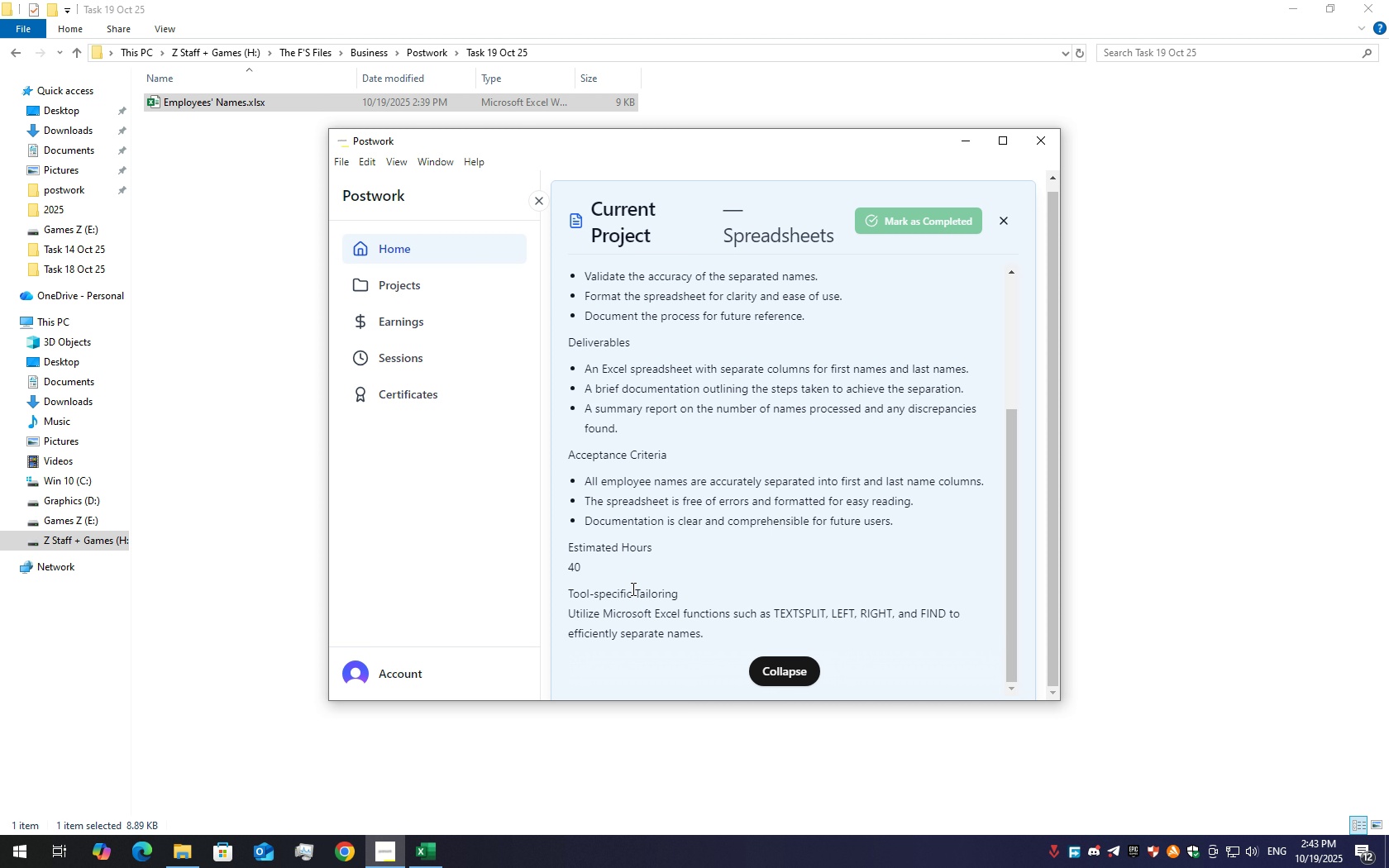 
scroll: coordinate [754, 488], scroll_direction: up, amount: 5.0
 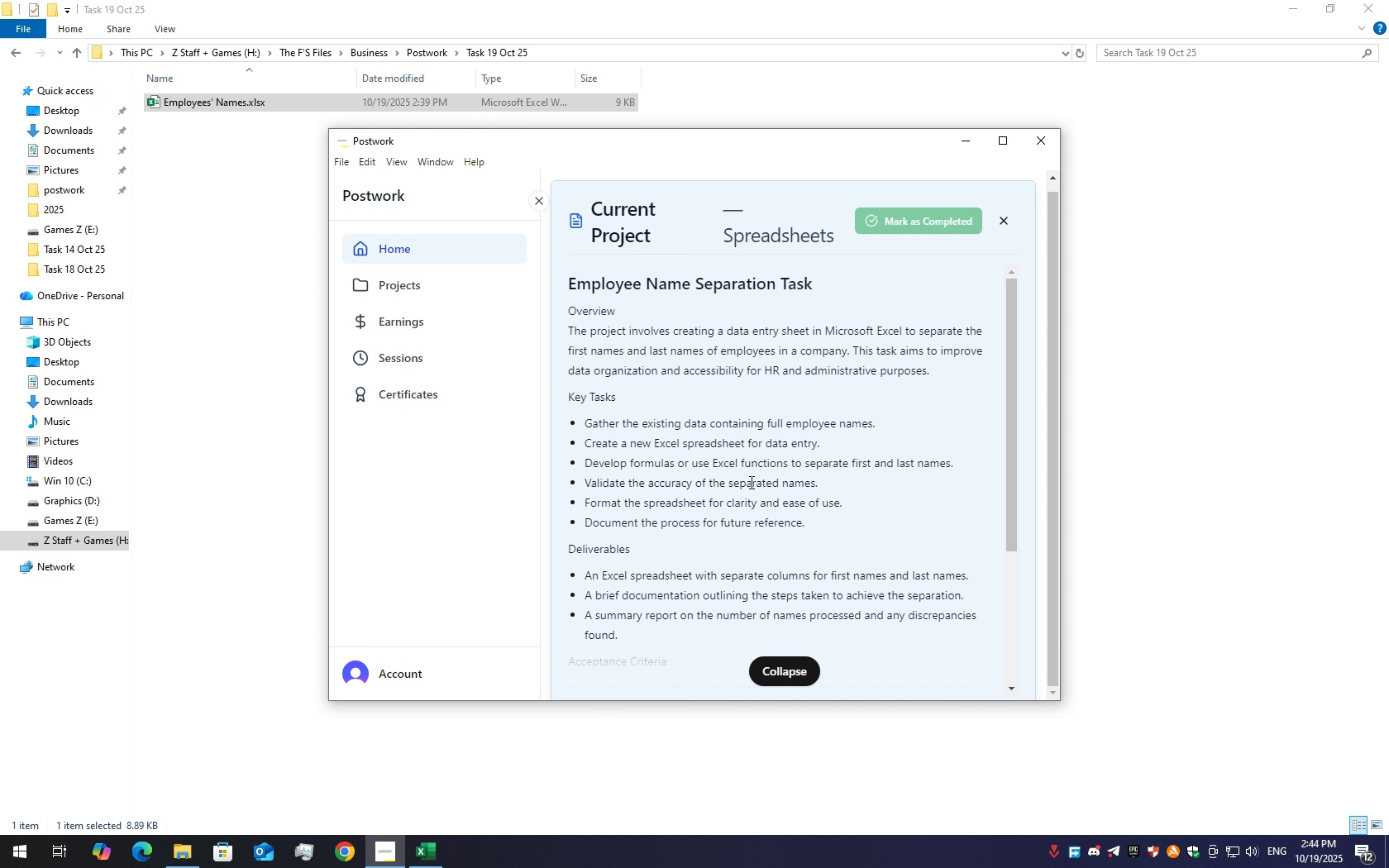 
wait(11.13)
 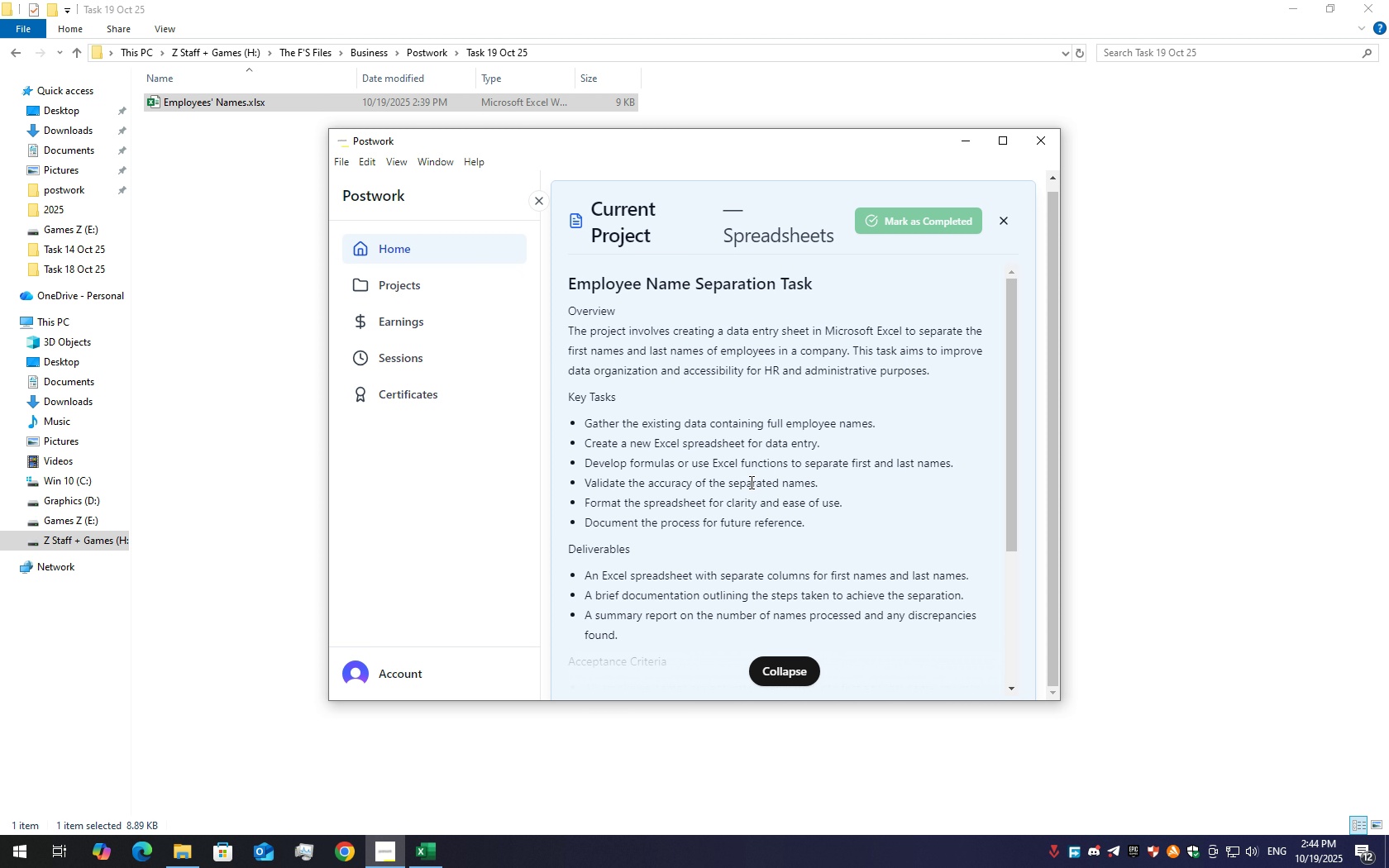 
scroll: coordinate [722, 465], scroll_direction: up, amount: 2.0
 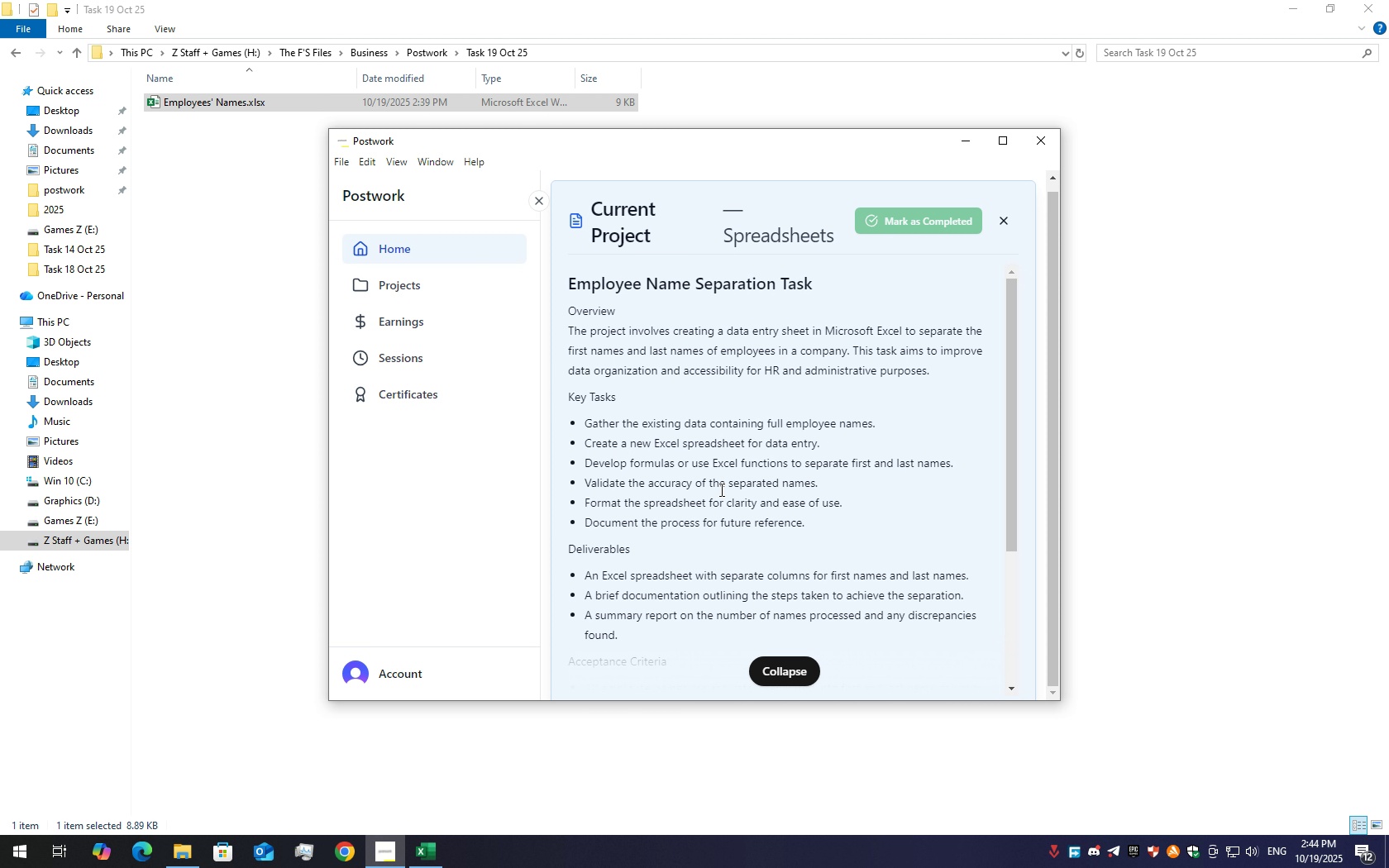 
wait(36.98)
 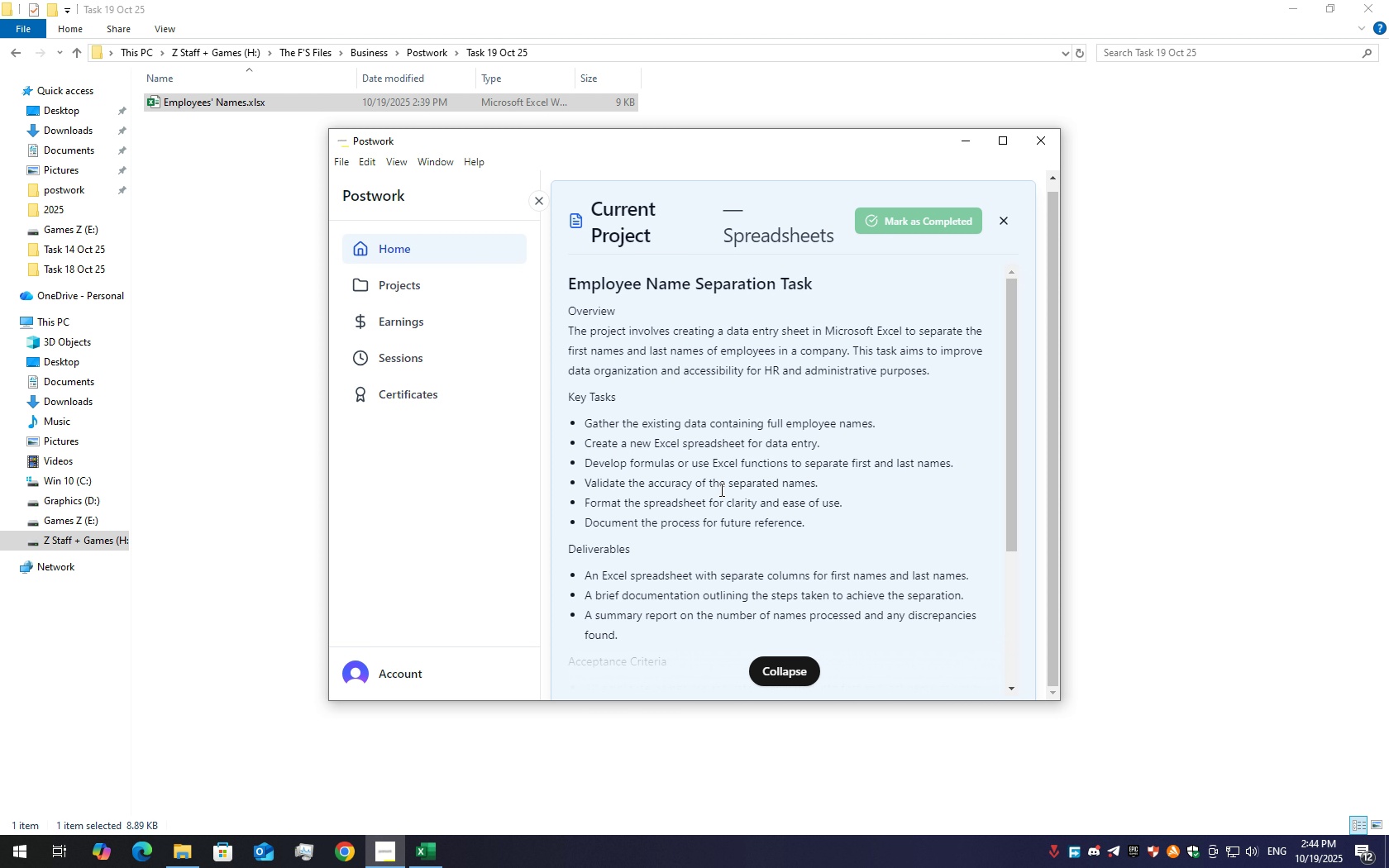 
scroll: coordinate [777, 516], scroll_direction: down, amount: 1.0
 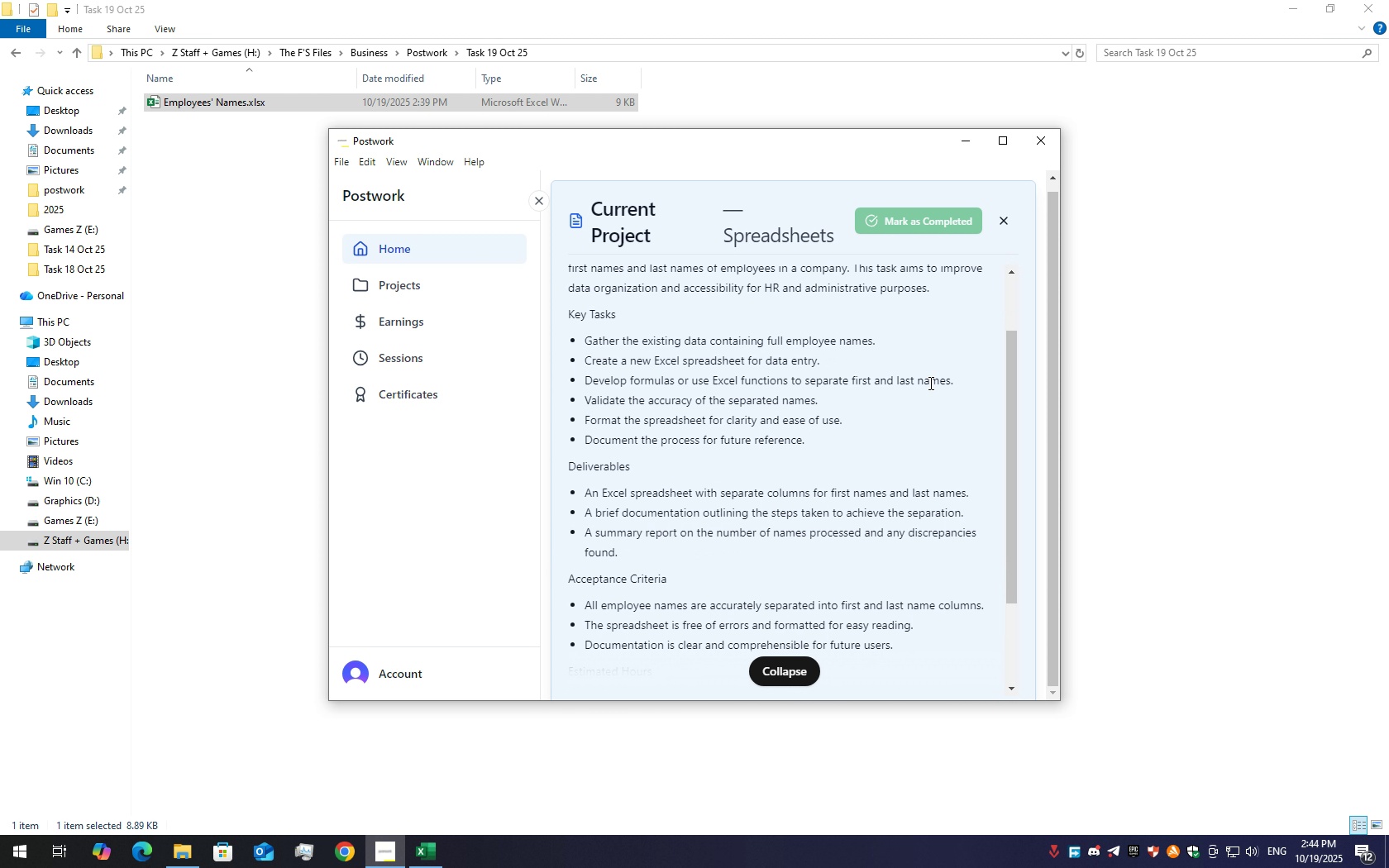 
wait(8.81)
 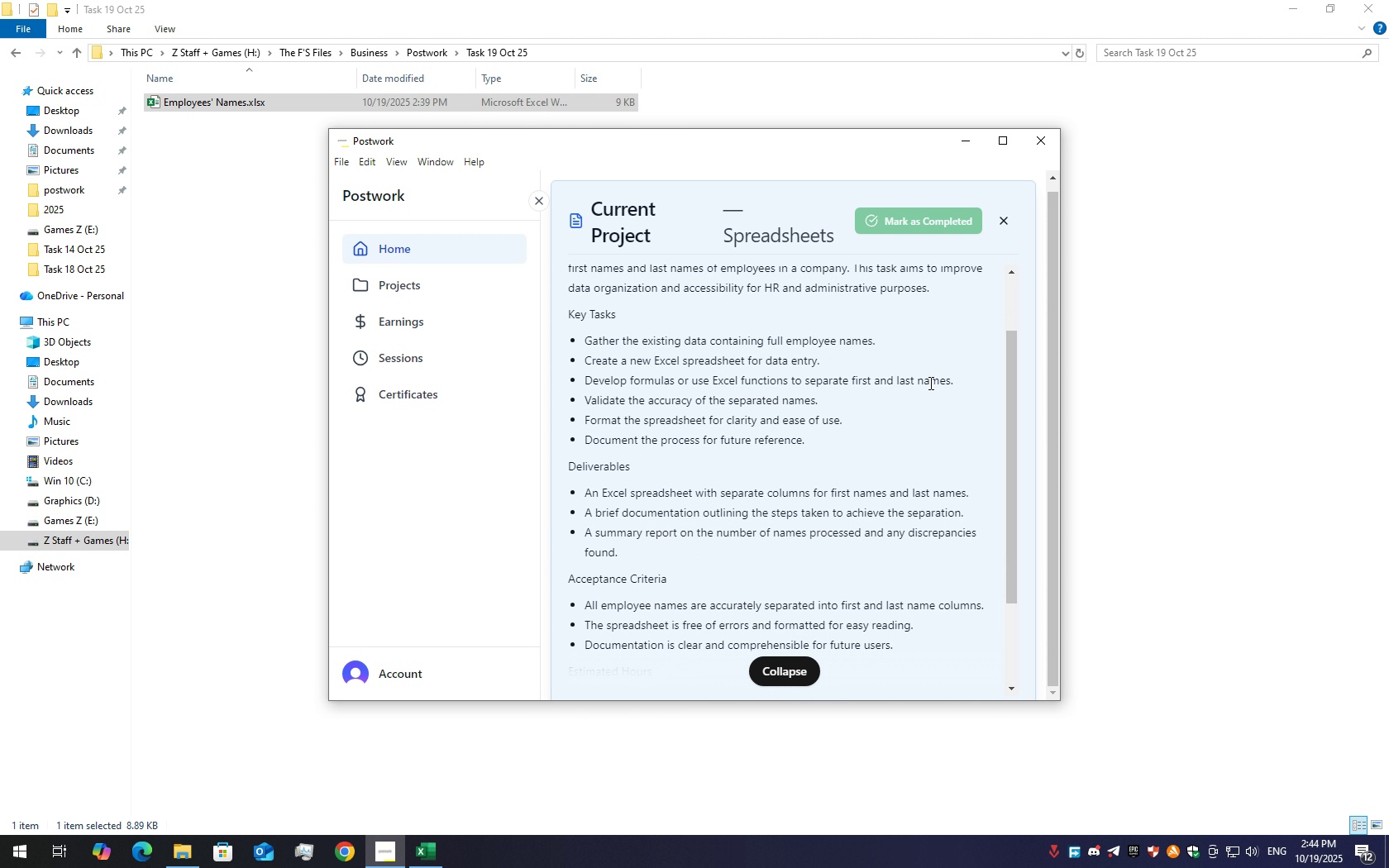 
scroll: coordinate [632, 433], scroll_direction: down, amount: 1.0
 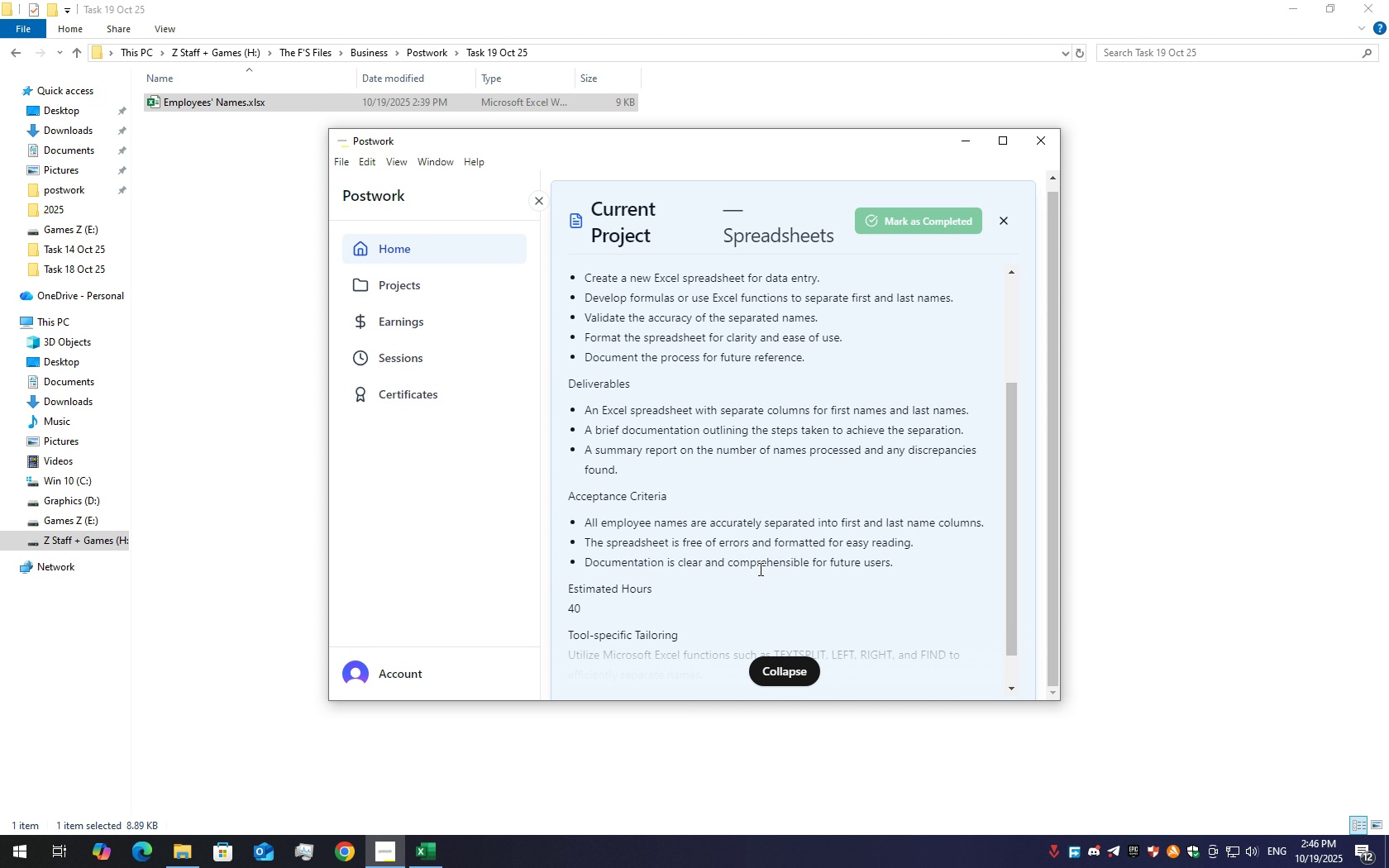 
wait(68.88)
 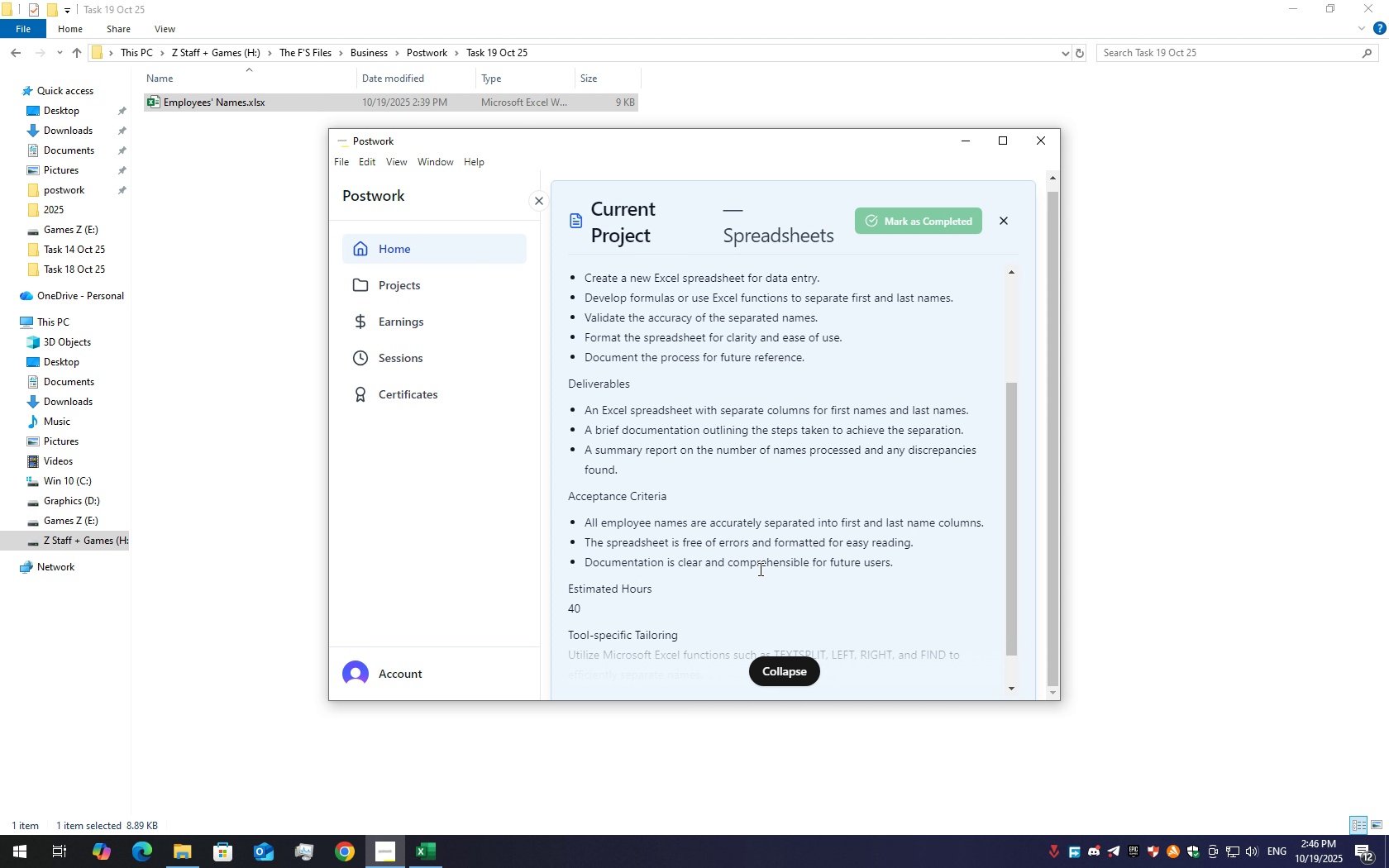 
scroll: coordinate [712, 538], scroll_direction: down, amount: 3.0
 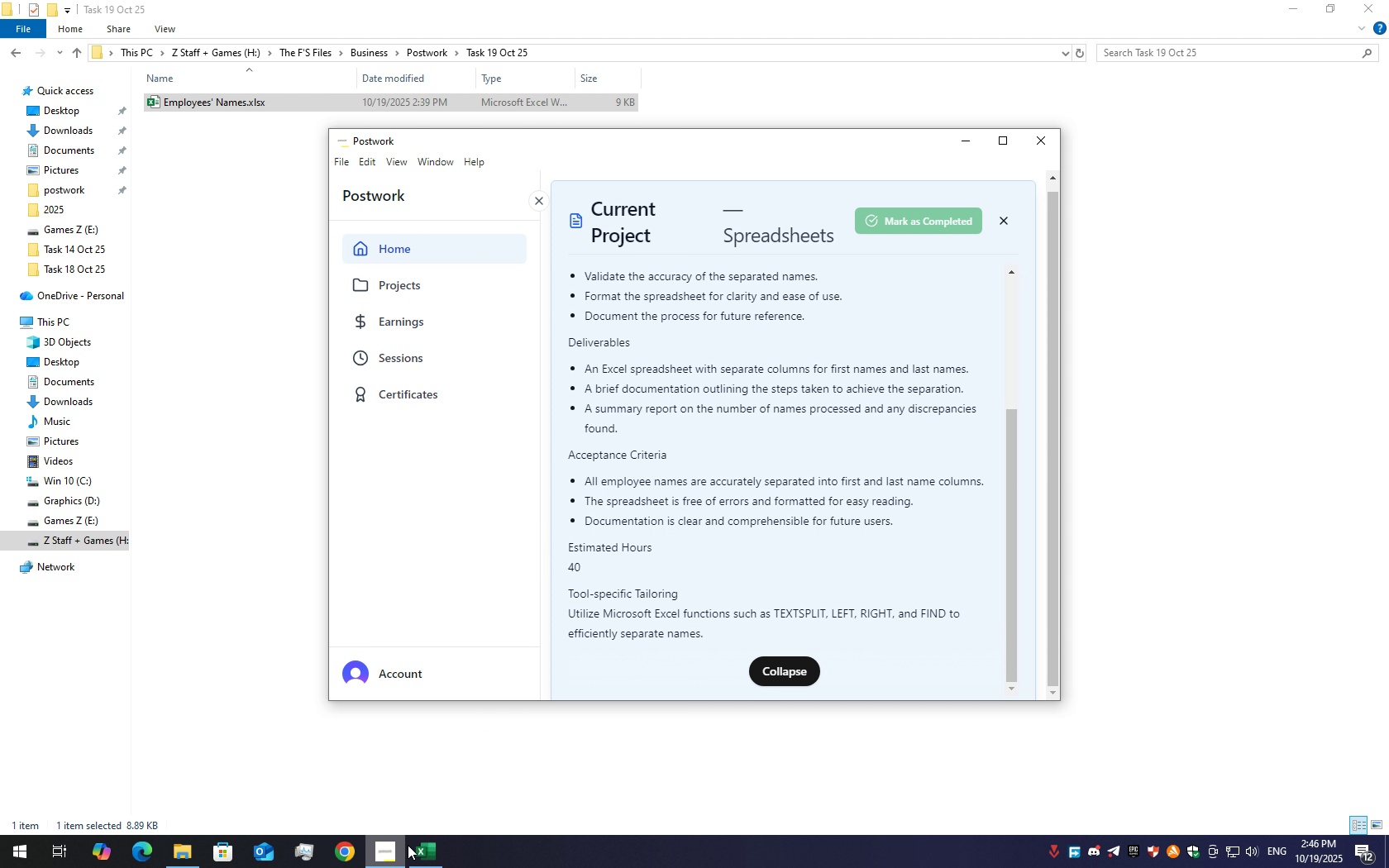 
left_click([425, 845])
 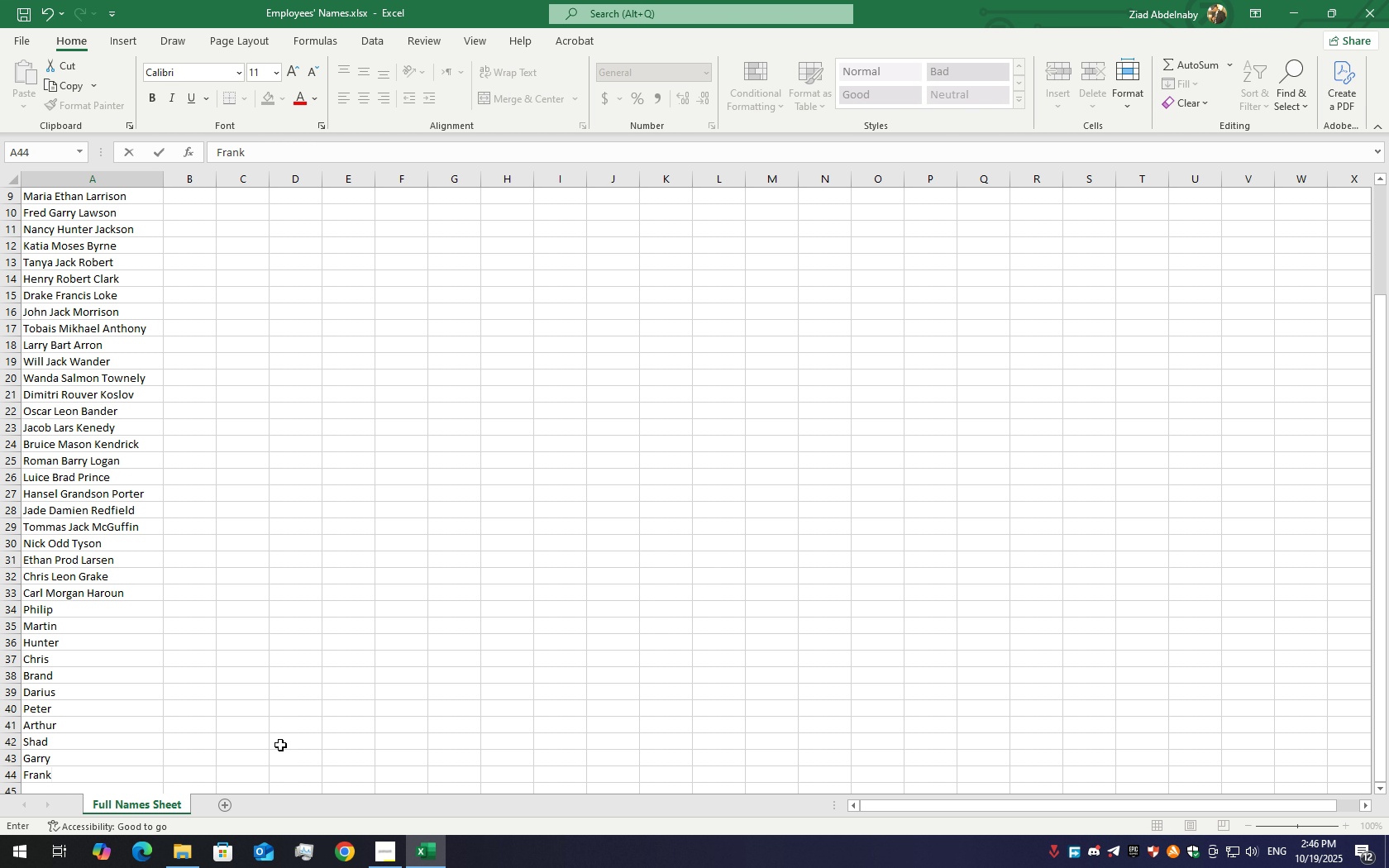 
wait(21.45)
 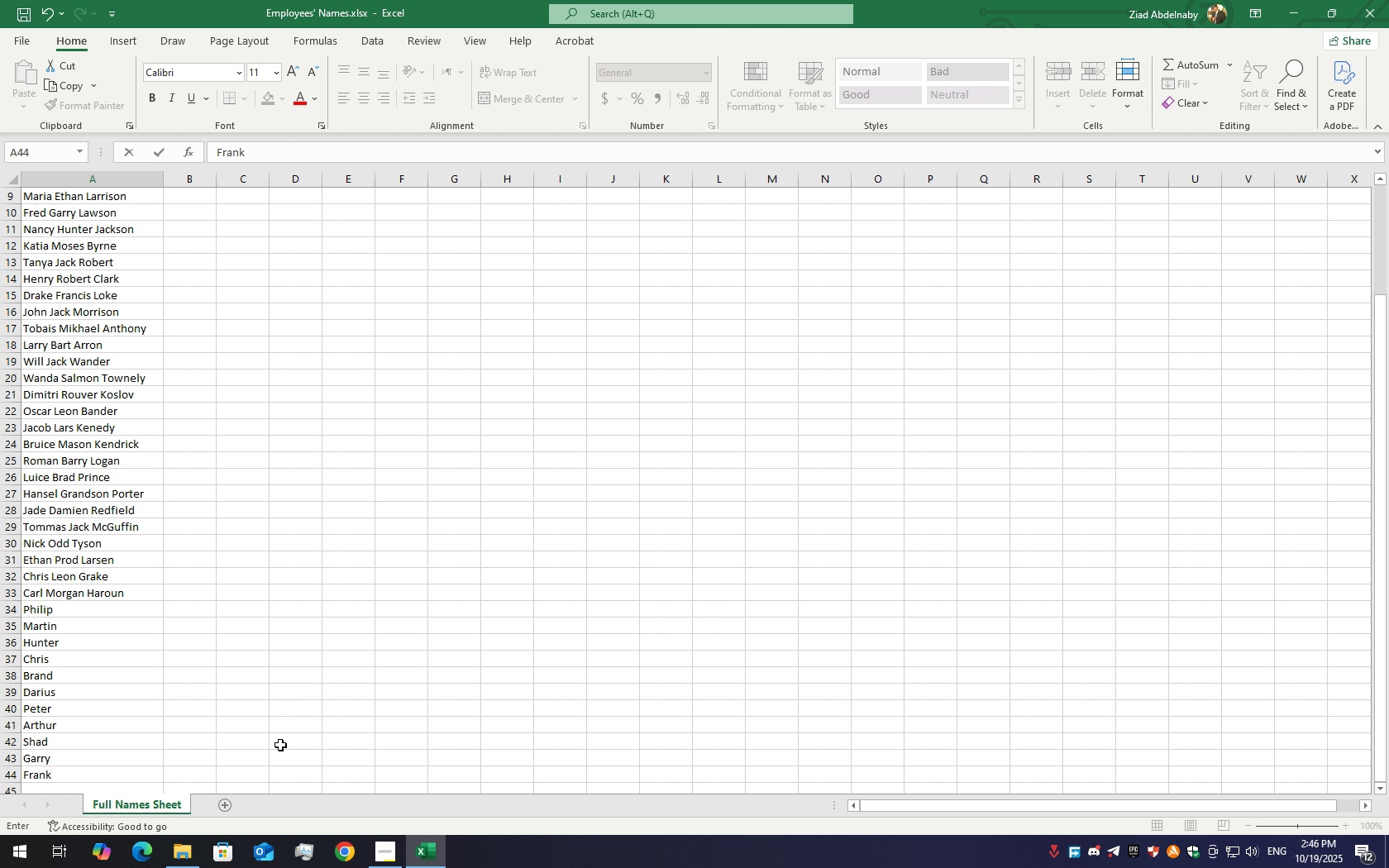 
left_click([98, 605])
 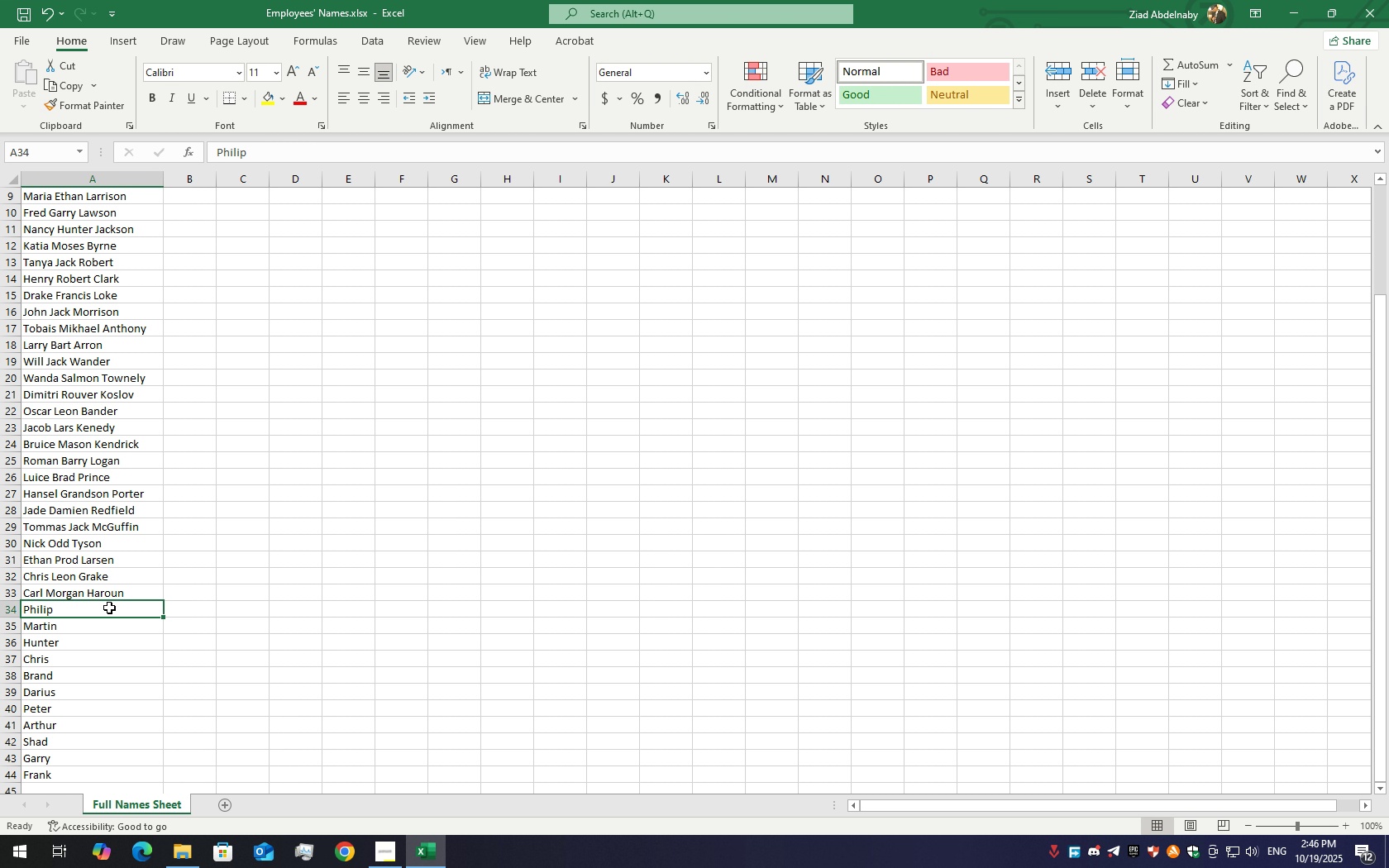 
double_click([109, 608])
 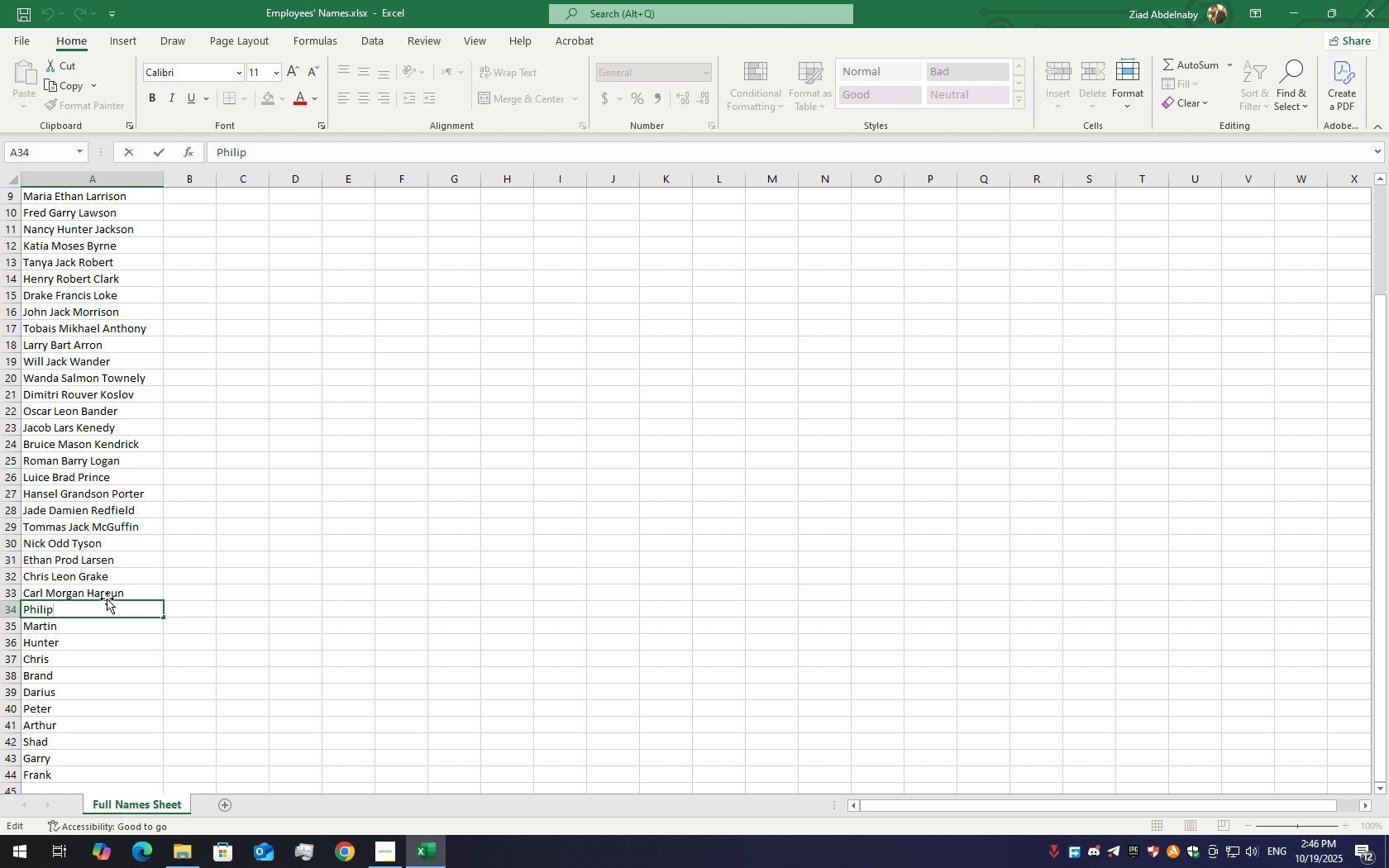 
scroll: coordinate [60, 486], scroll_direction: up, amount: 3.0
 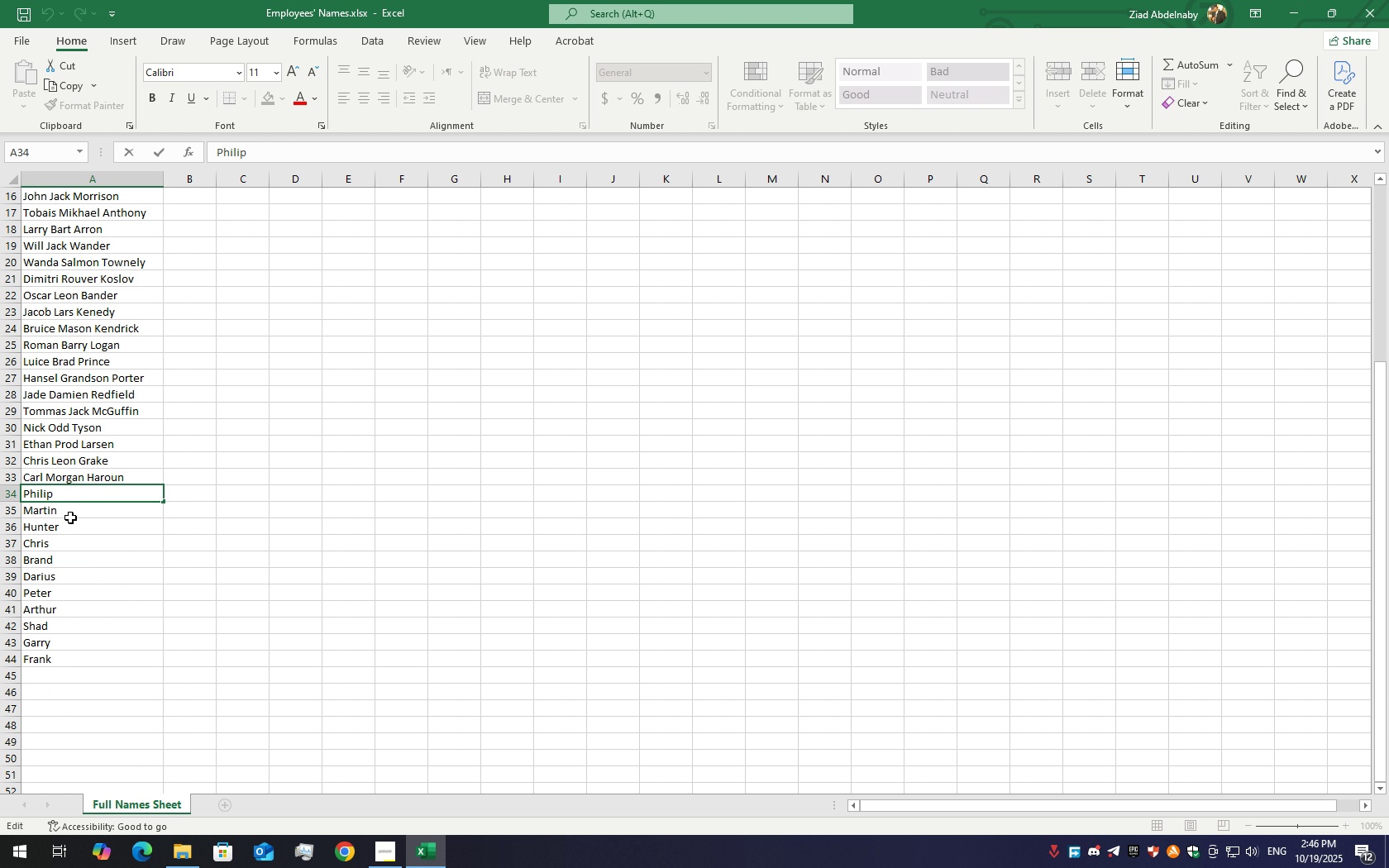 
scroll: coordinate [70, 517], scroll_direction: down, amount: 3.0
 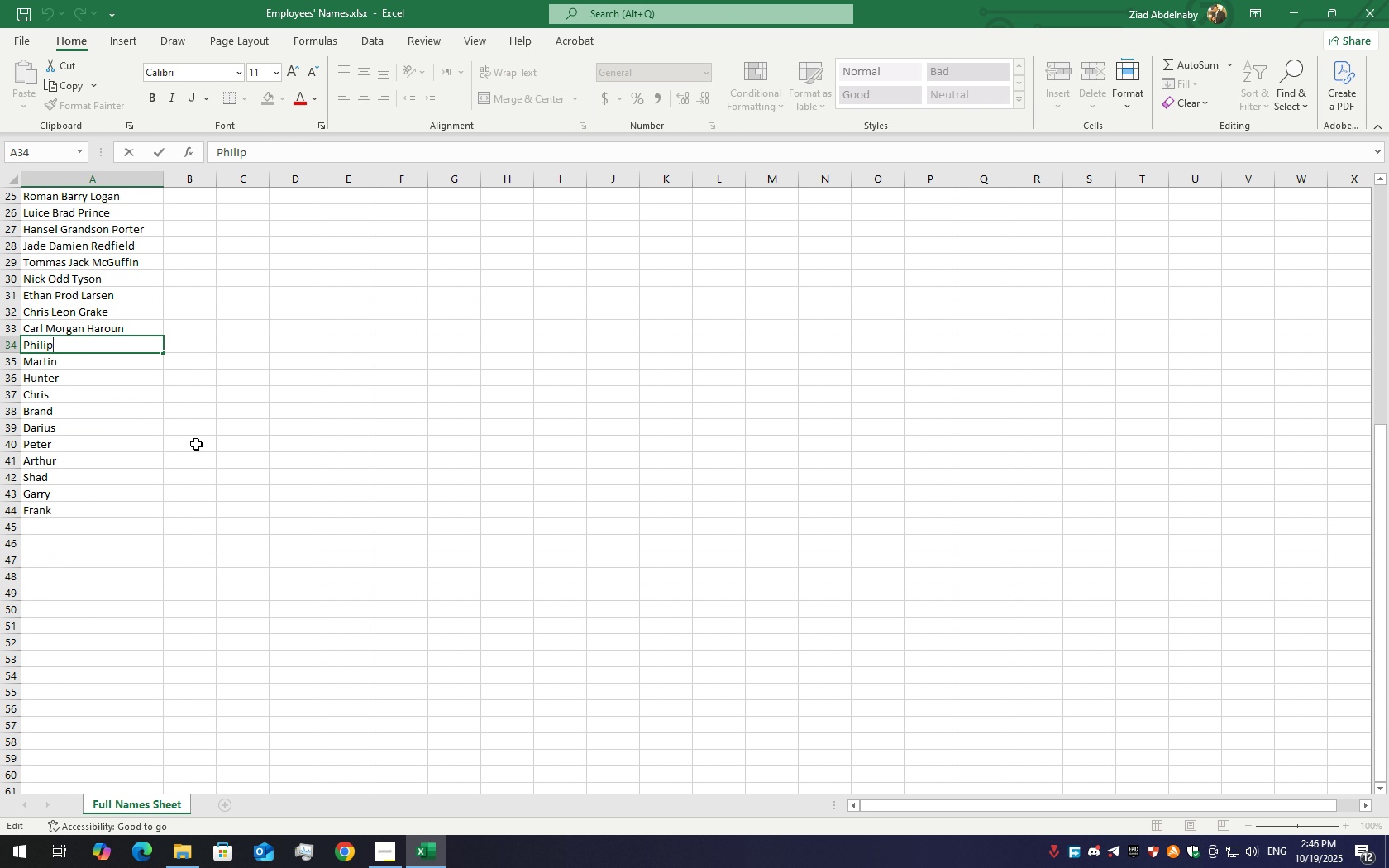 
wait(8.57)
 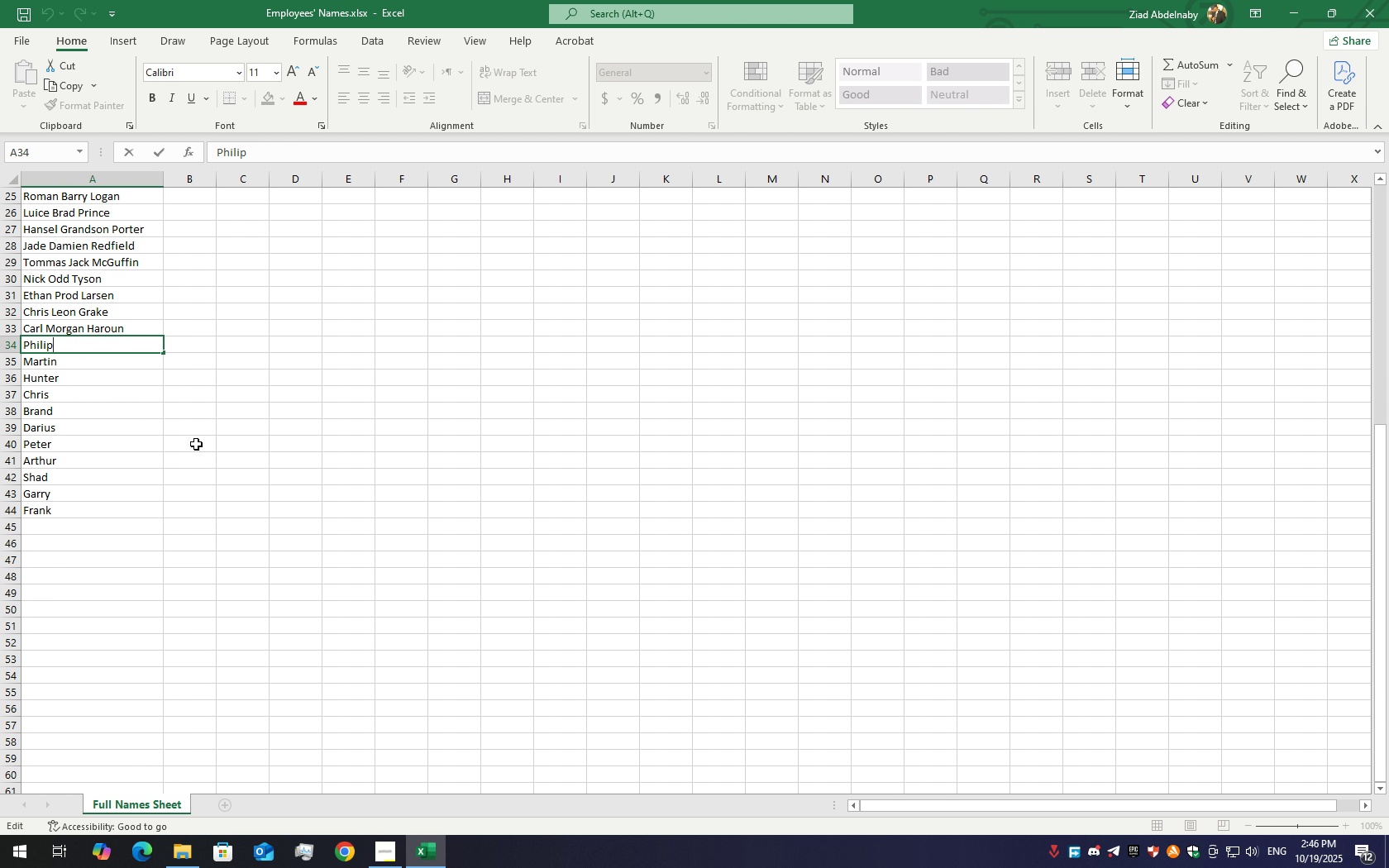 
key(Space)
 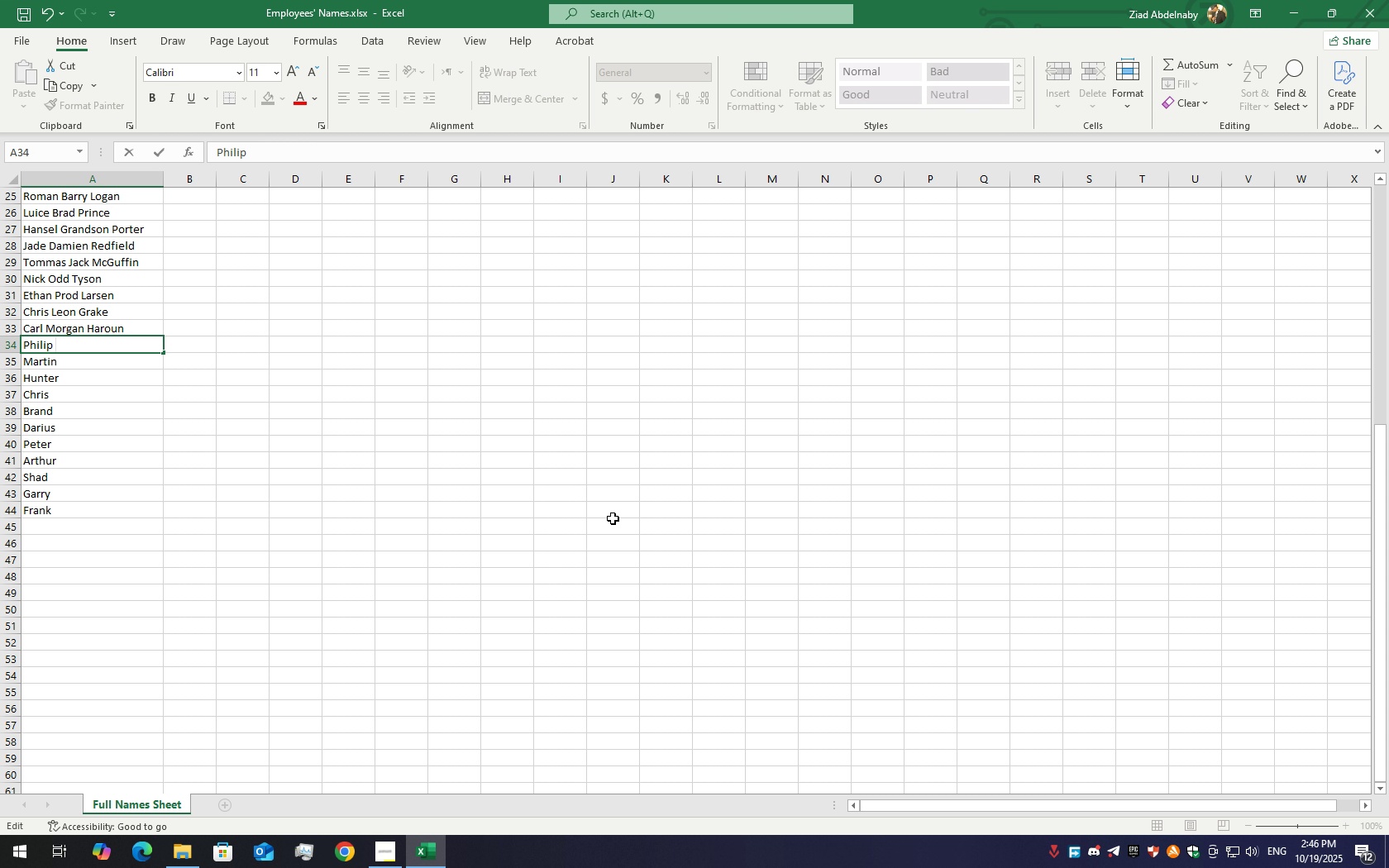 
hold_key(key=ShiftLeft, duration=1.5)
 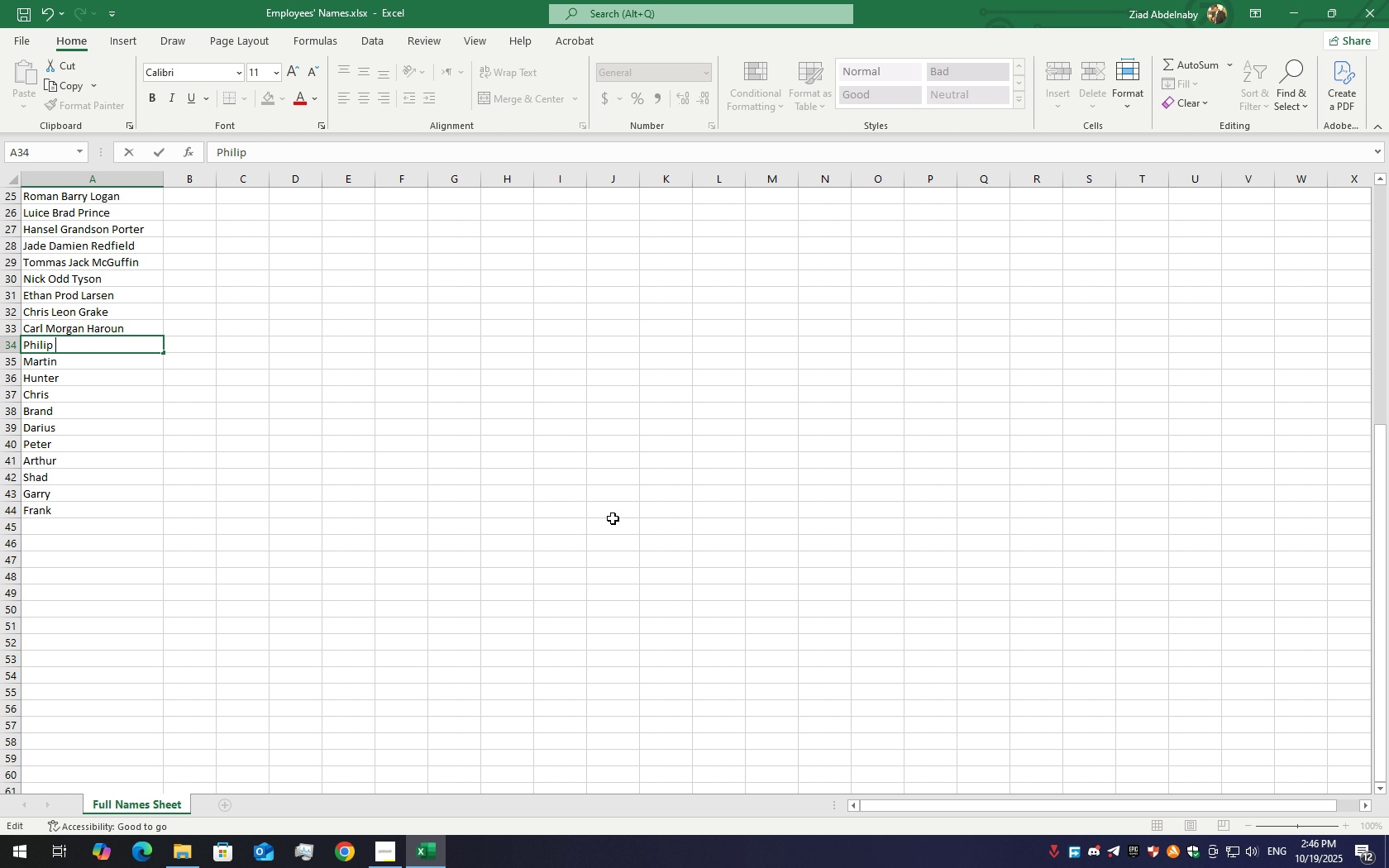 
hold_key(key=ShiftLeft, duration=1.51)
 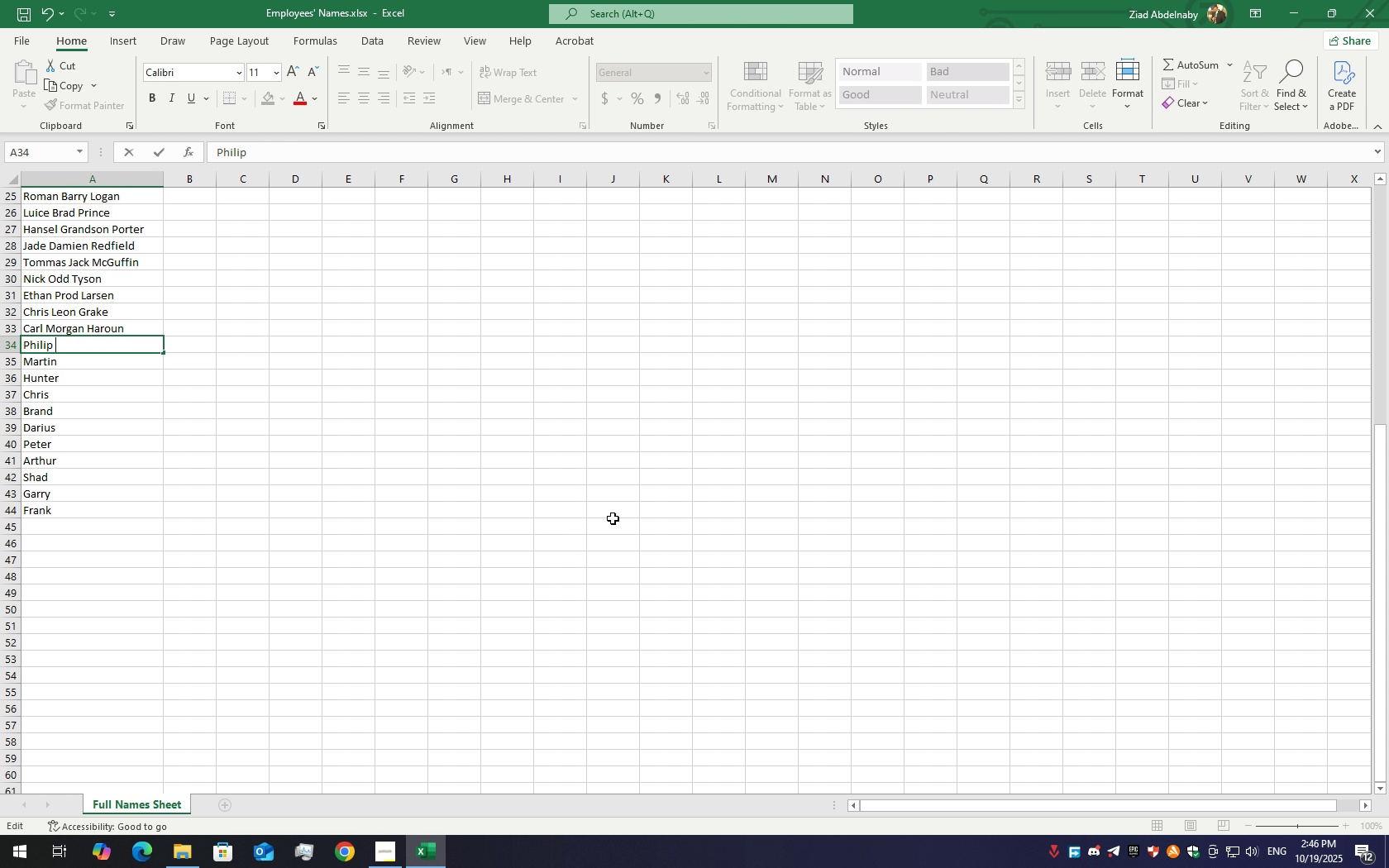 
hold_key(key=ShiftLeft, duration=1.36)
 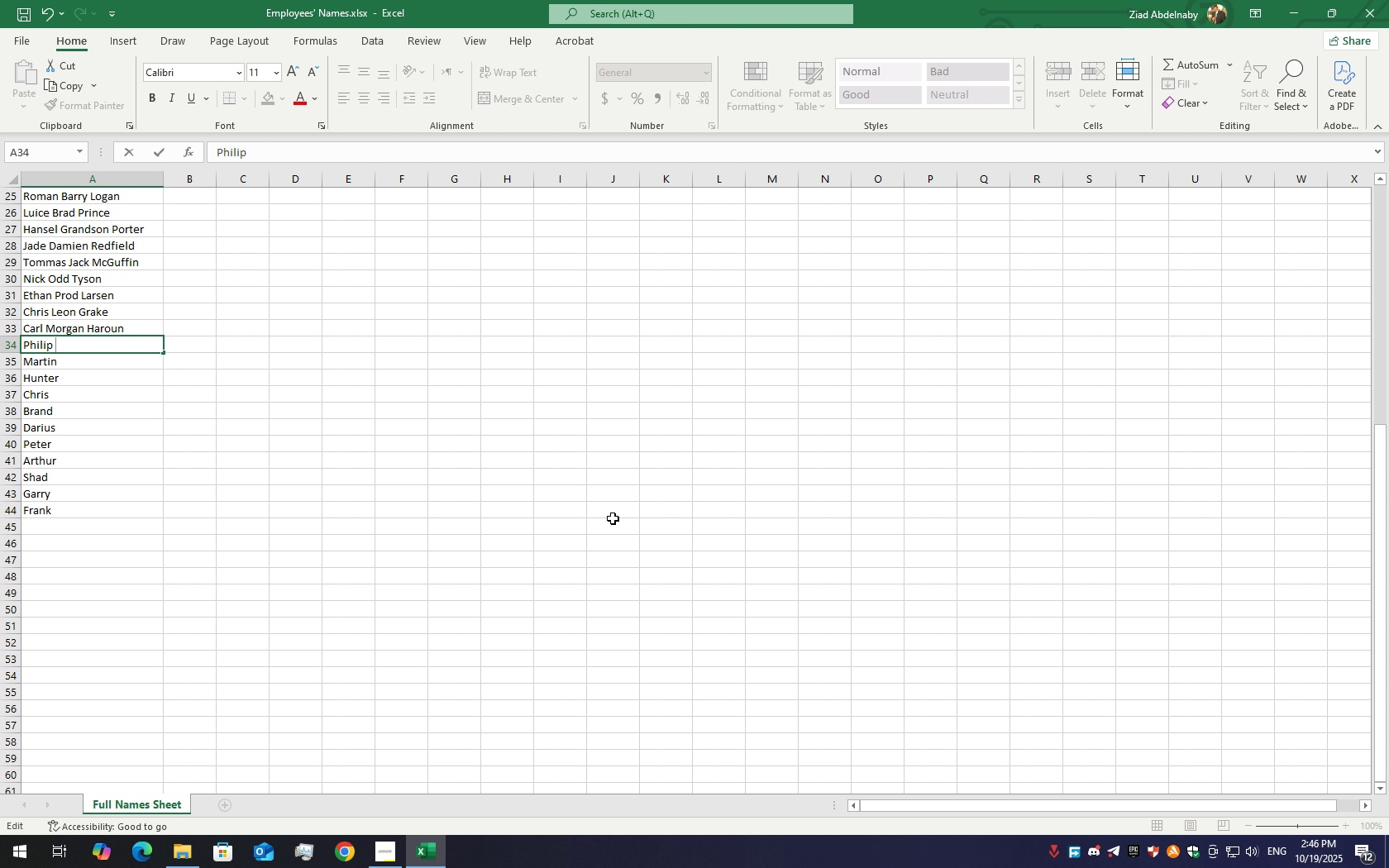 
hold_key(key=ShiftLeft, duration=0.63)
 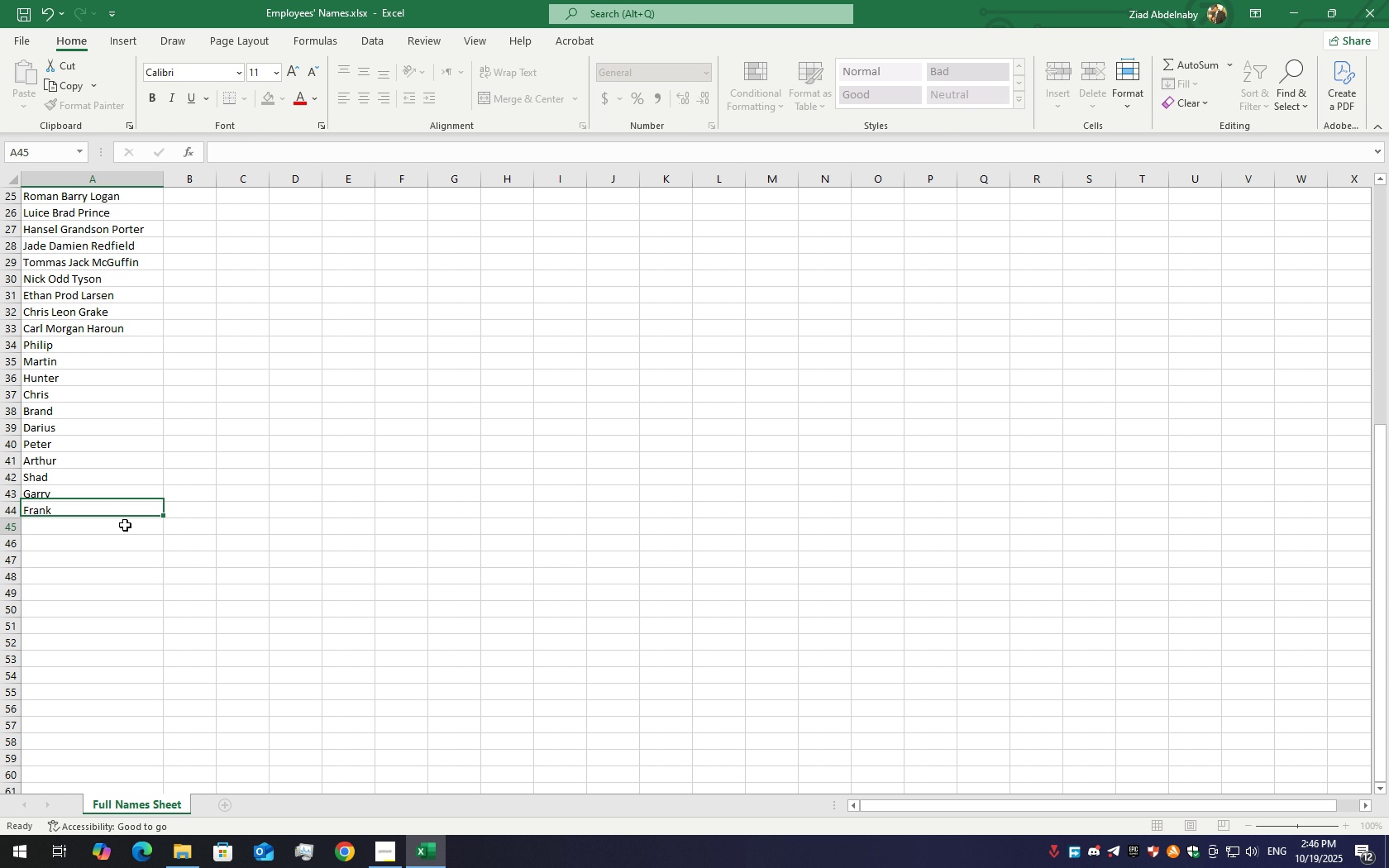 
double_click([125, 525])
 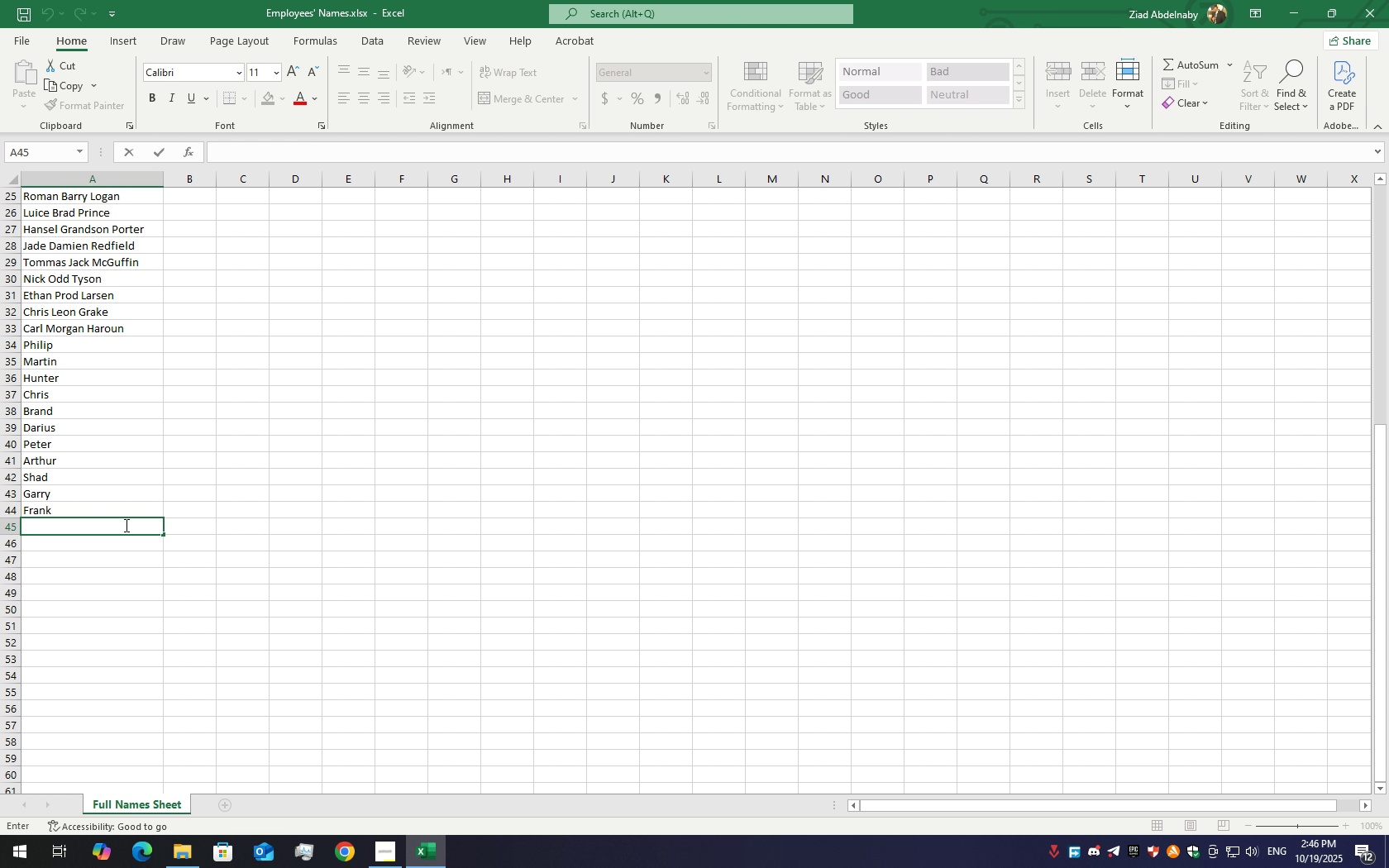 
hold_key(key=ShiftLeft, duration=1.5)
 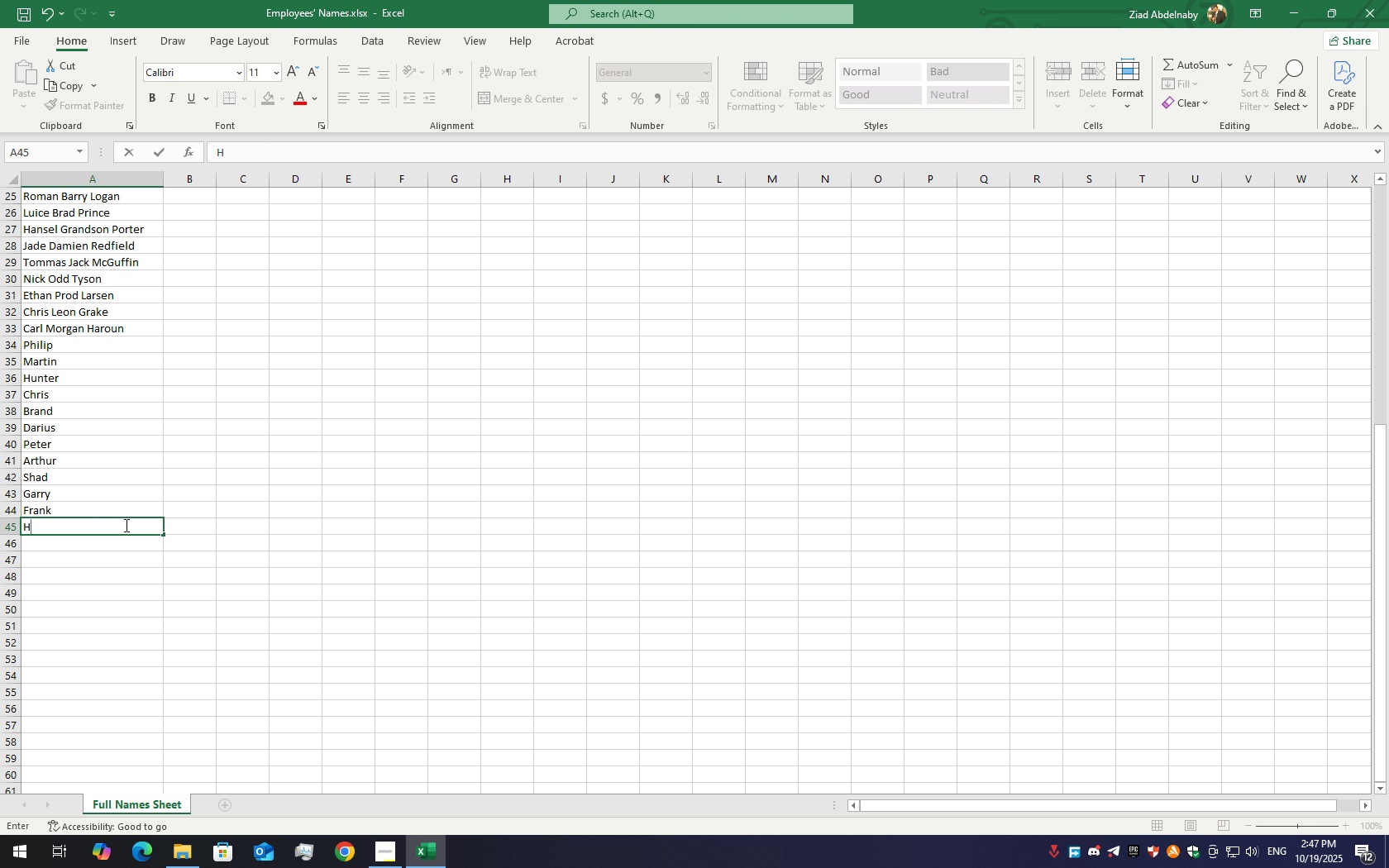 
type(H)
key(Backspace)
type(Jeff)
 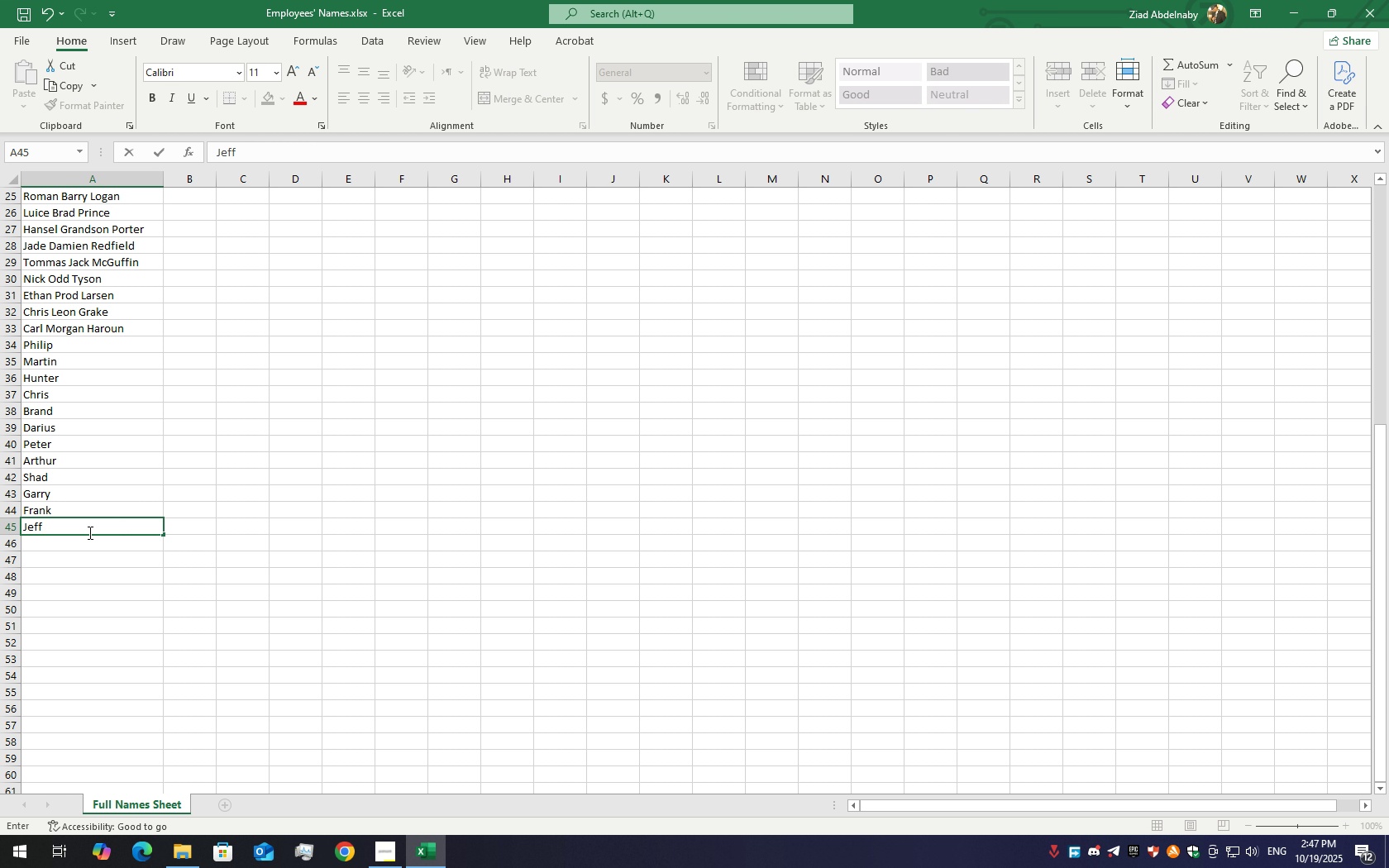 
double_click([122, 546])
 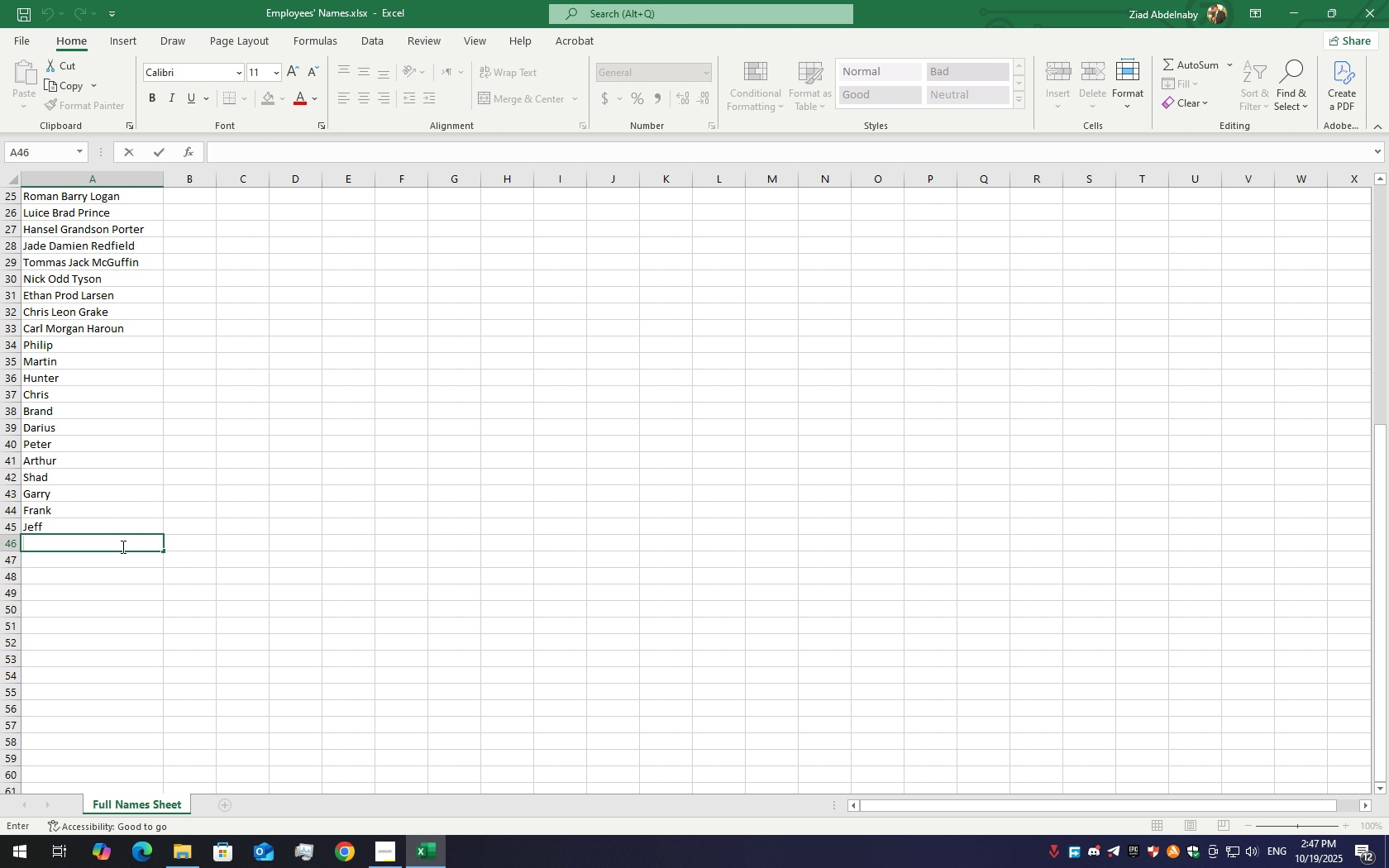 
type(Matt)
 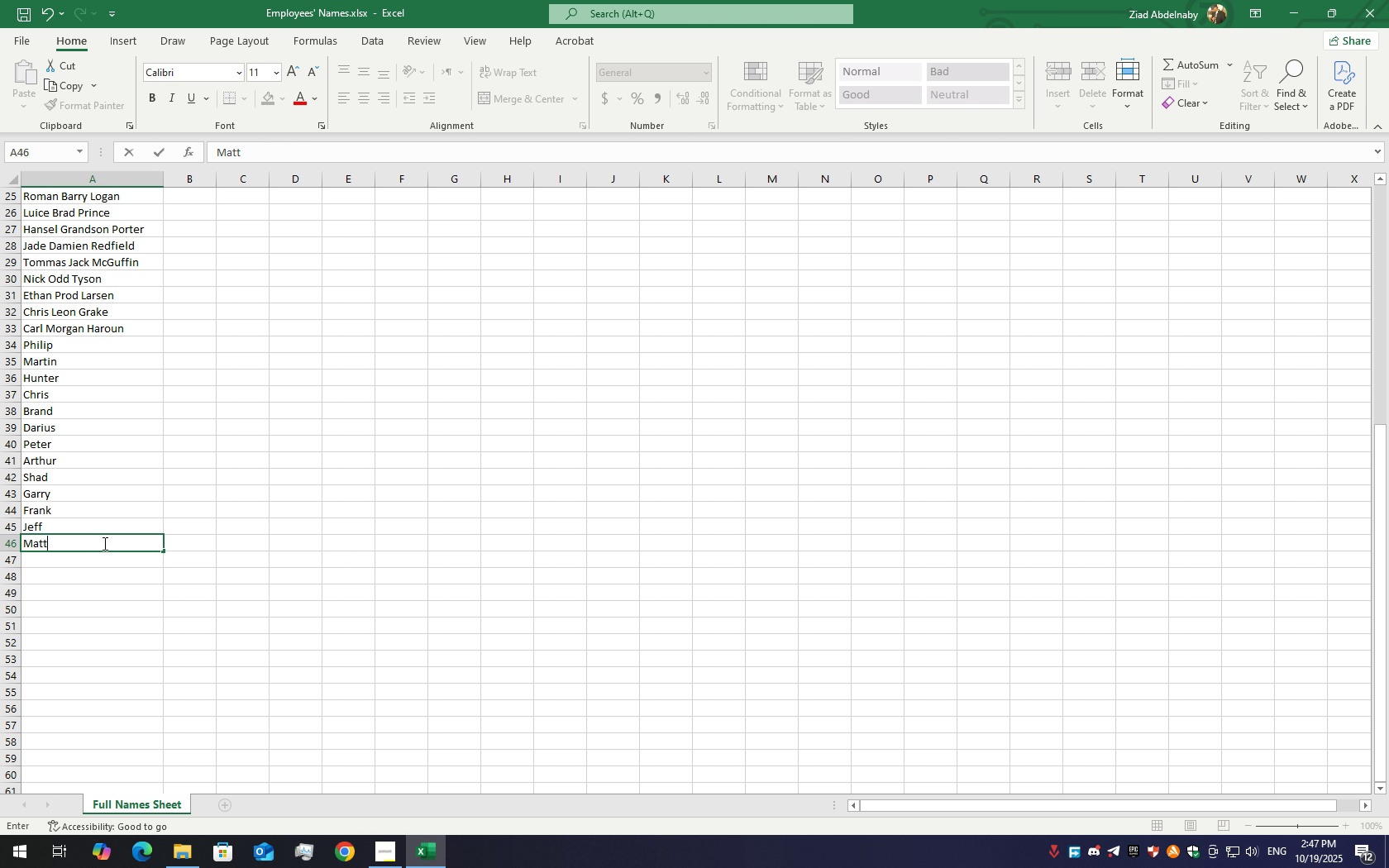 
double_click([71, 558])
 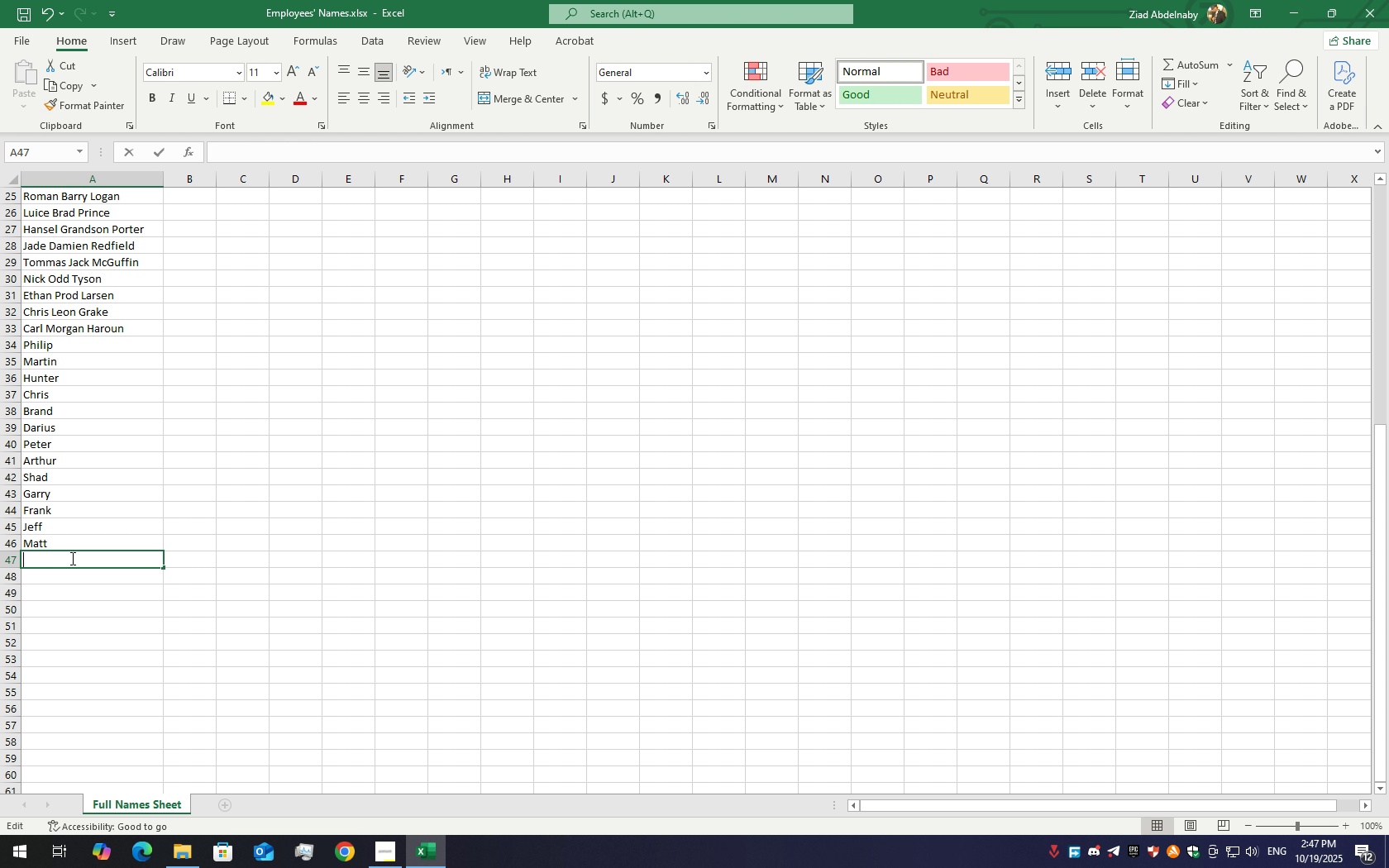 
triple_click([71, 558])
 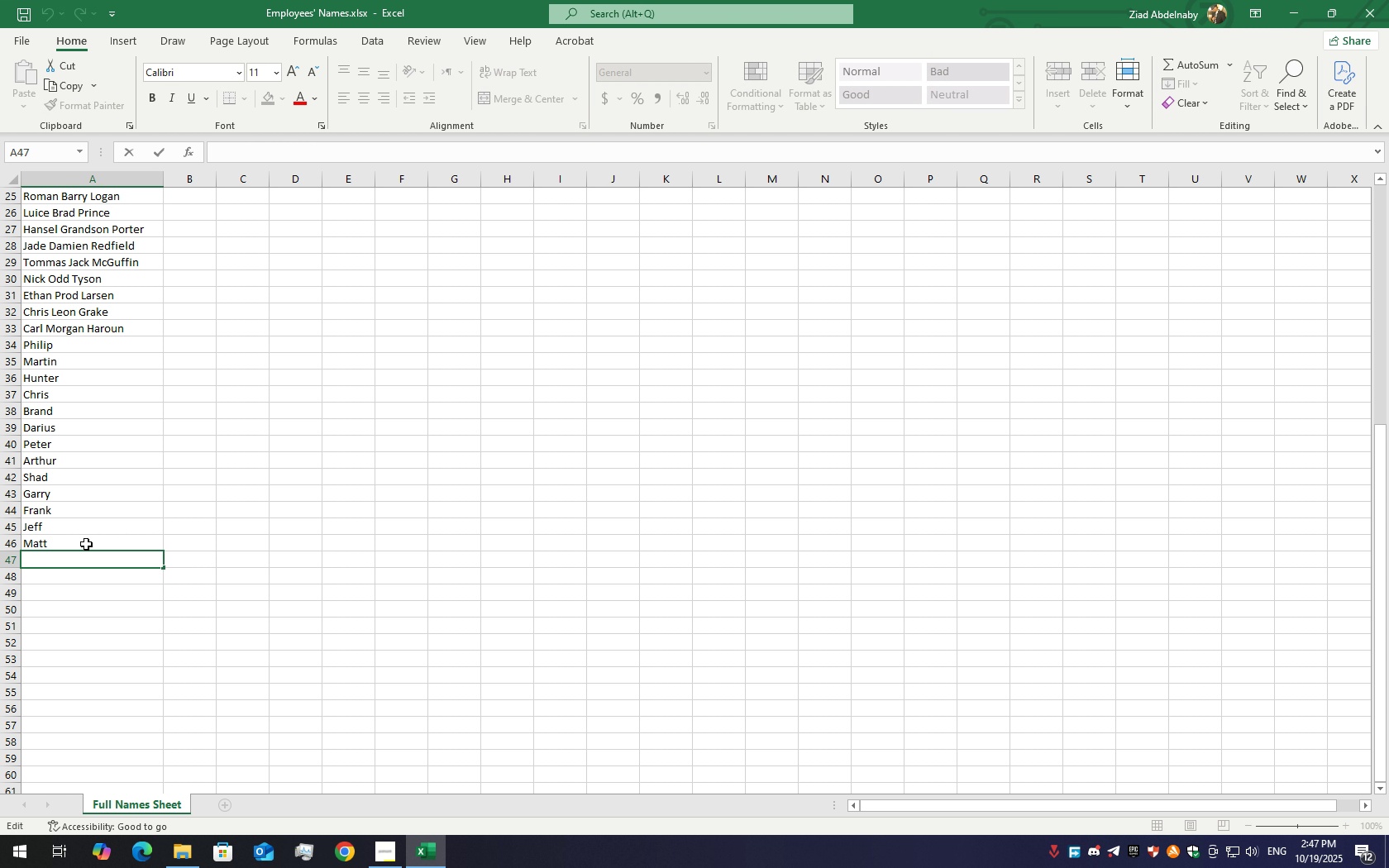 
type(John)
 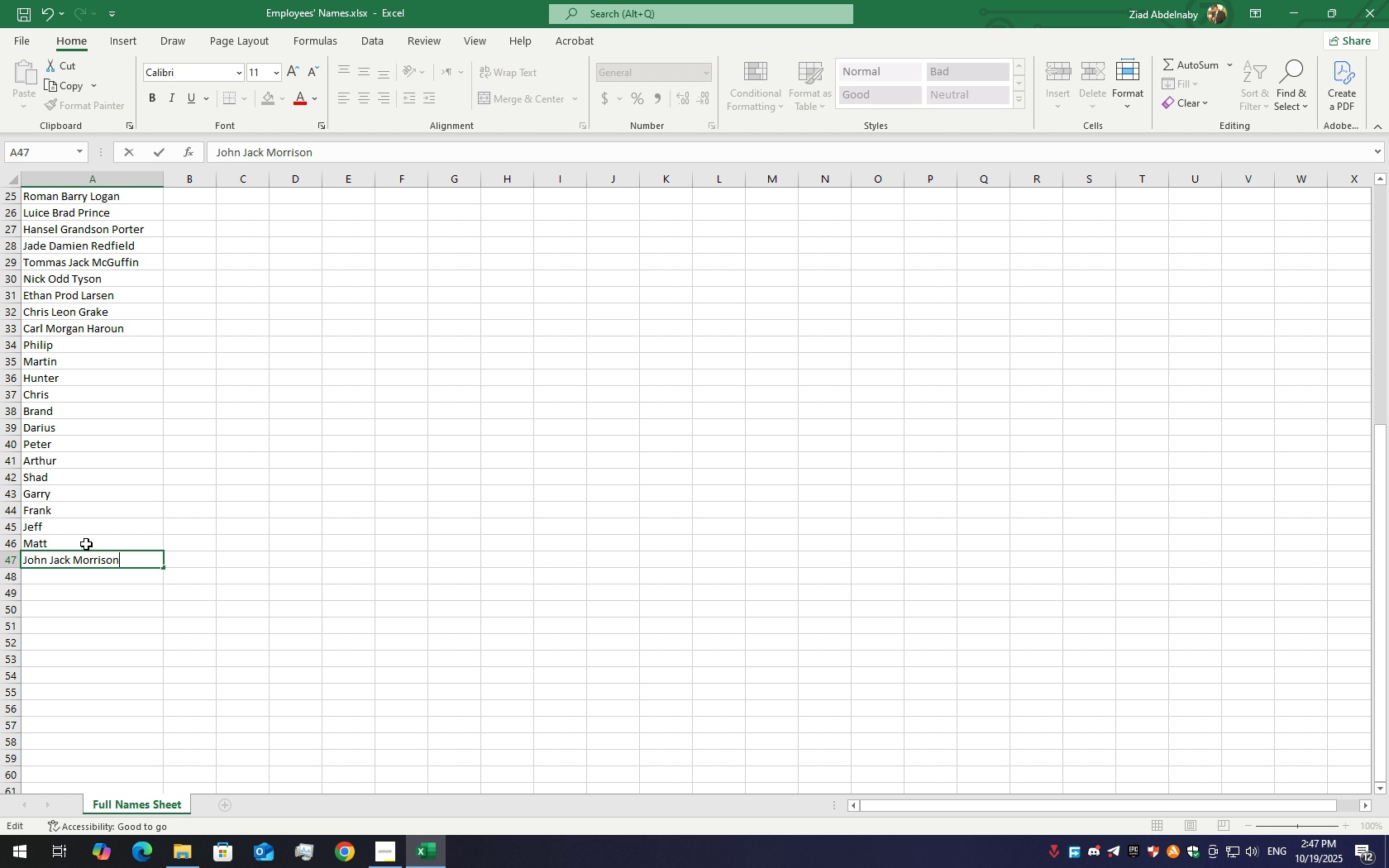 
key(ArrowRight)
 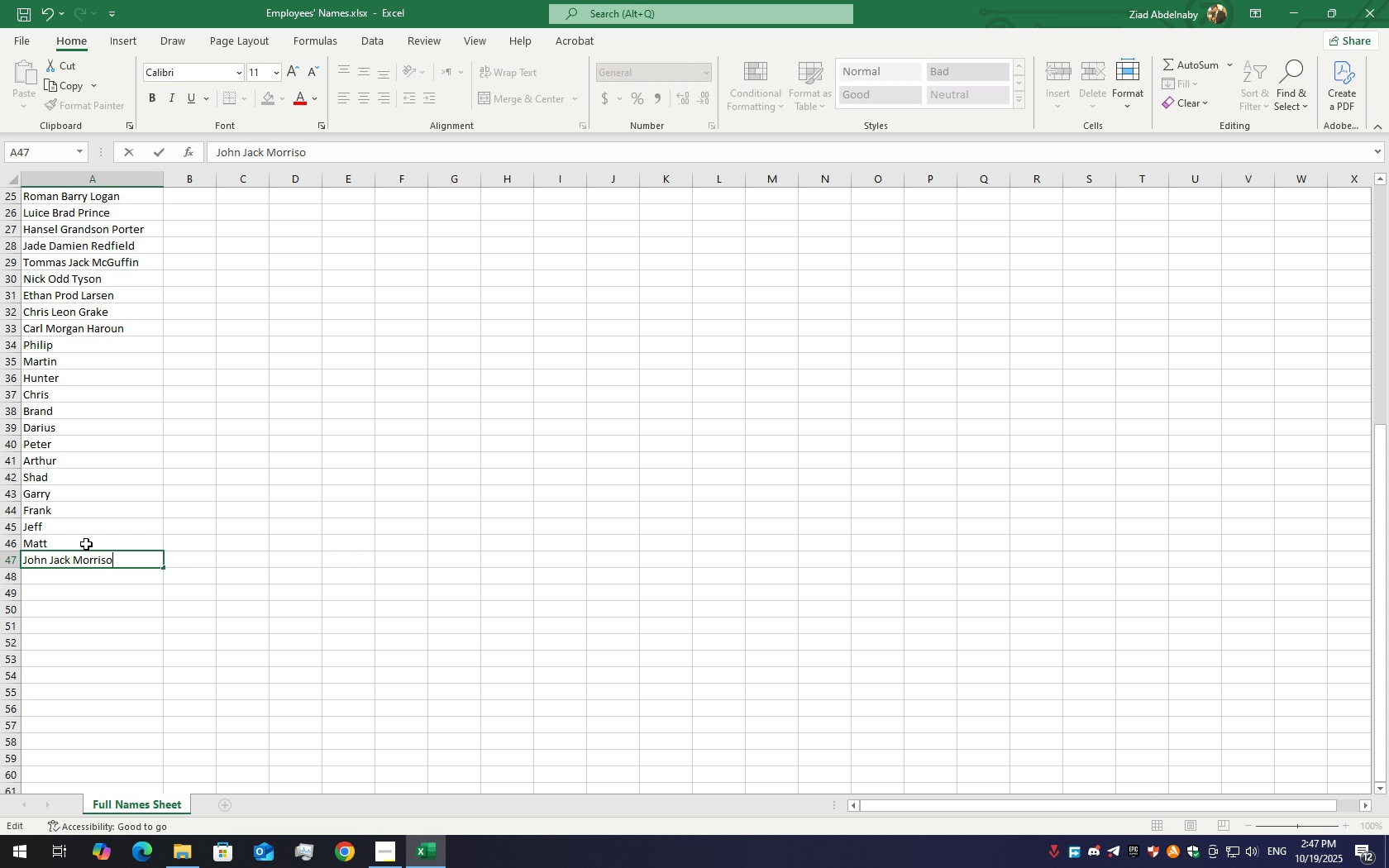 
key(Backspace)
 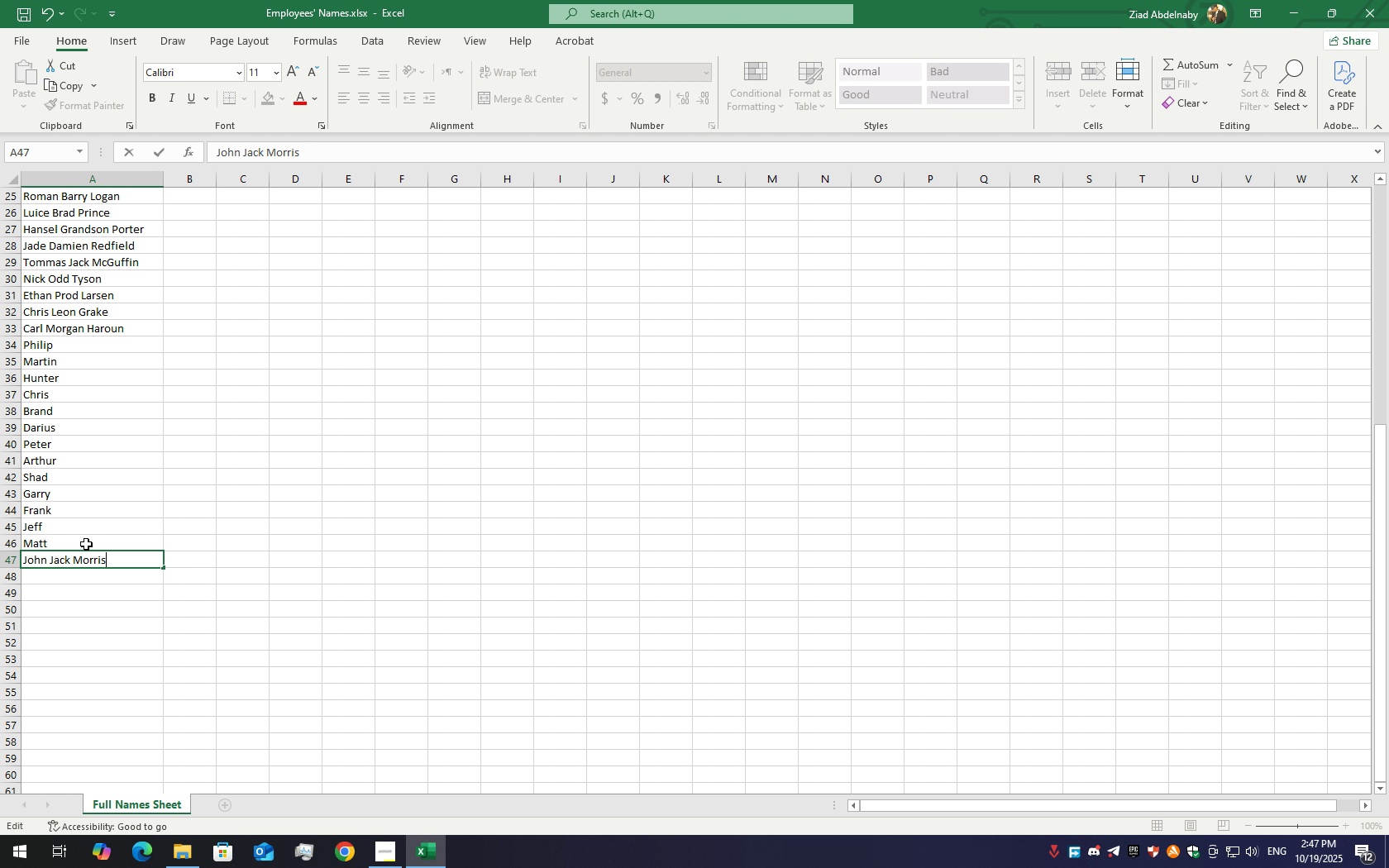 
hold_key(key=Backspace, duration=0.85)
 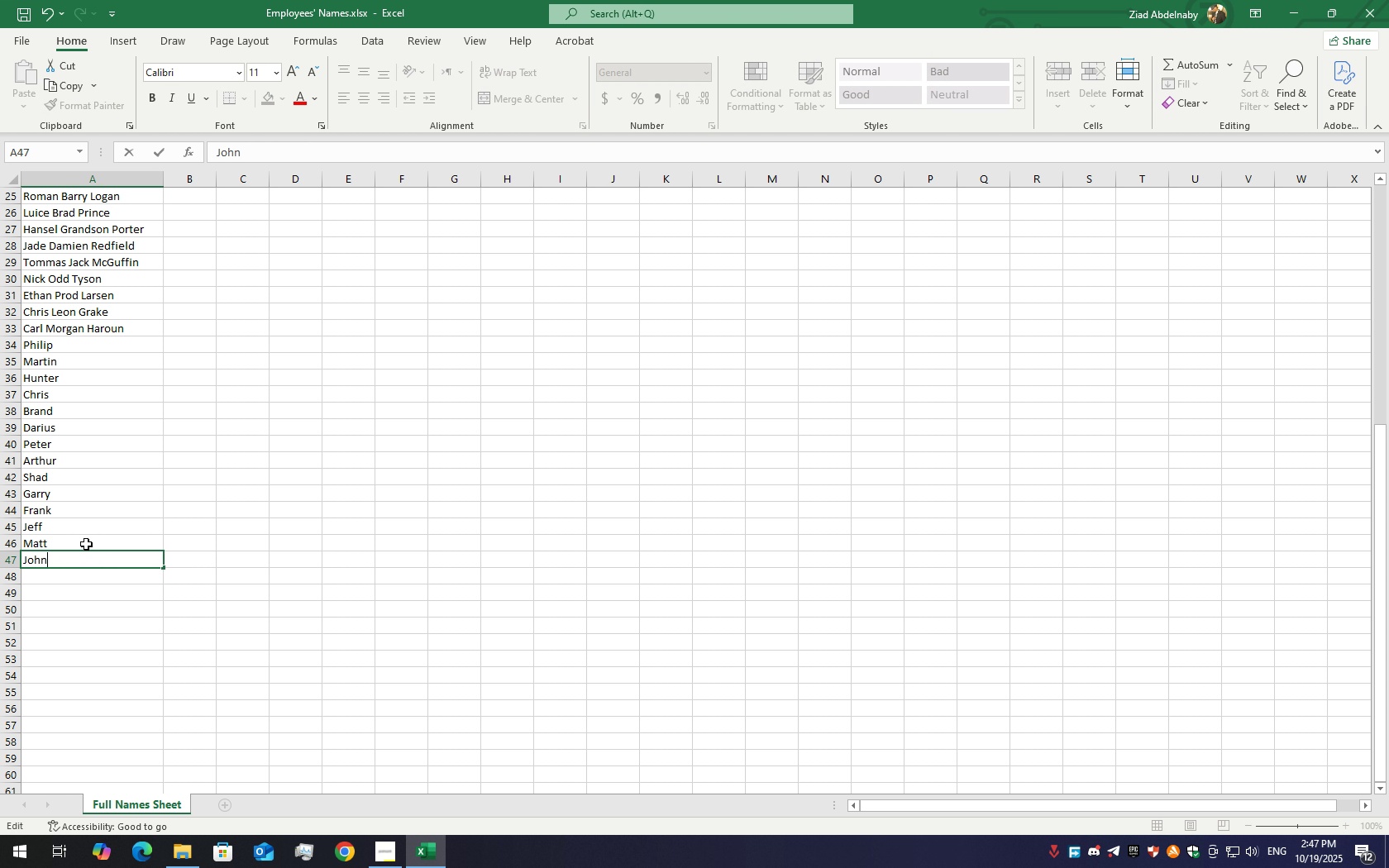 
key(Backspace)
 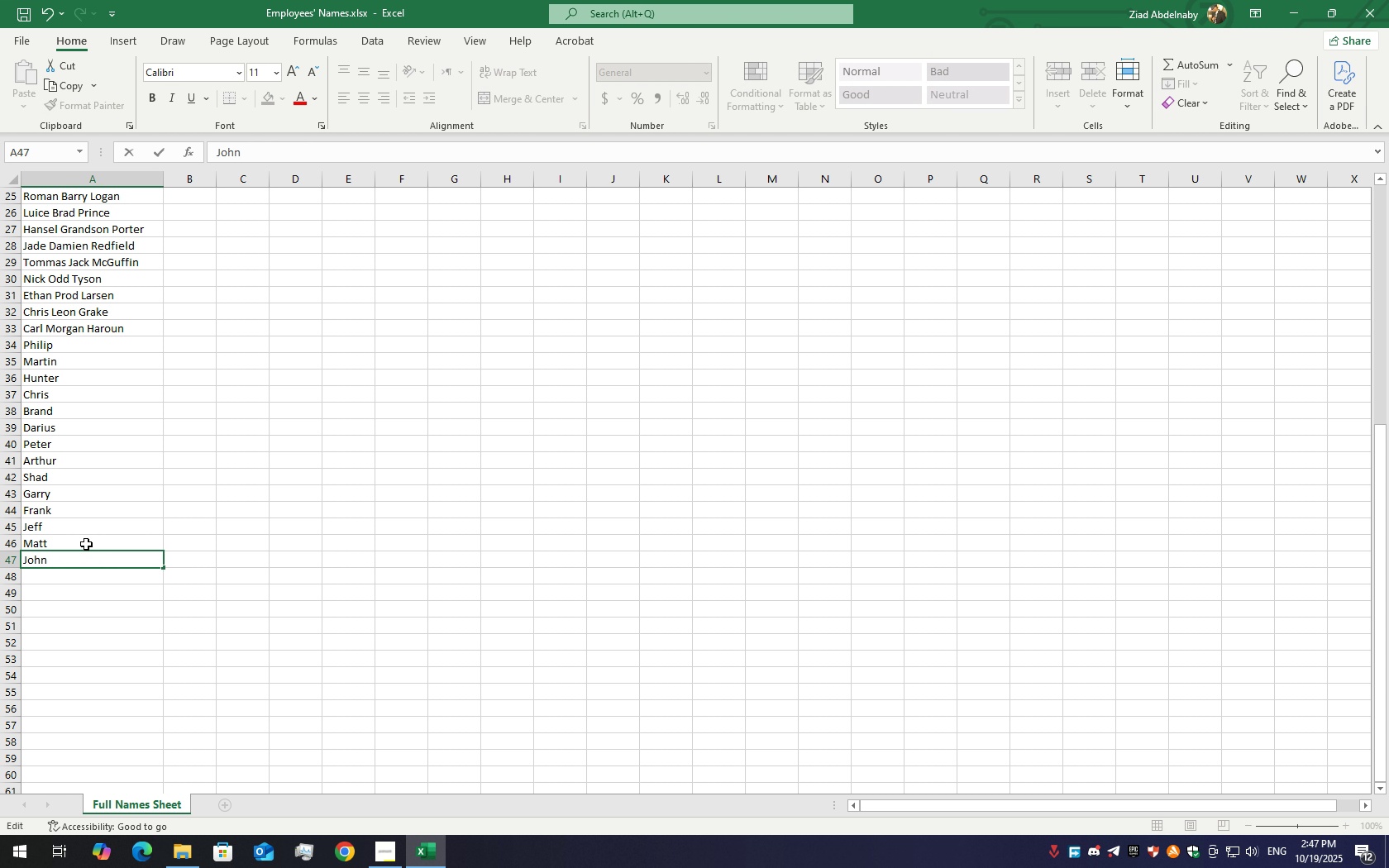 
key(ArrowDown)
 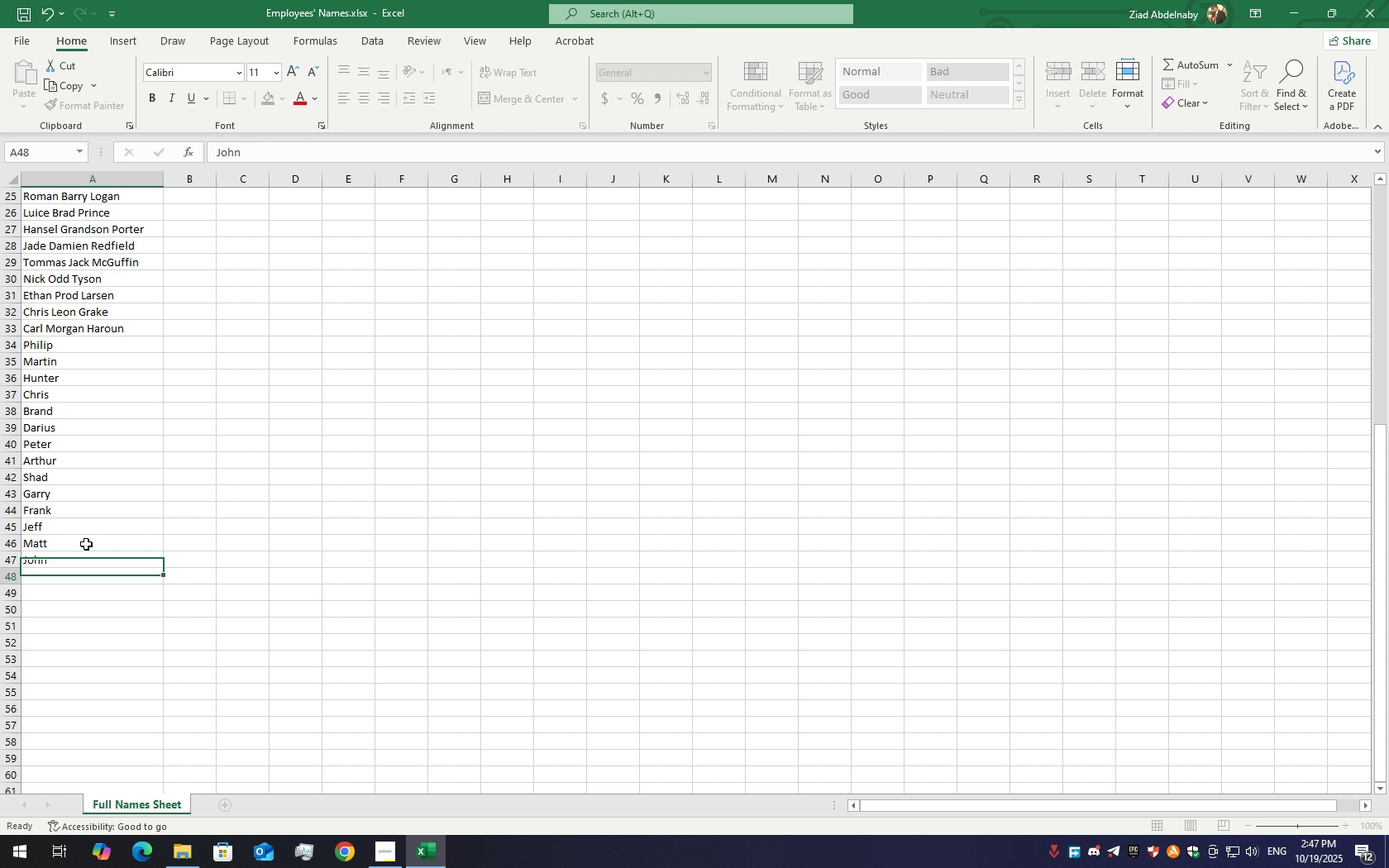 
key(Enter)
 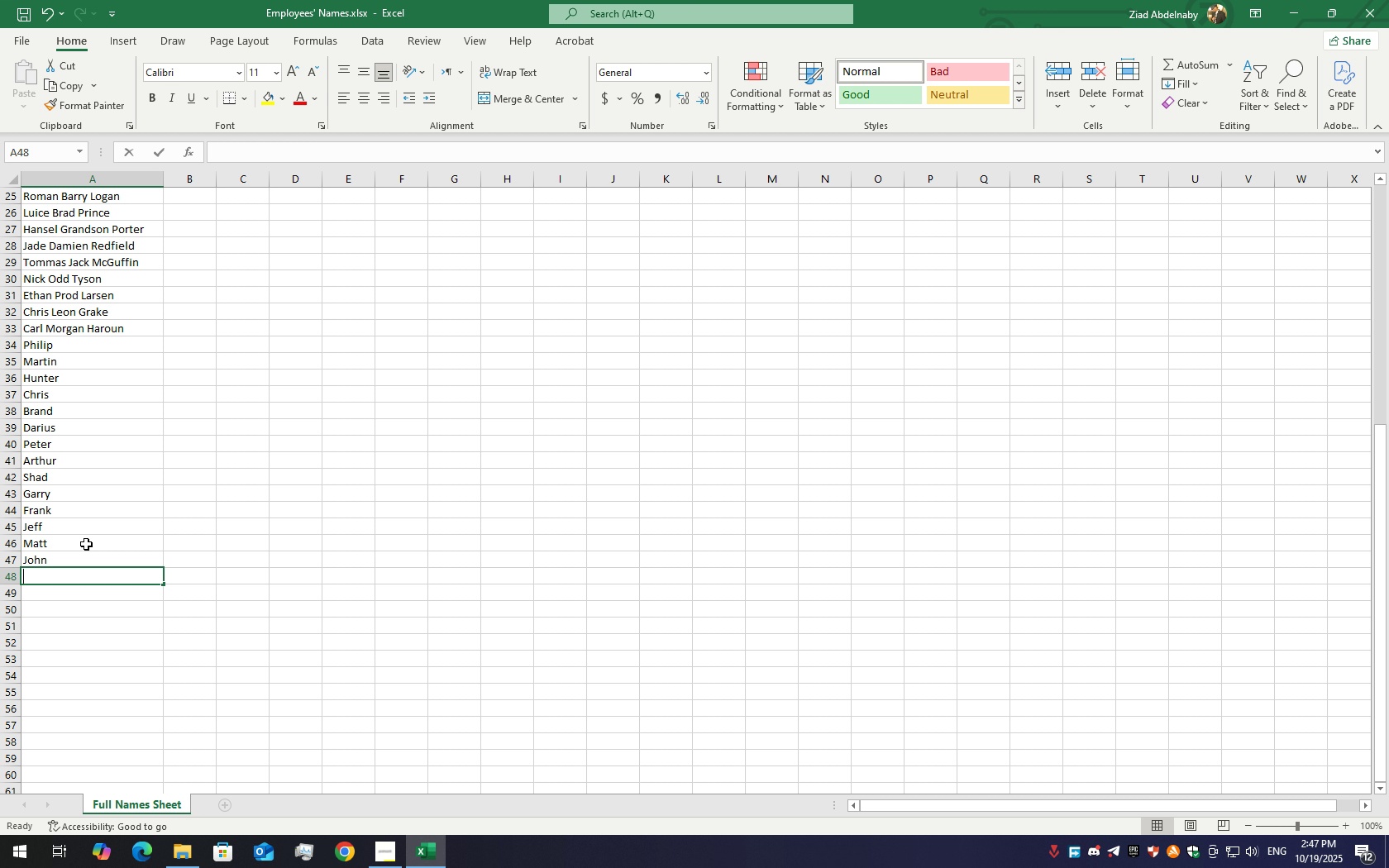 
key(Shift+R)
 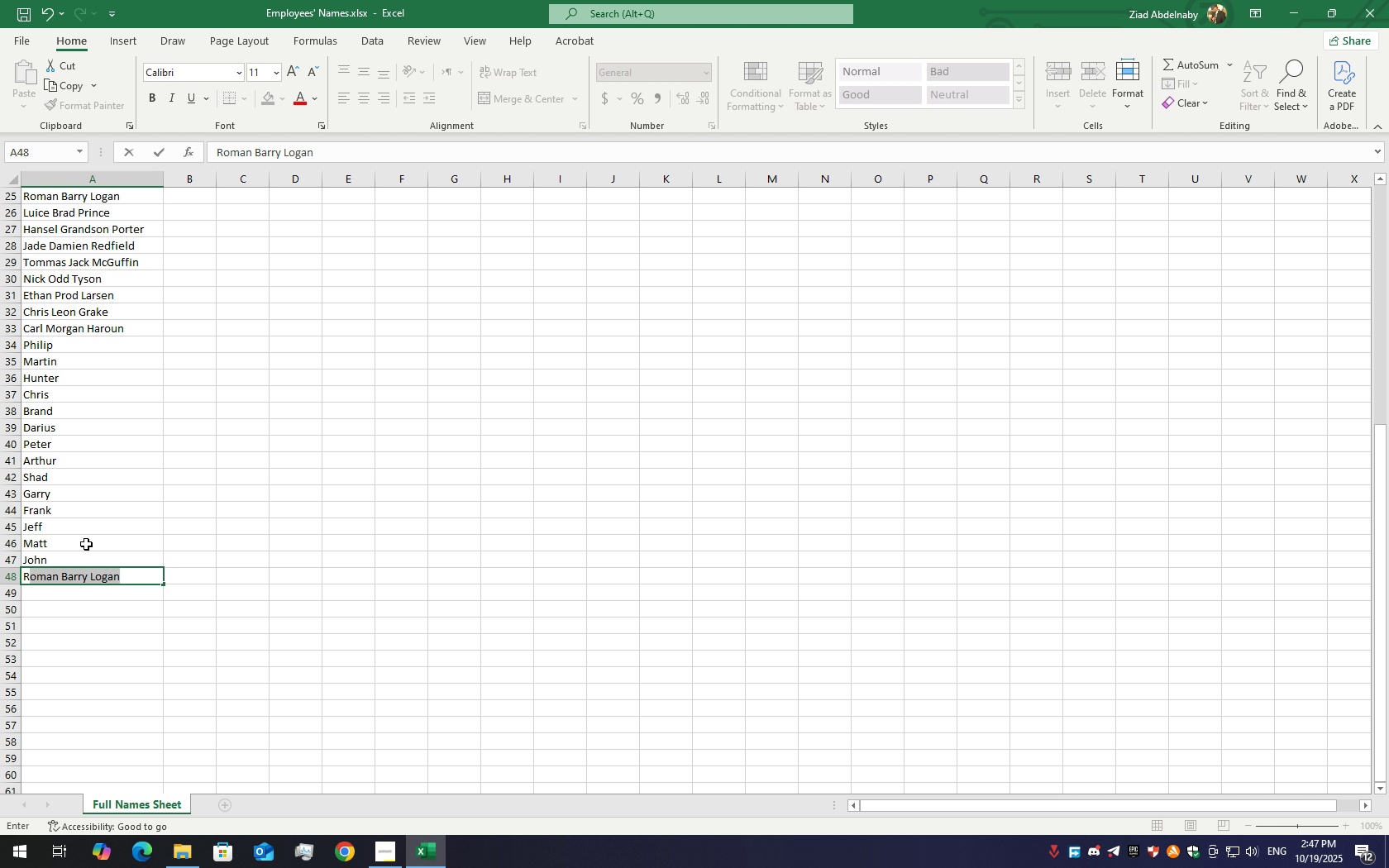 
key(A)
 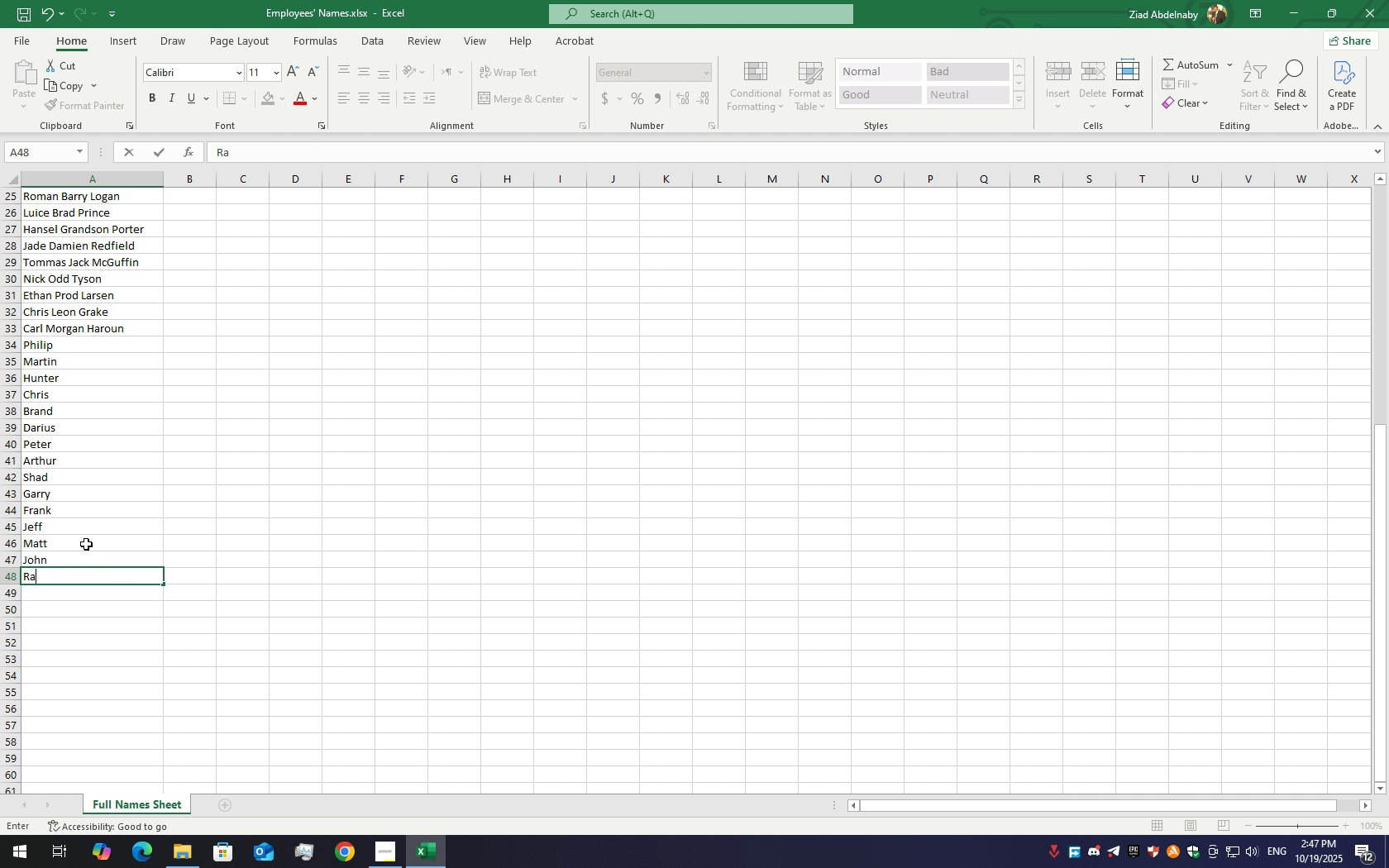 
key(Backspace)
type(aymond)
 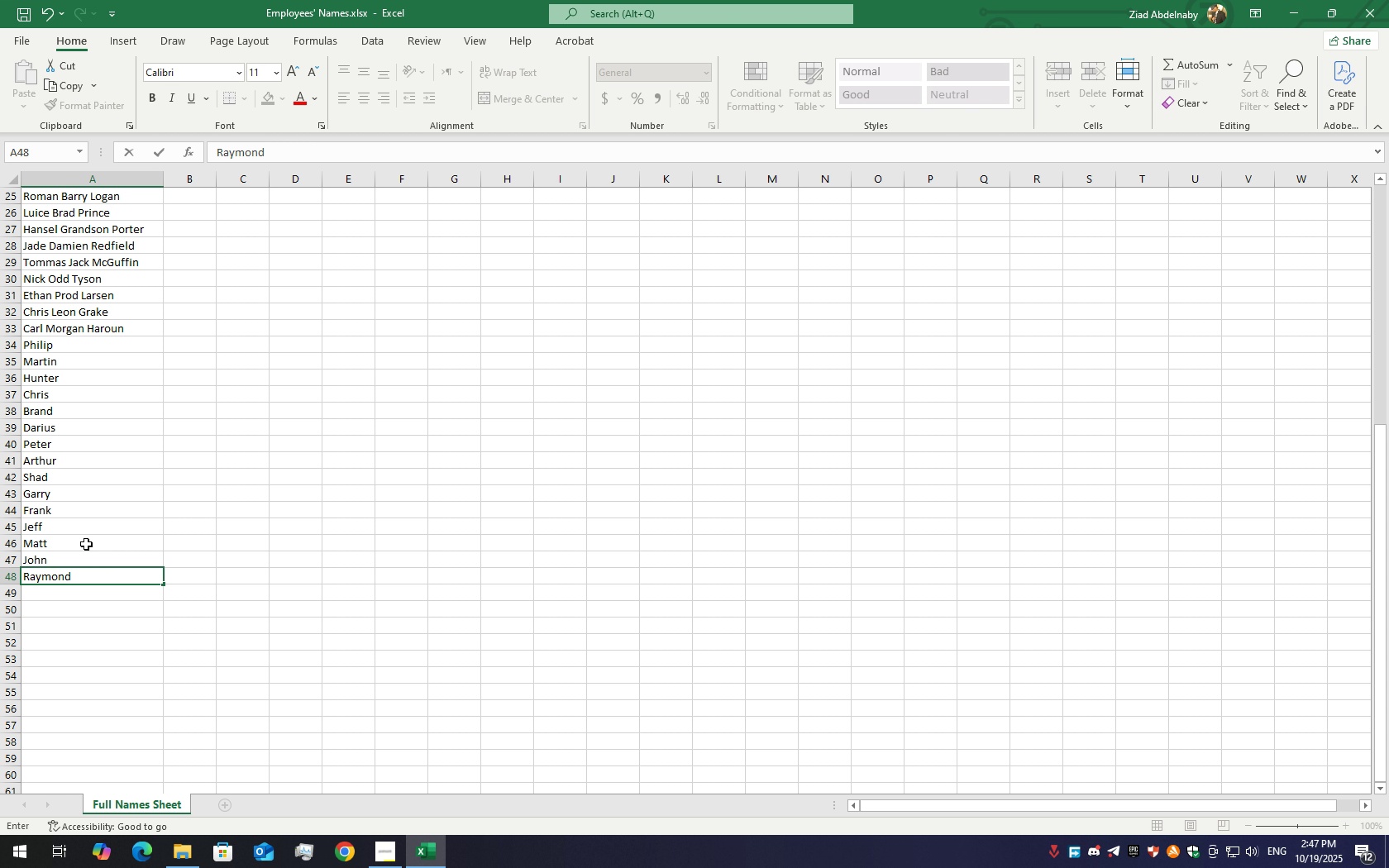 
key(Enter)
 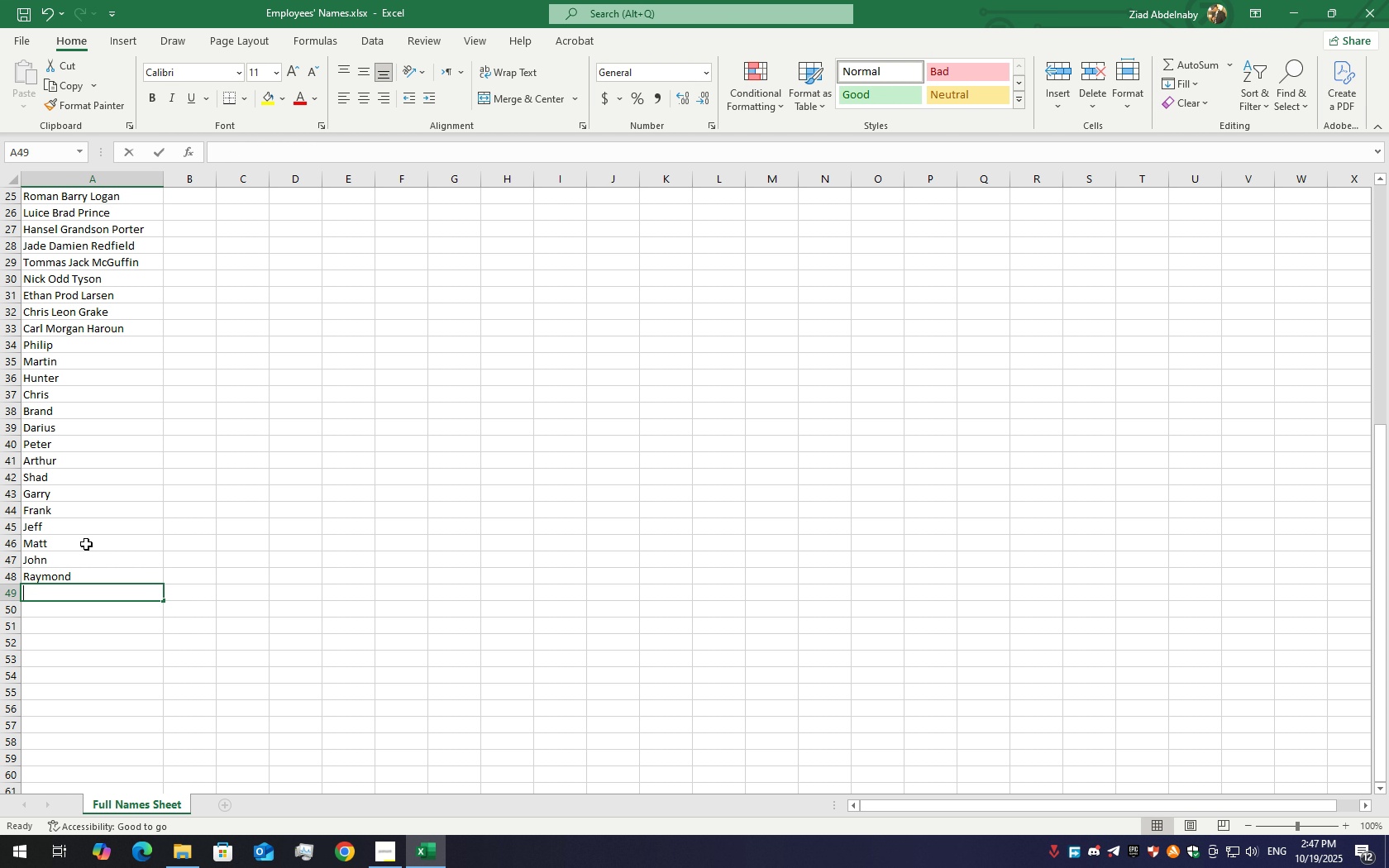 
hold_key(key=ShiftLeft, duration=1.5)
 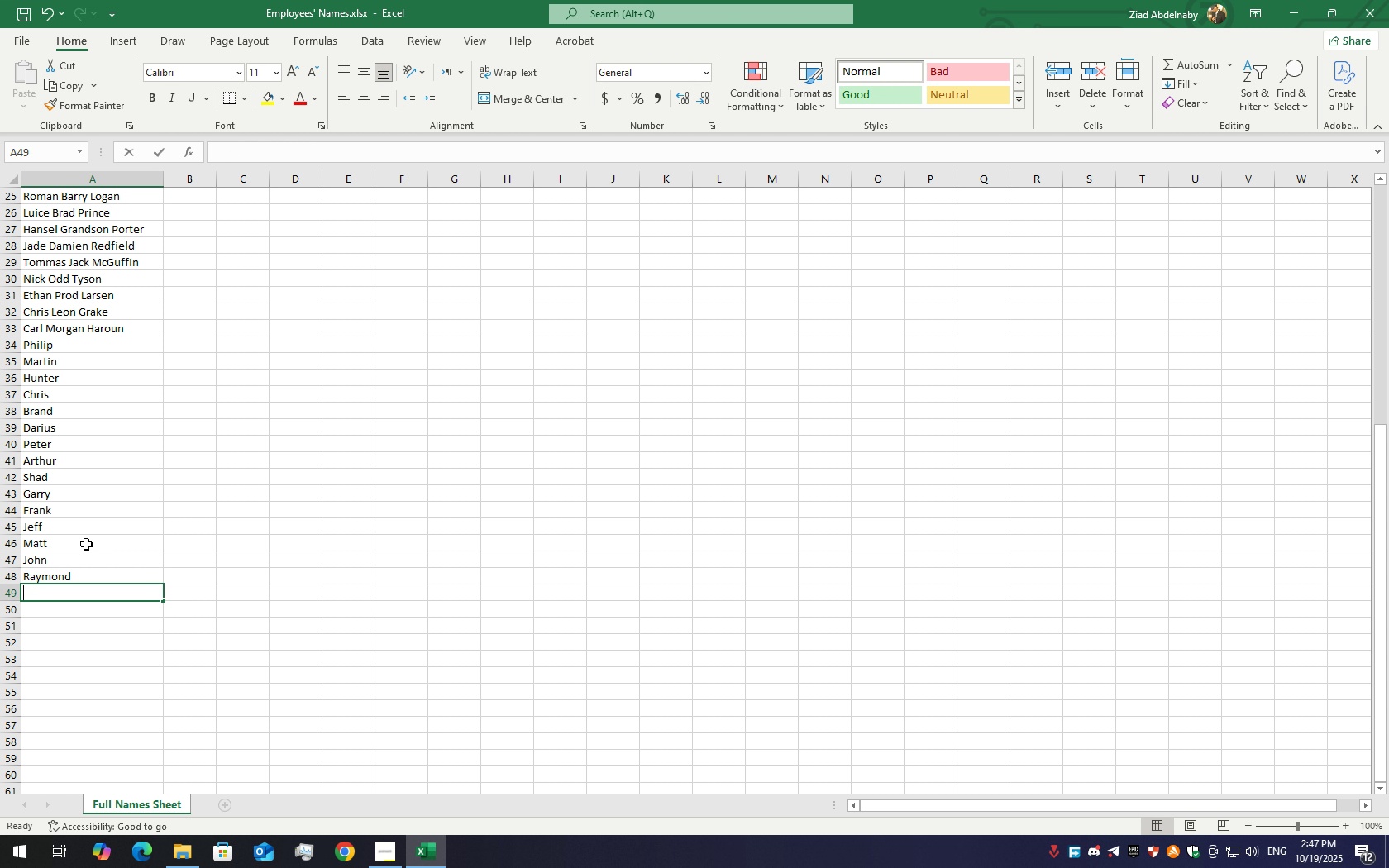 
hold_key(key=ShiftLeft, duration=1.51)
 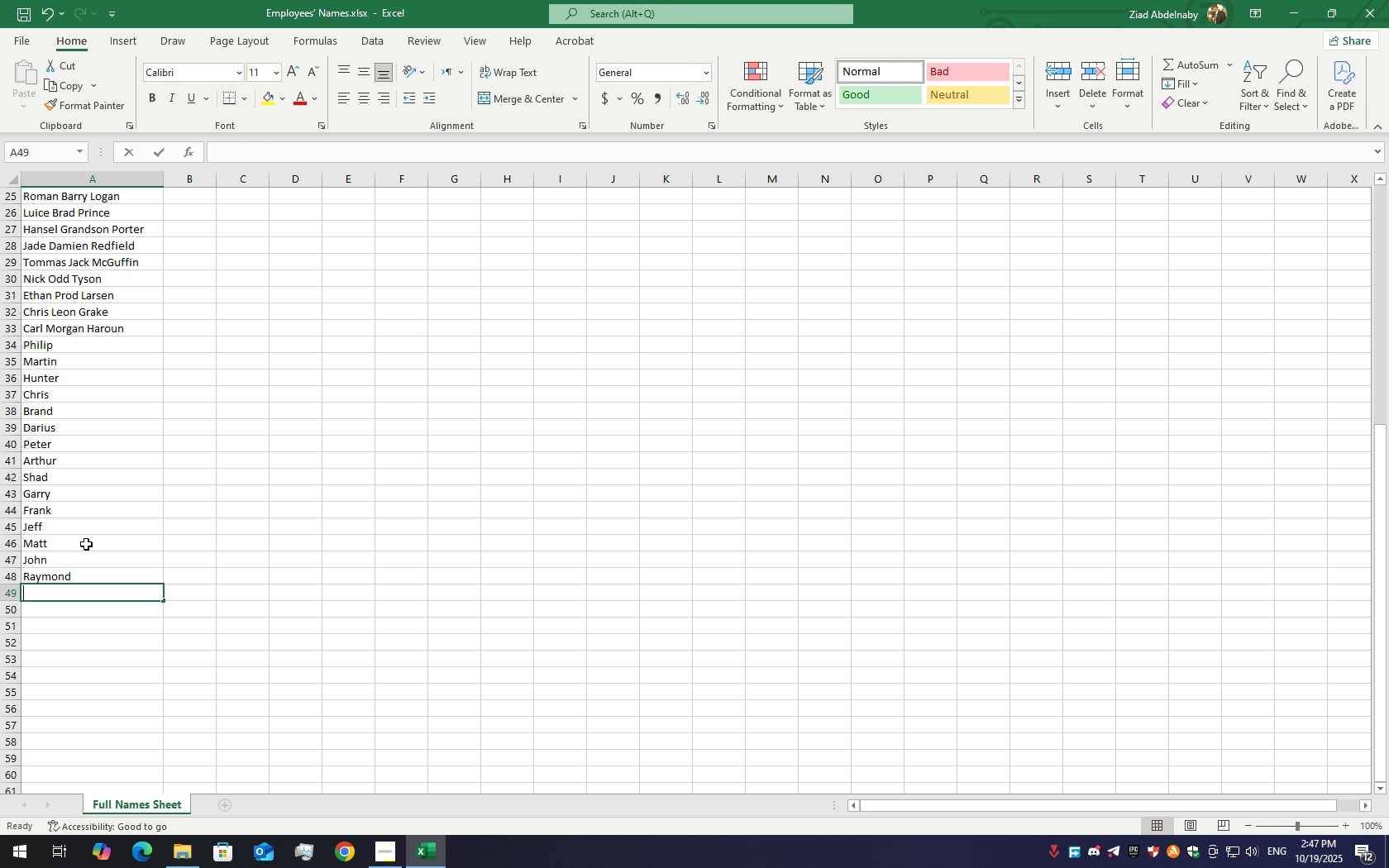 
type(Victor)
 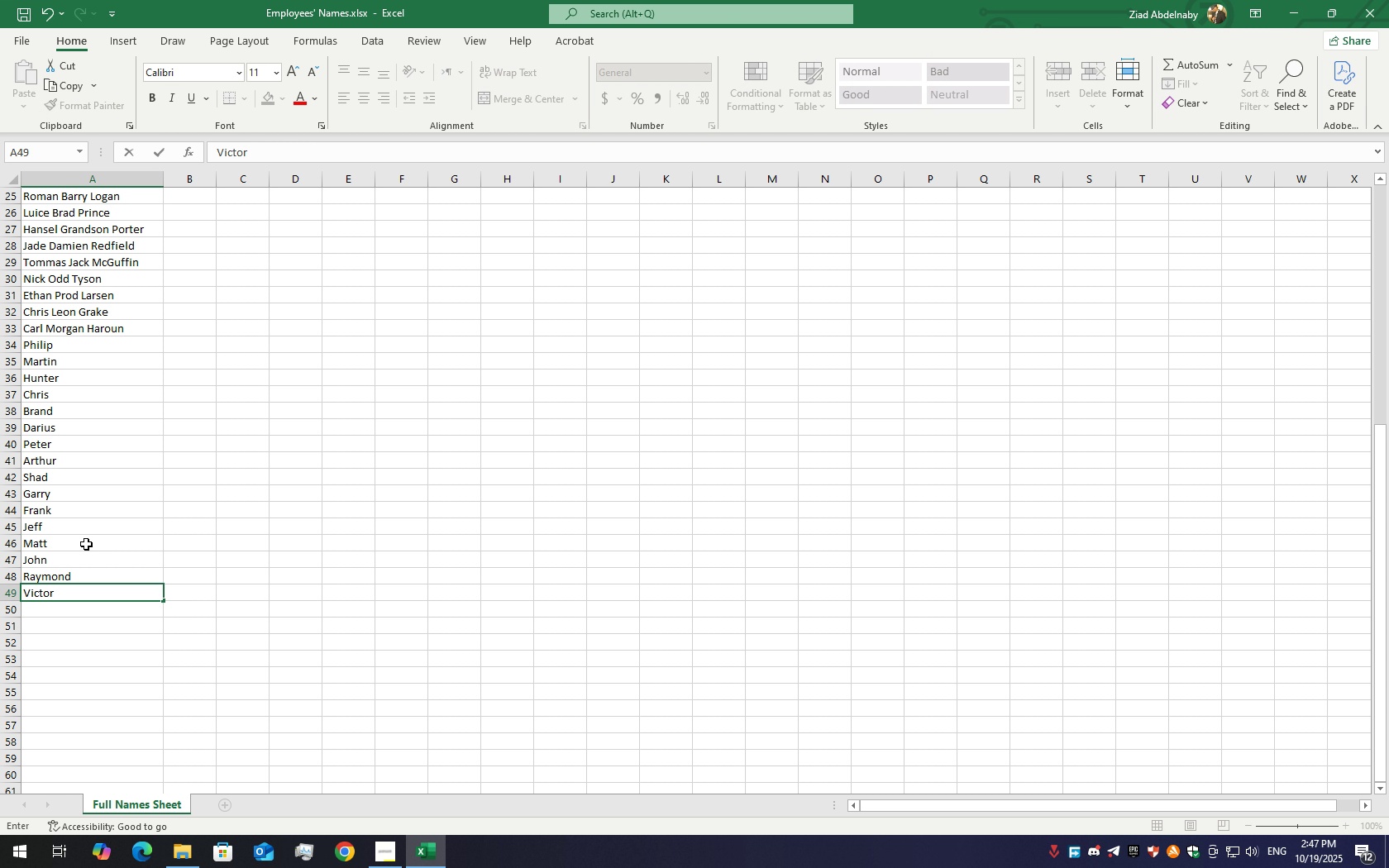 
key(Enter)
 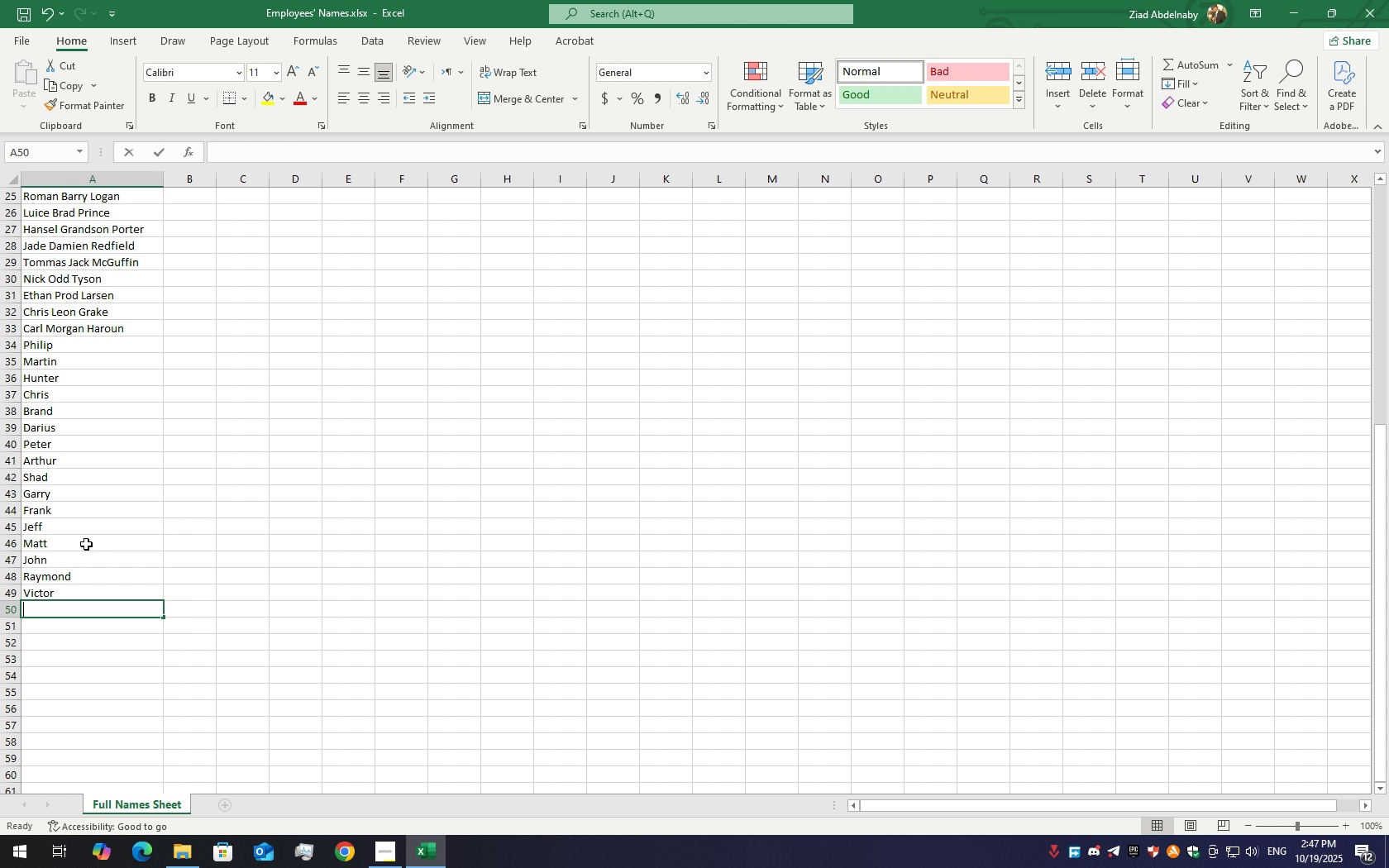 
type(Wa)
 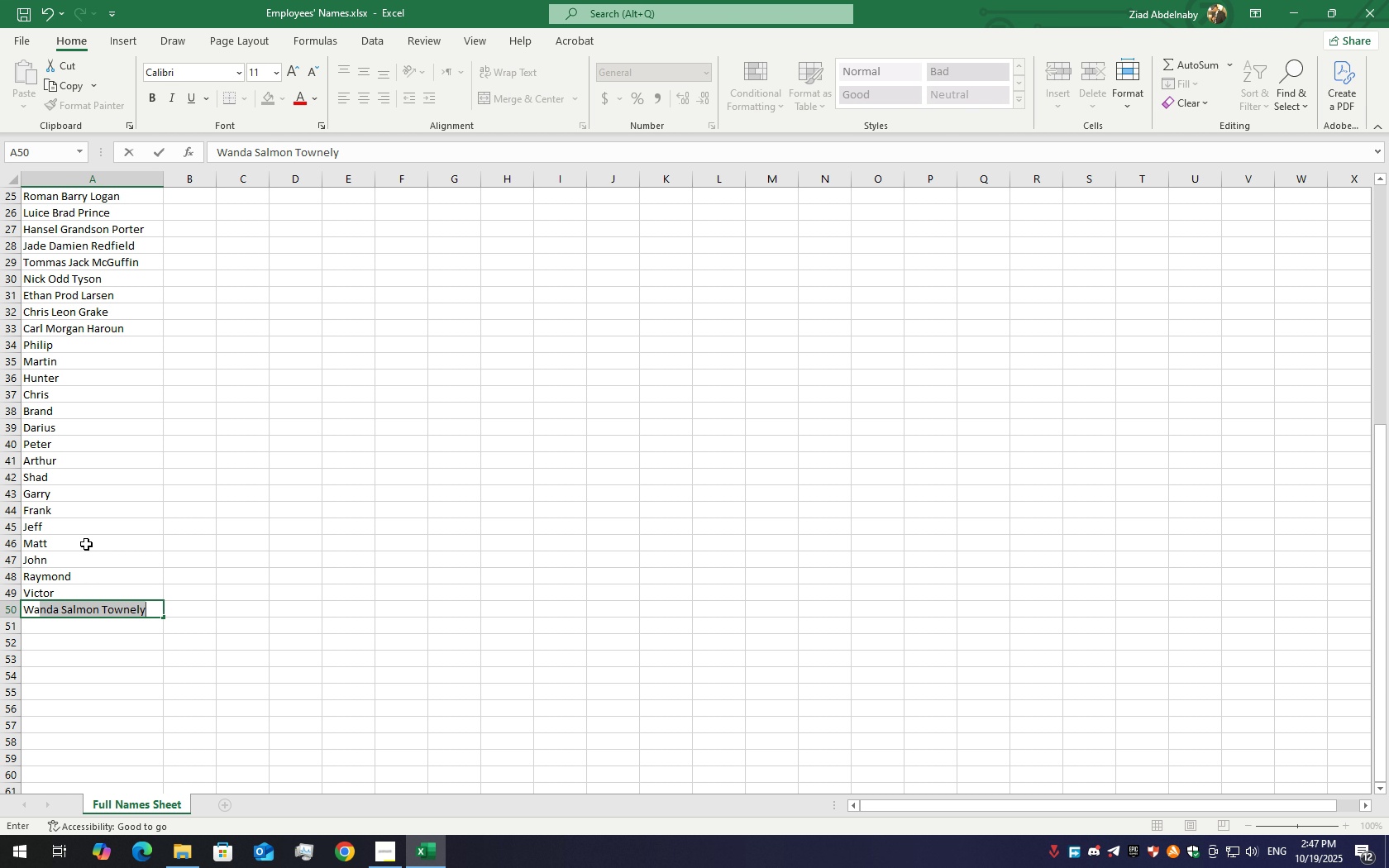 
key(Backspace)
key(Backspace)
key(Backspace)
type(Ban)
 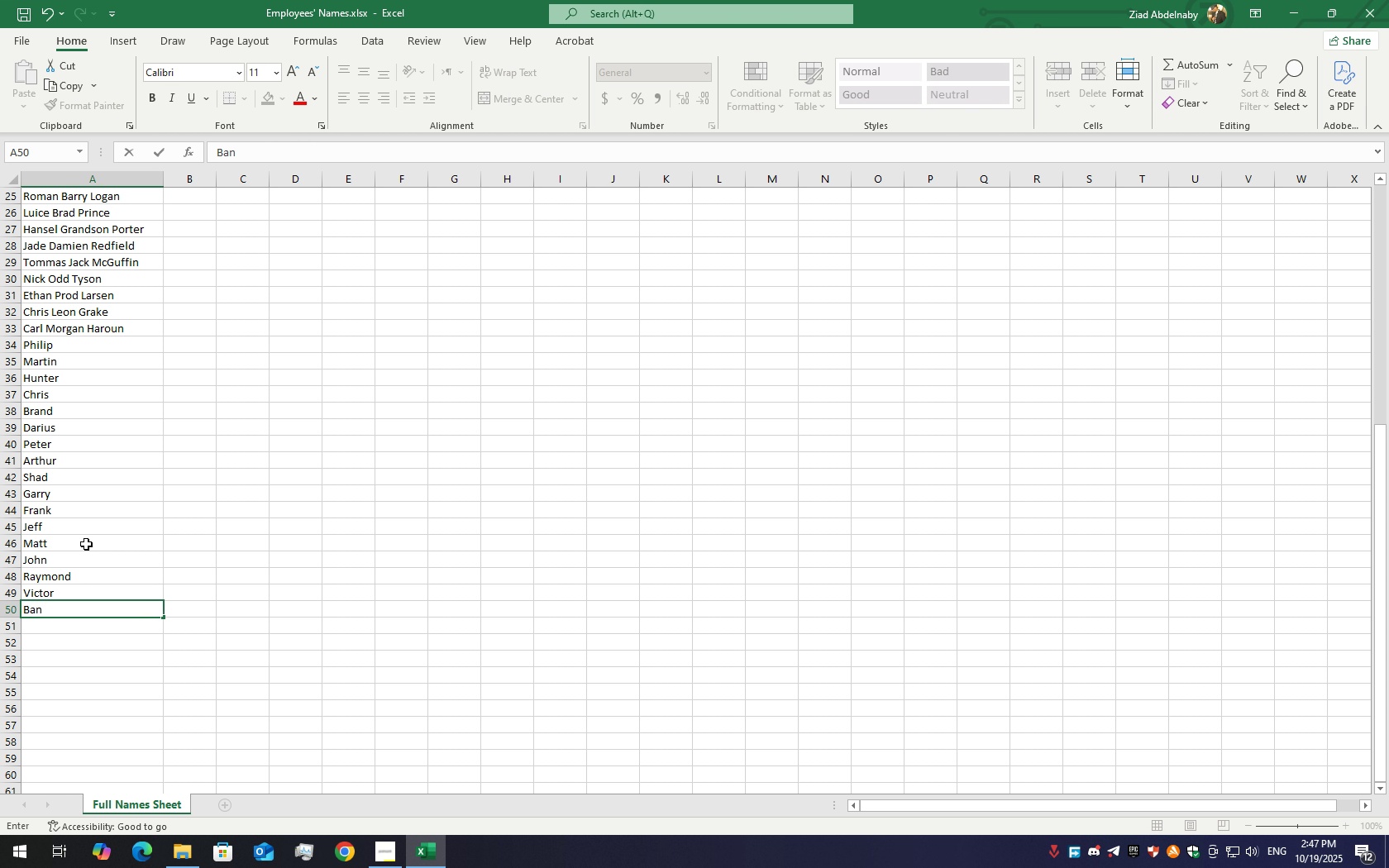 
key(Backspace)
key(Backspace)
key(Backspace)
type(Carl)
key(Backspace)
key(Backspace)
key(Backspace)
key(Backspace)
type(harly)
 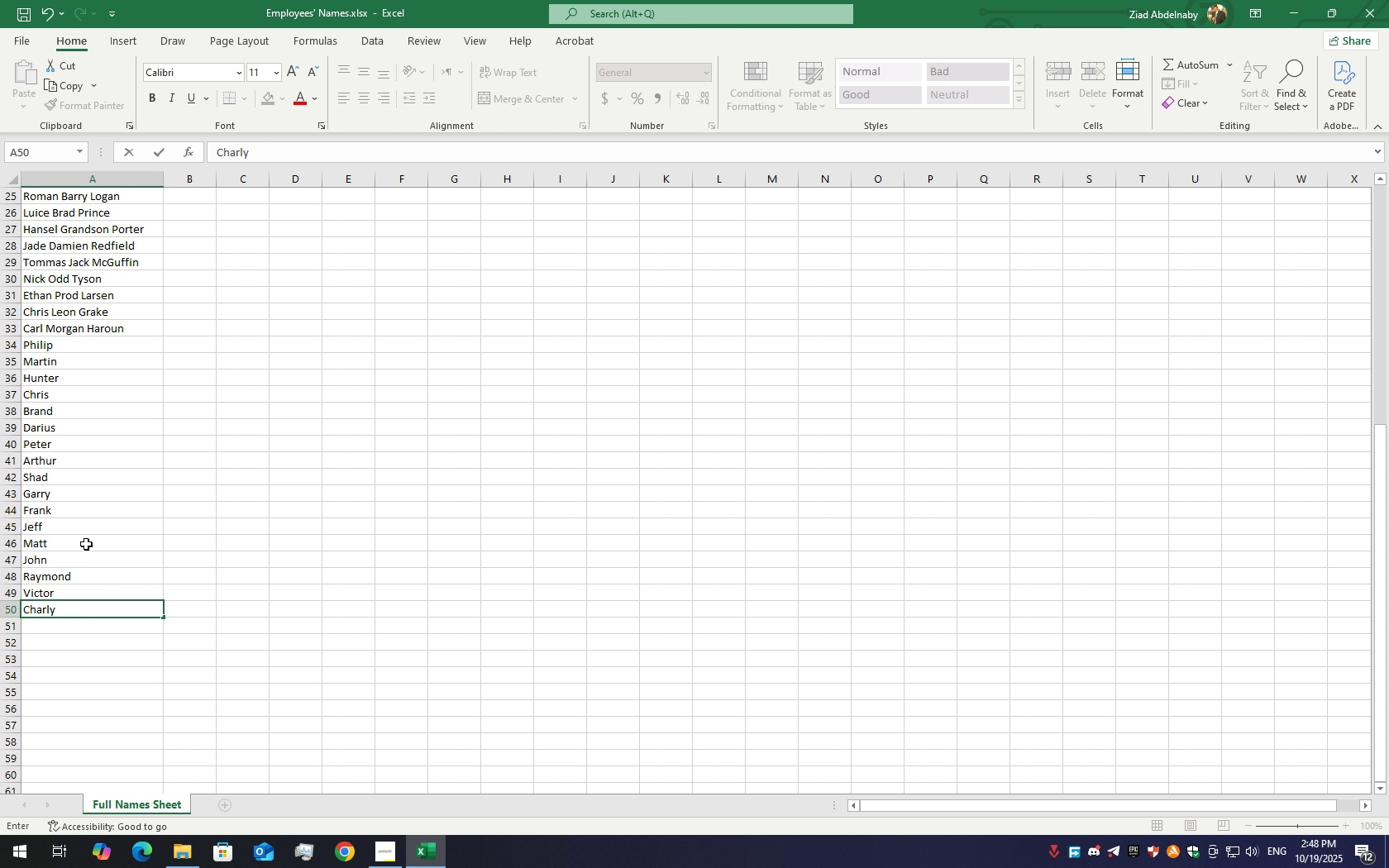 
key(Enter)
 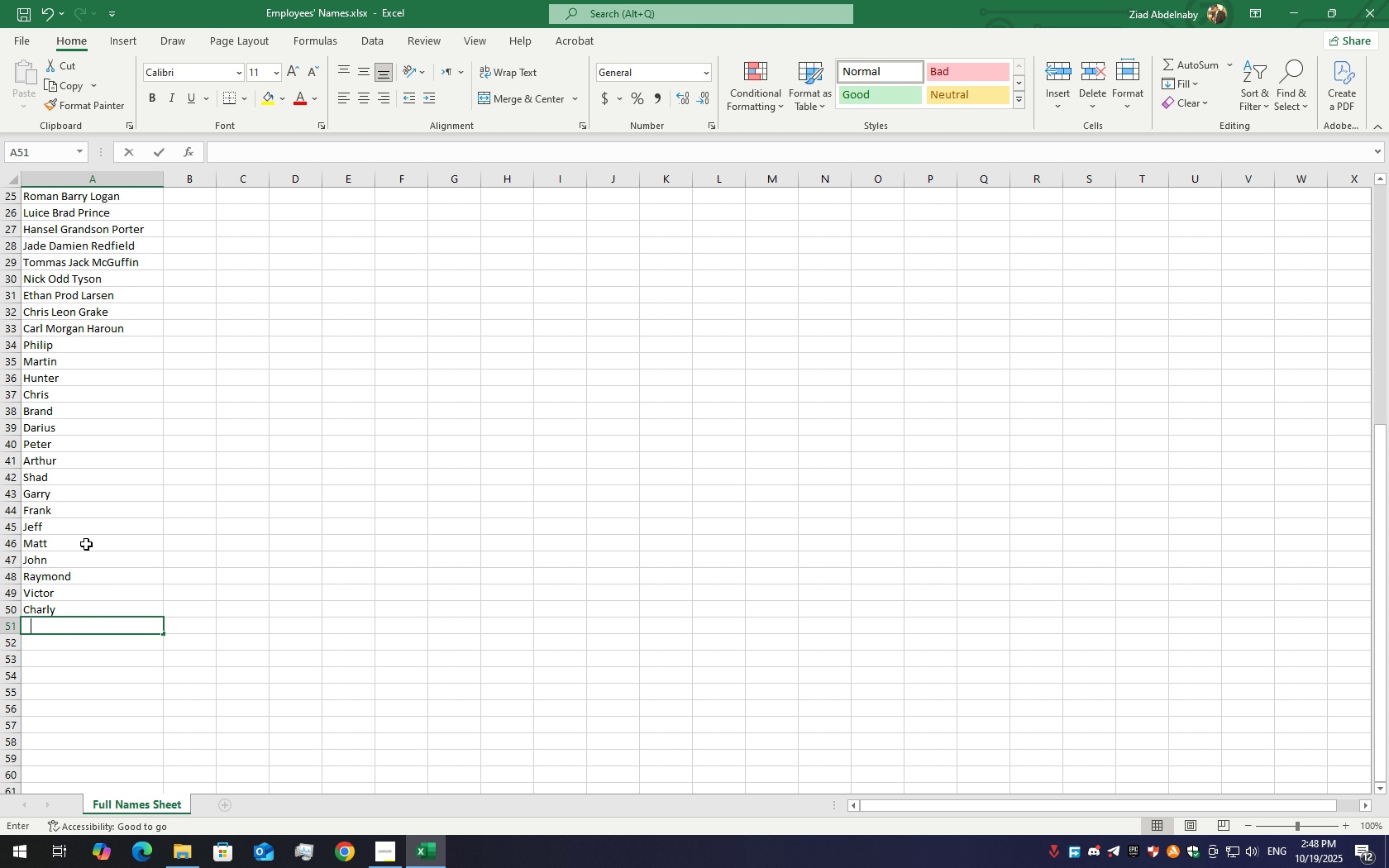 
type(Andy)
 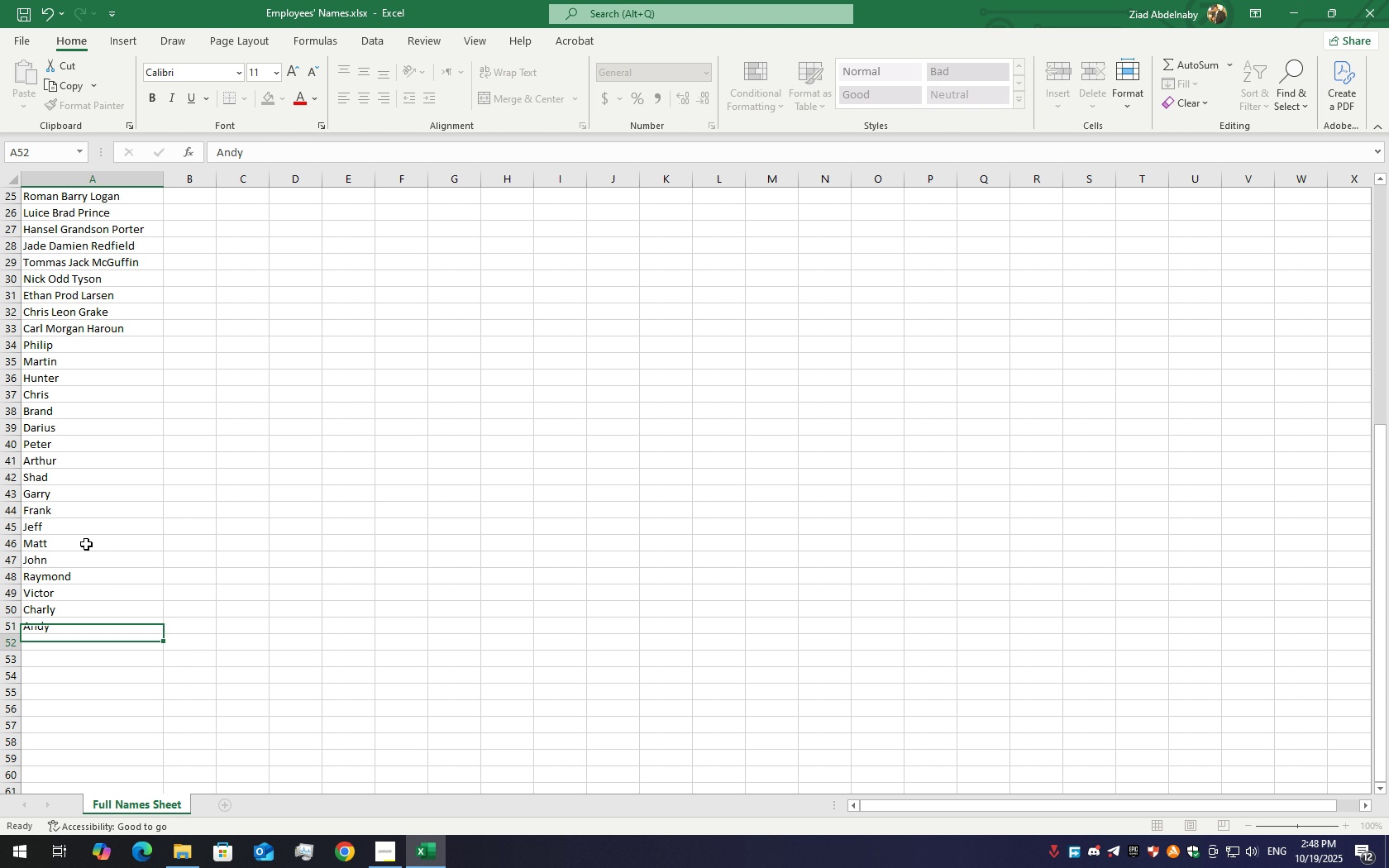 
key(Enter)
 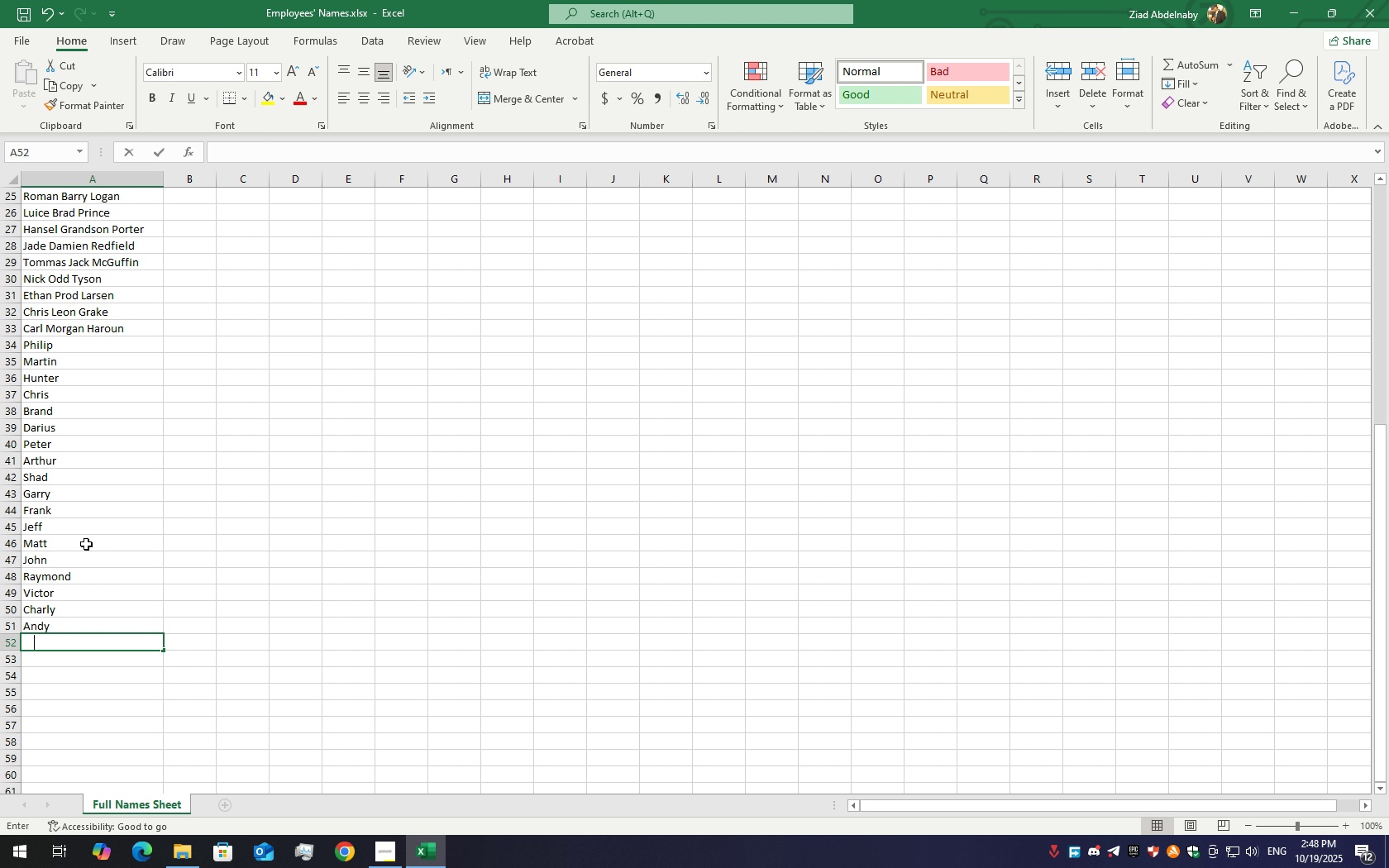 
type(Woo)
key(Backspace)
key(Backspace)
key(Backspace)
type(B)
key(Backspace)
type(Ali\)
key(Backspace)
 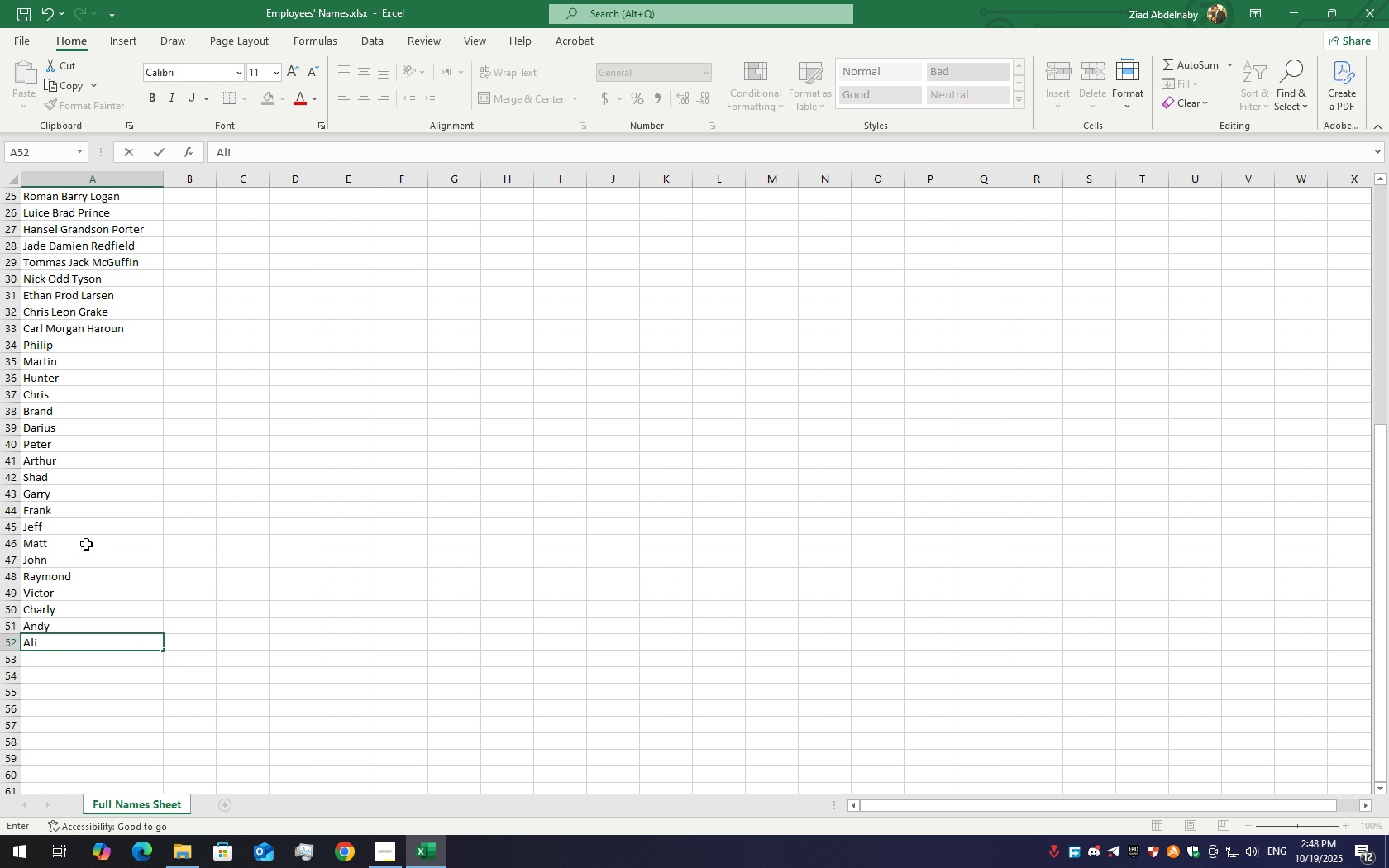 
key(Enter)
 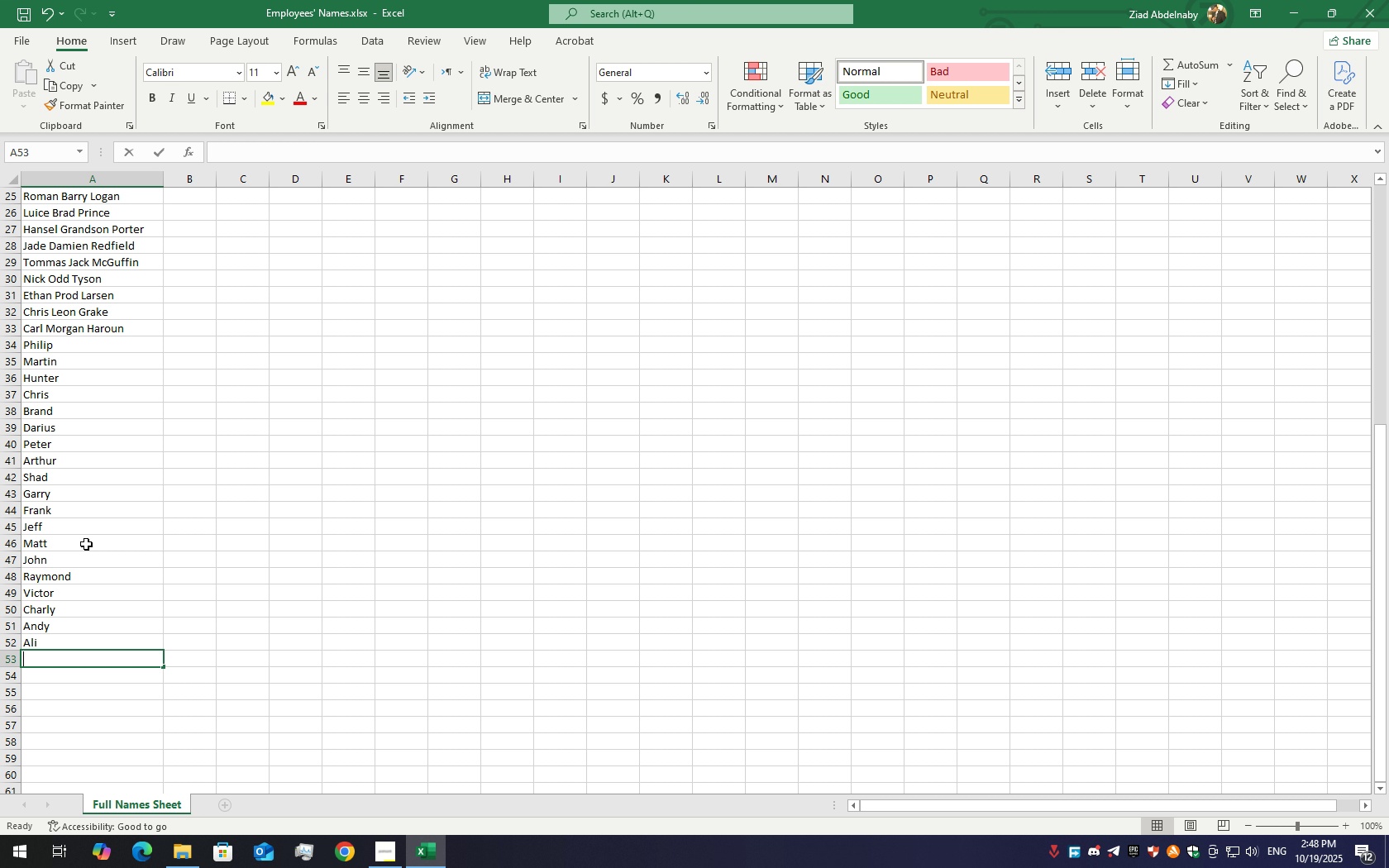 
hold_key(key=ShiftLeft, duration=1.52)
 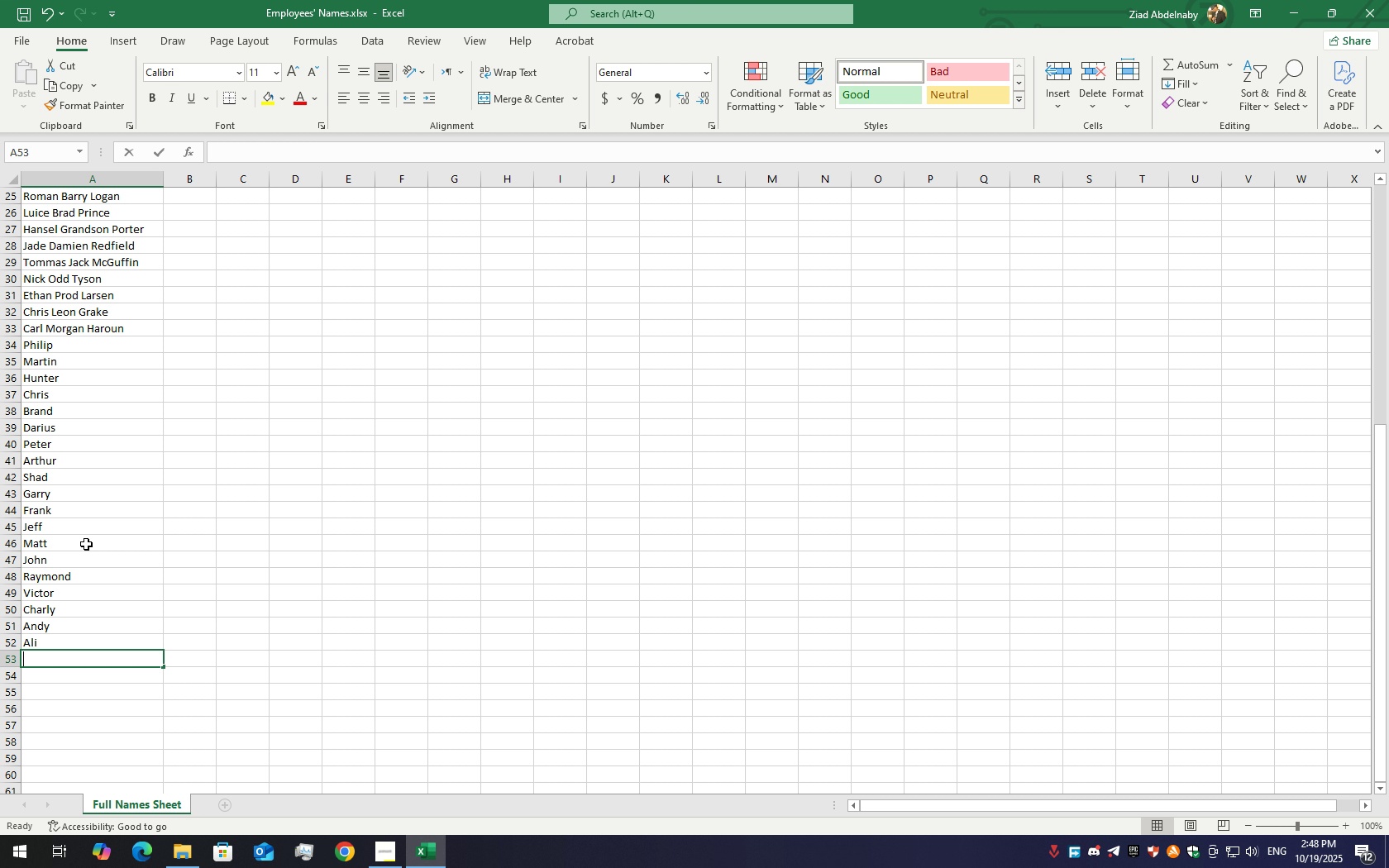 
type(Edward)
 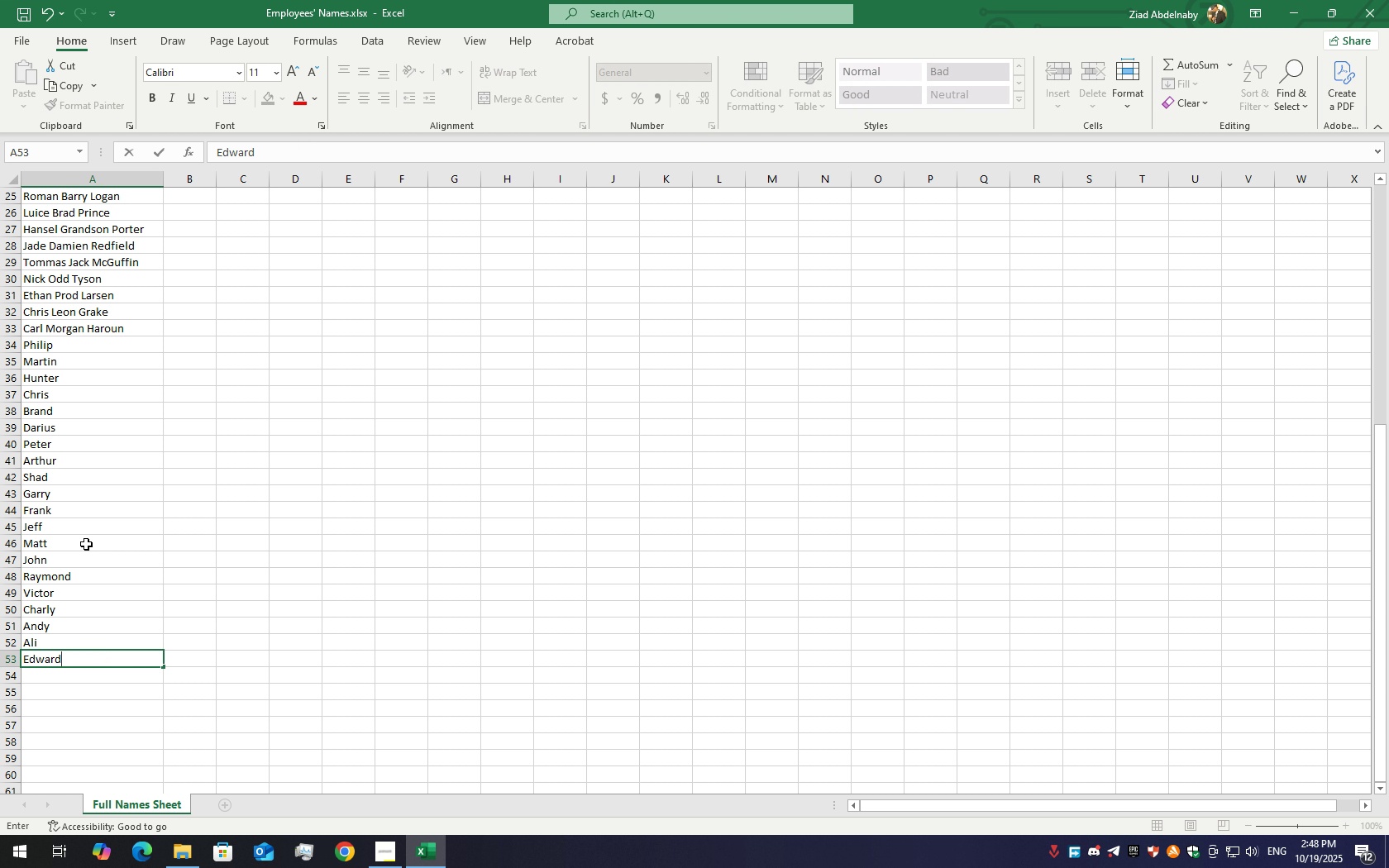 
key(Enter)
 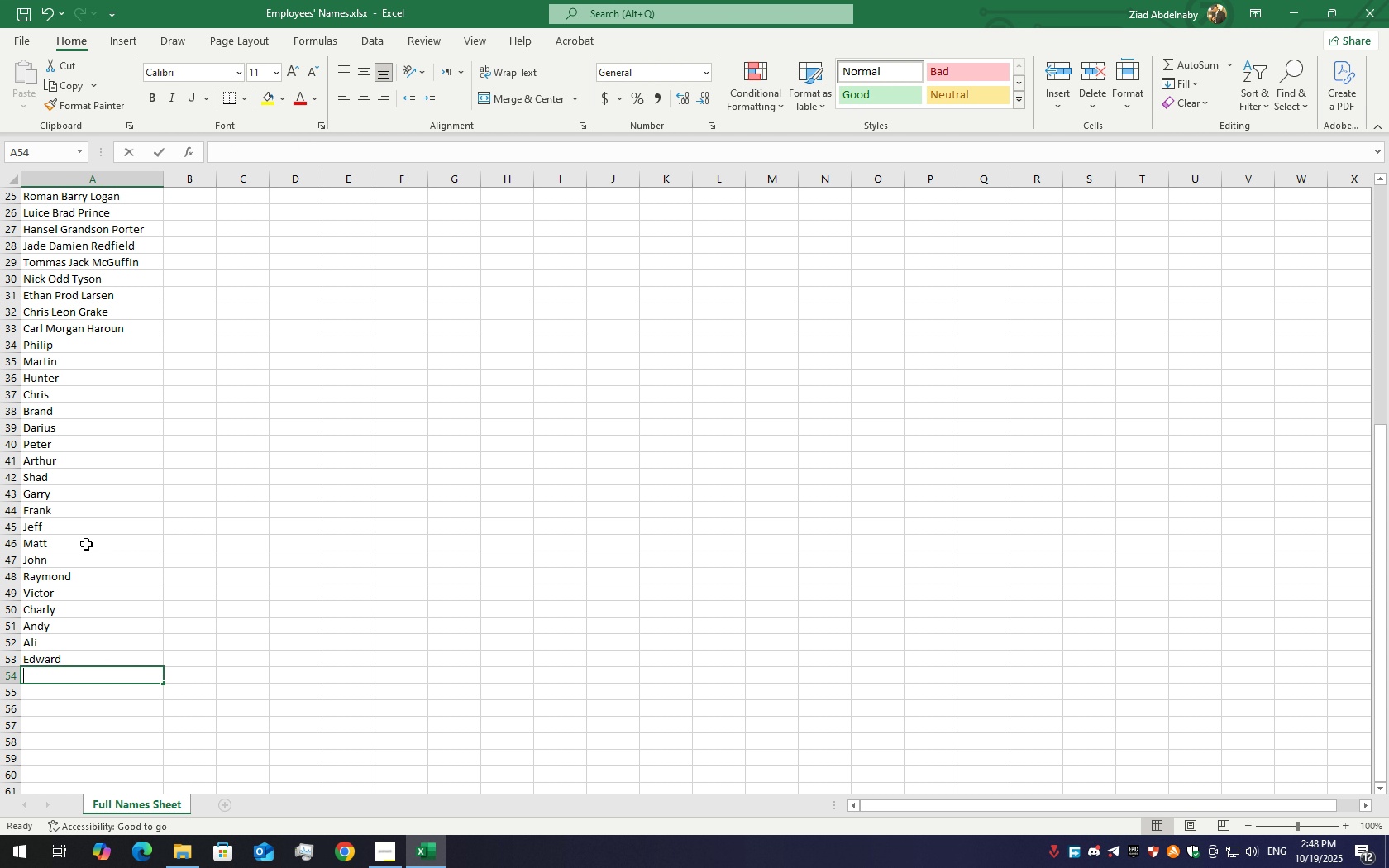 
type(Tra)
key(Backspace)
key(Backspace)
key(Backspace)
key(Backspace)
type(Scoo)
key(Backspace)
type(tt)
 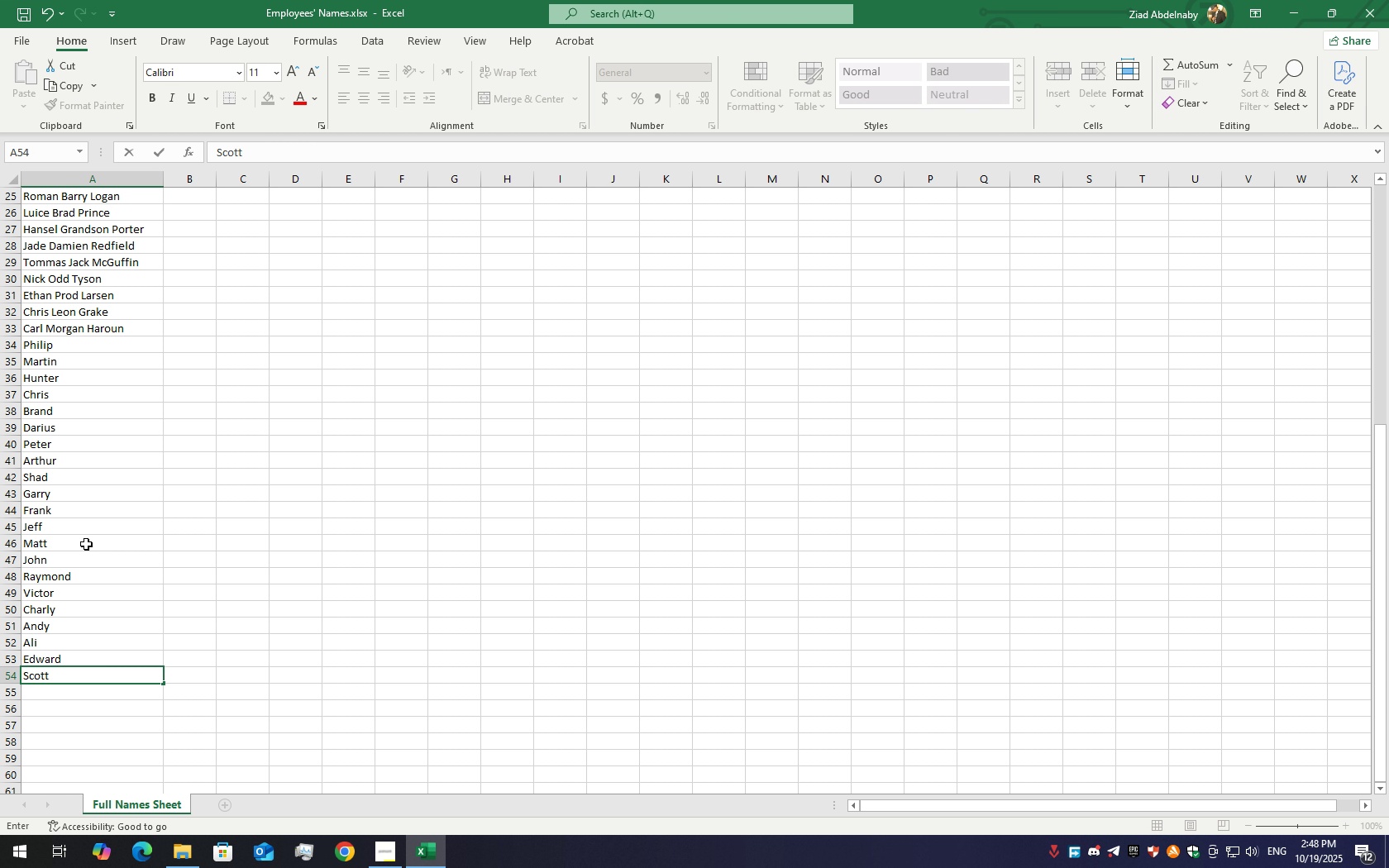 
key(Enter)
 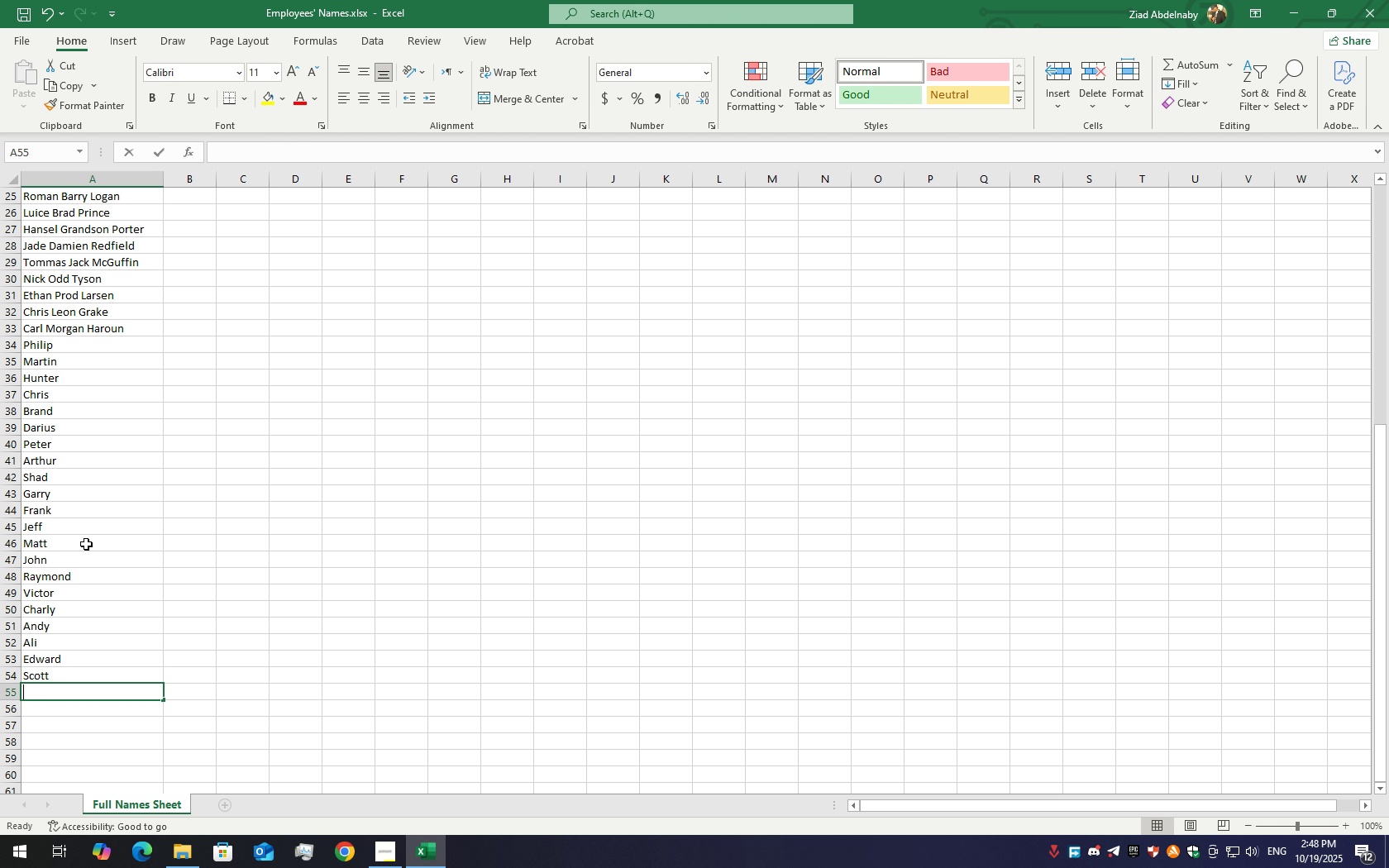 
type(Karma)
 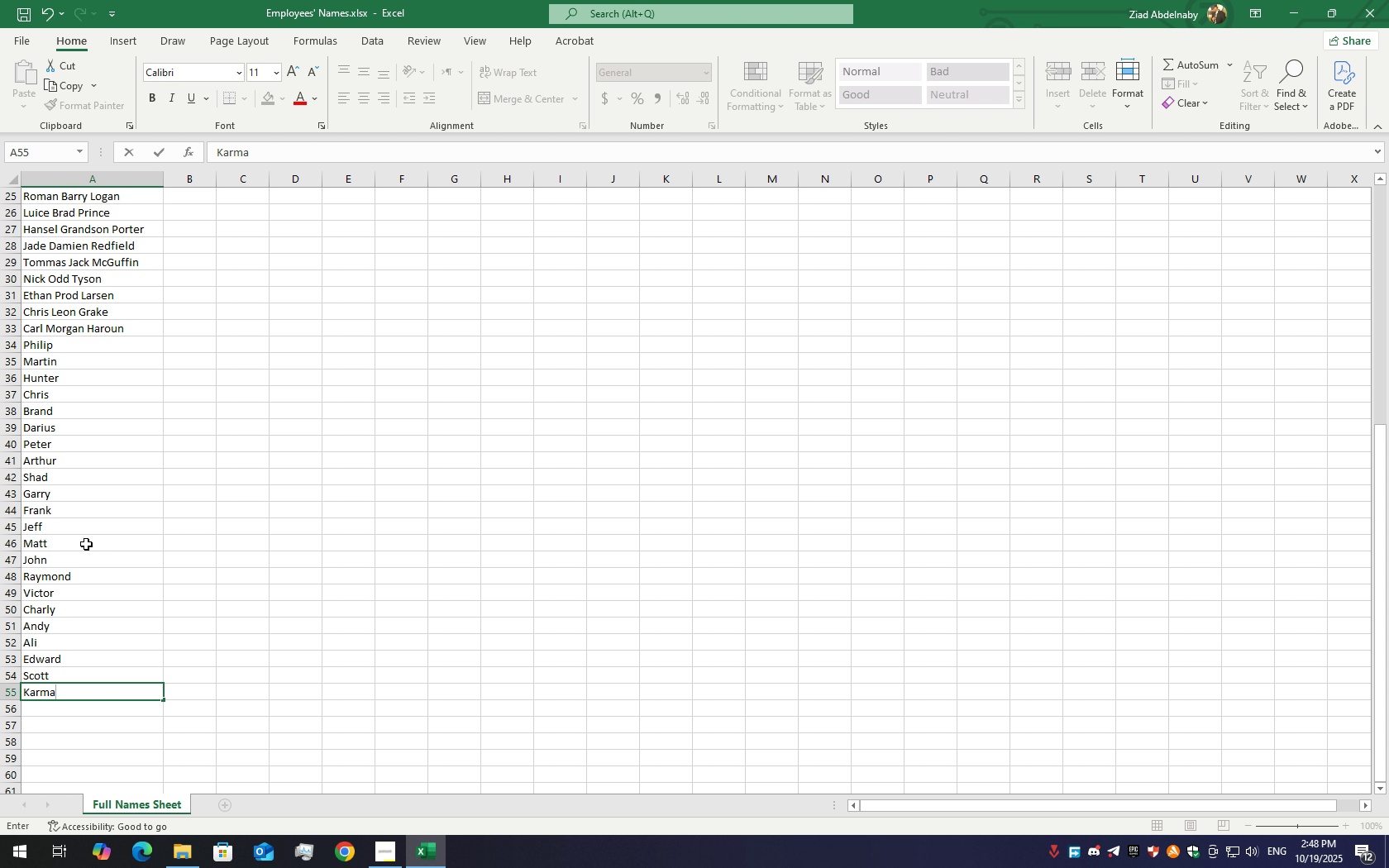 
key(Control+S)
 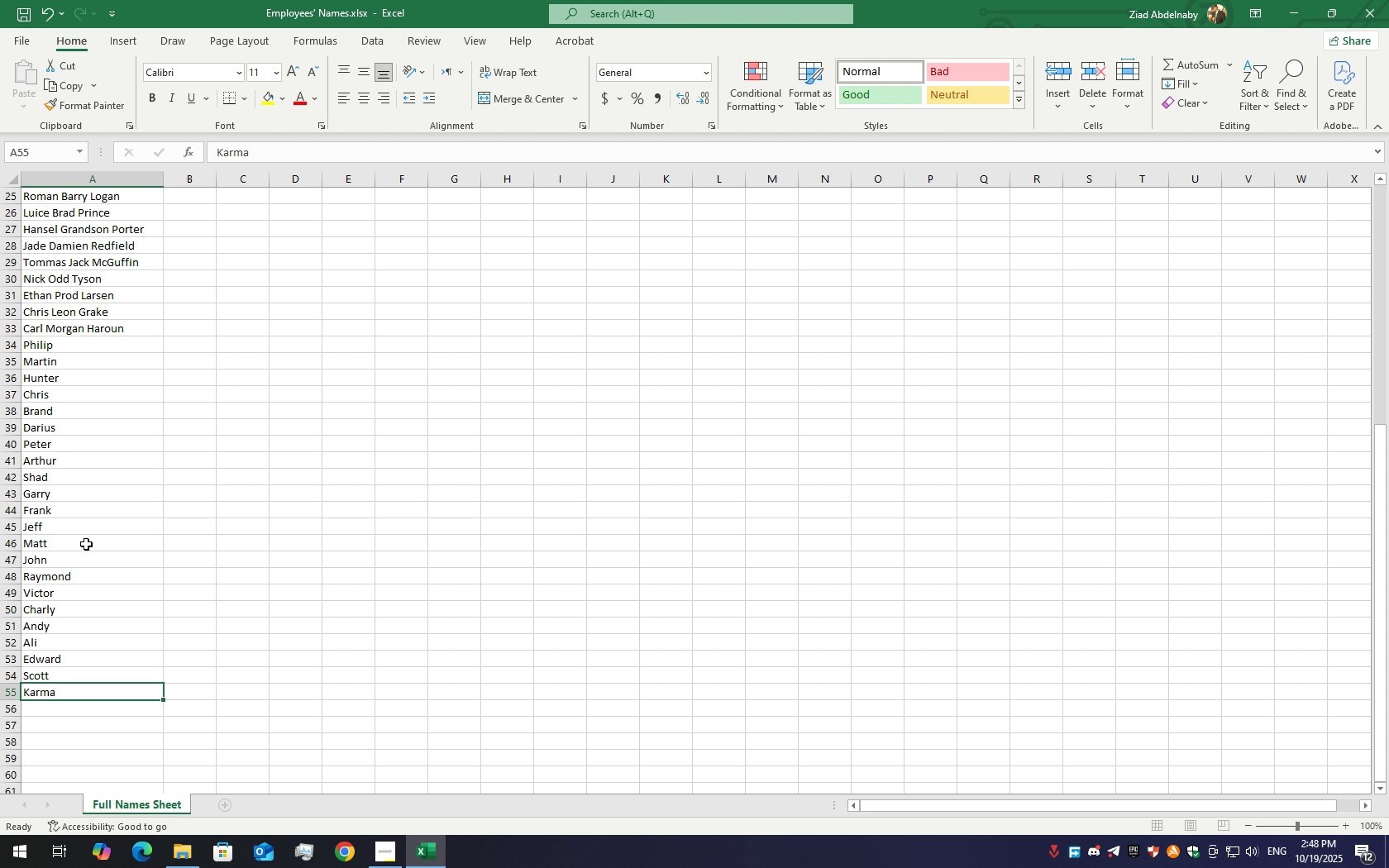 
key(Enter)
 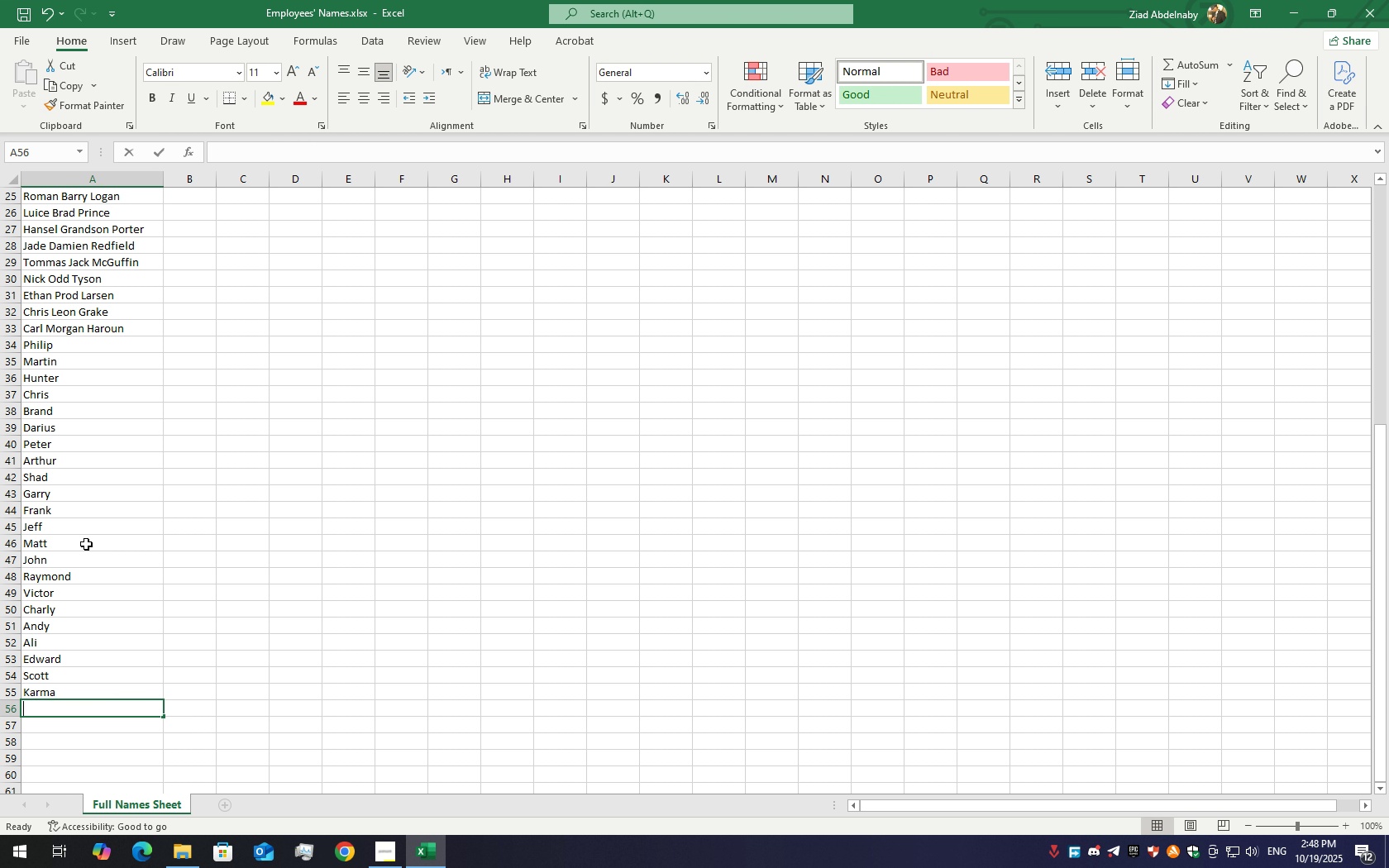 
wait(5.07)
 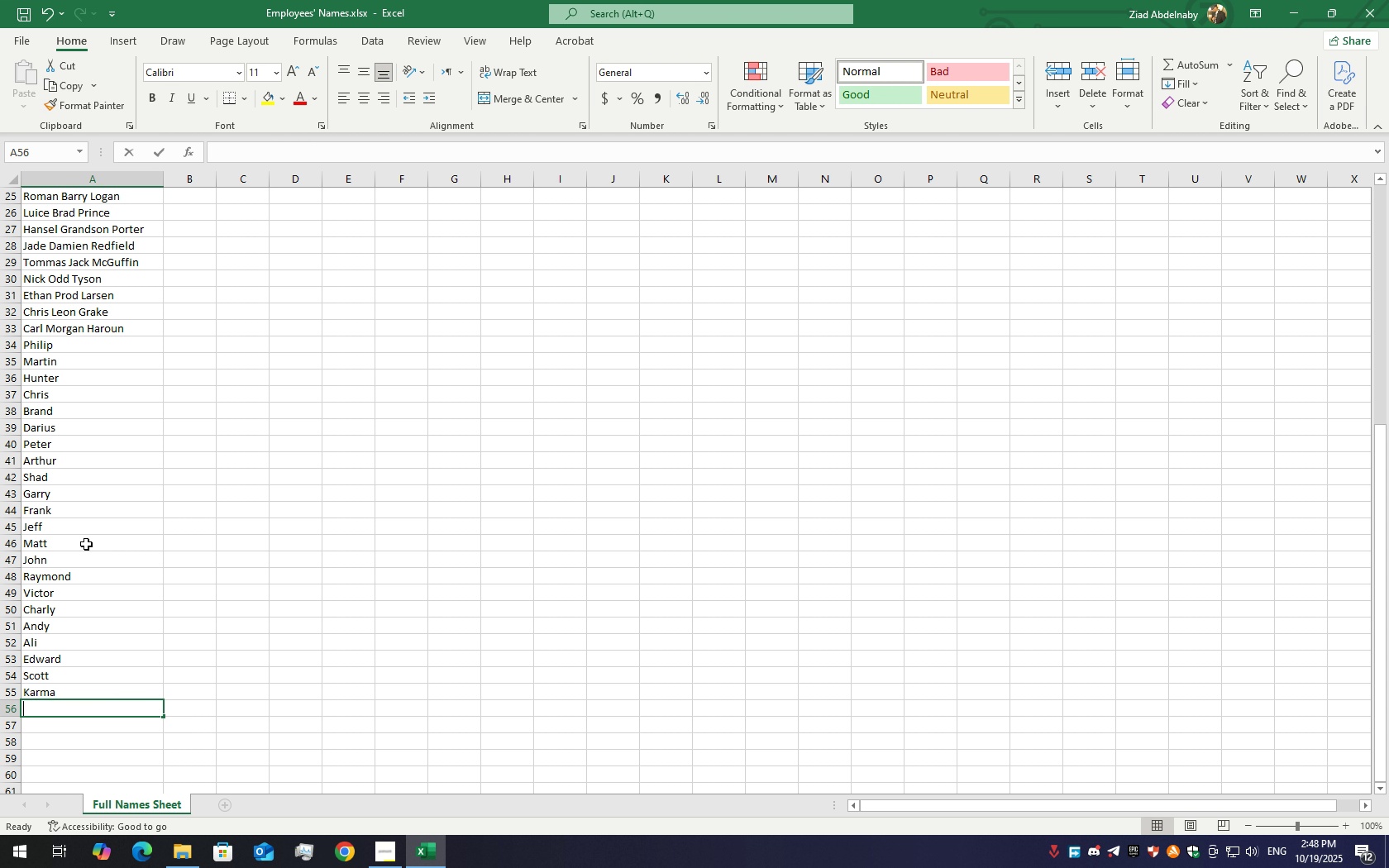 
type(La)
key(Backspace)
key(Backspace)
key(Backspace)
type(M)
key(Backspace)
type(Natalya)
 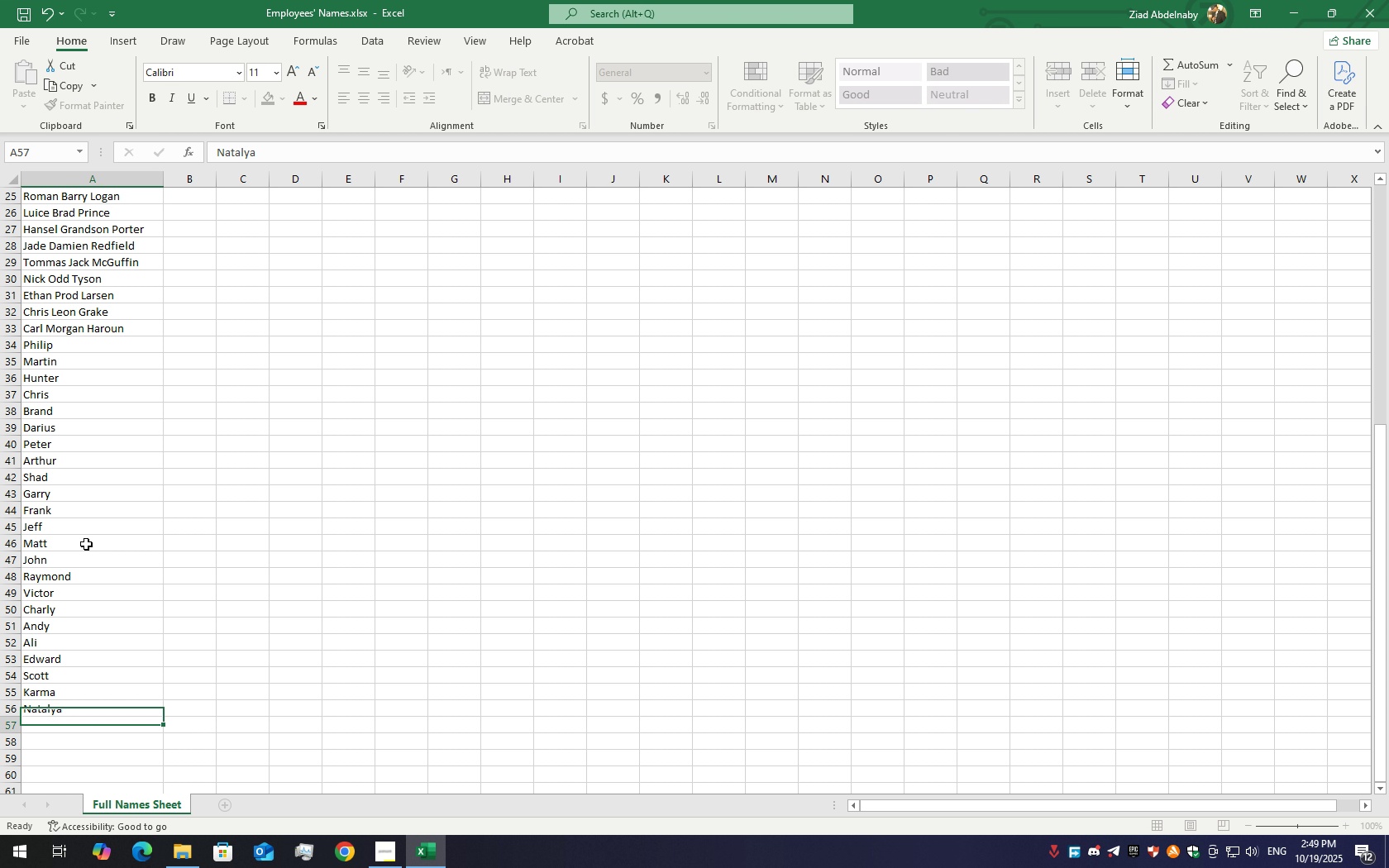 
 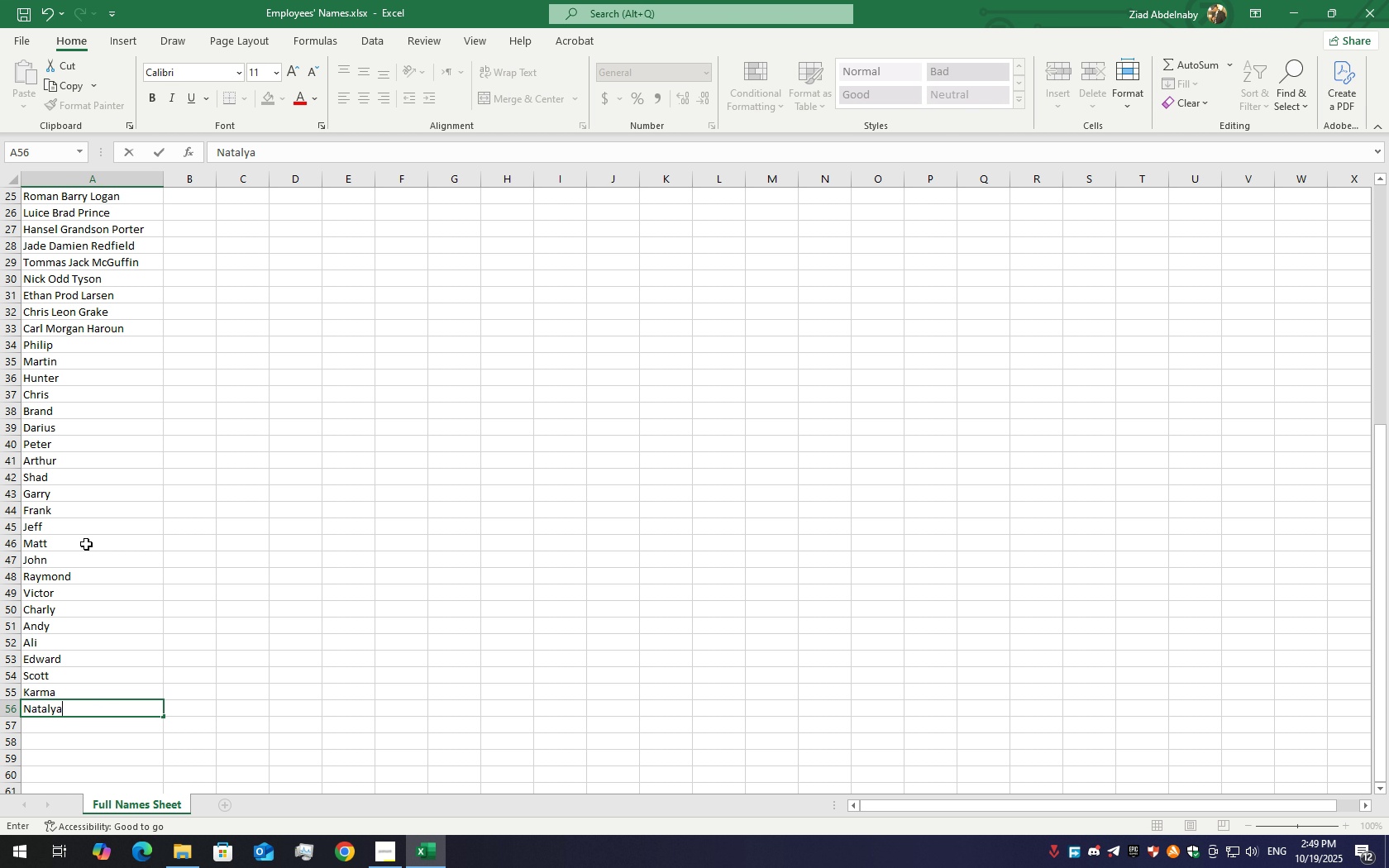 
key(Enter)
 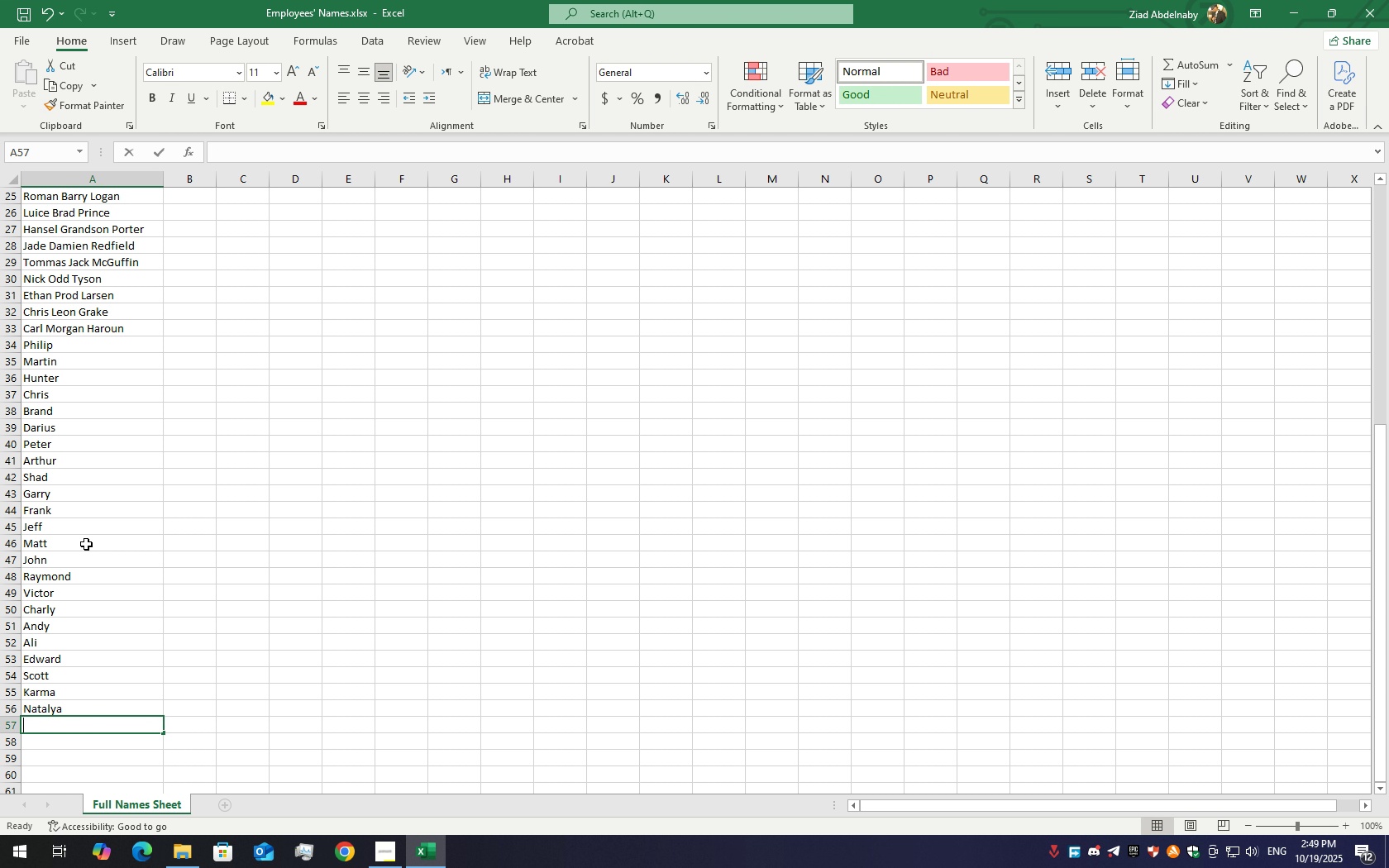 
type(Michelle)
 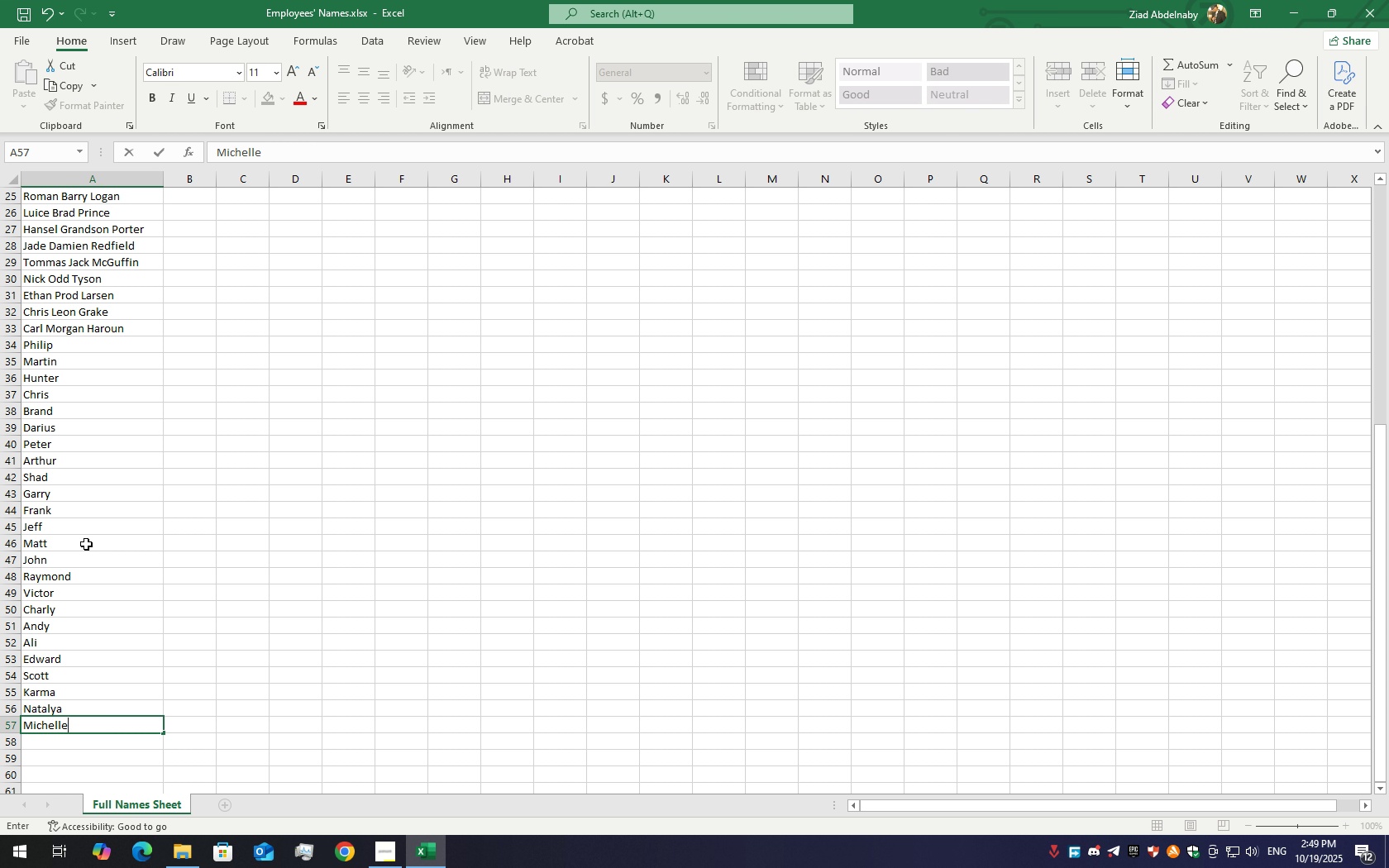 
key(Enter)
 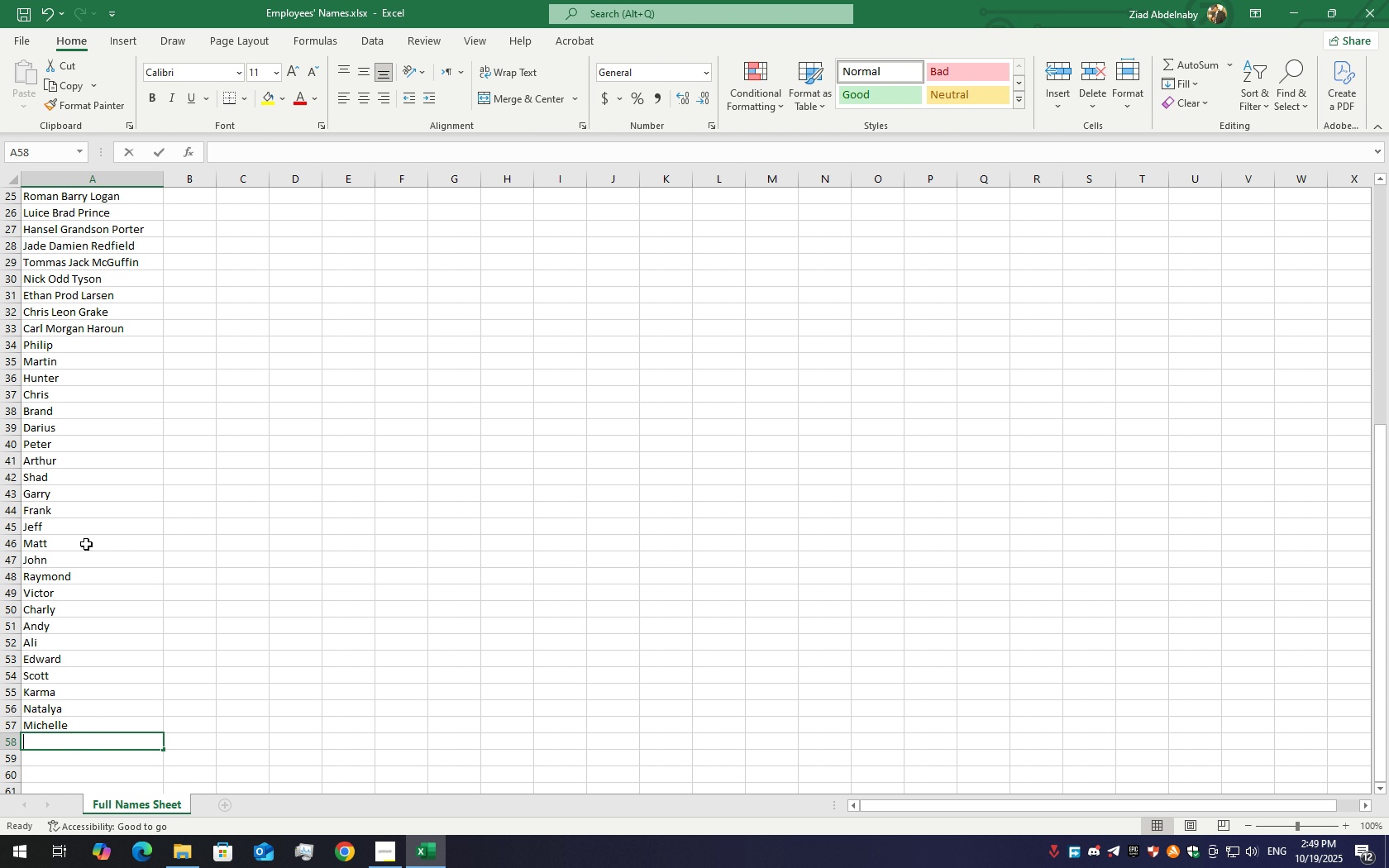 
hold_key(key=ShiftLeft, duration=1.5)
 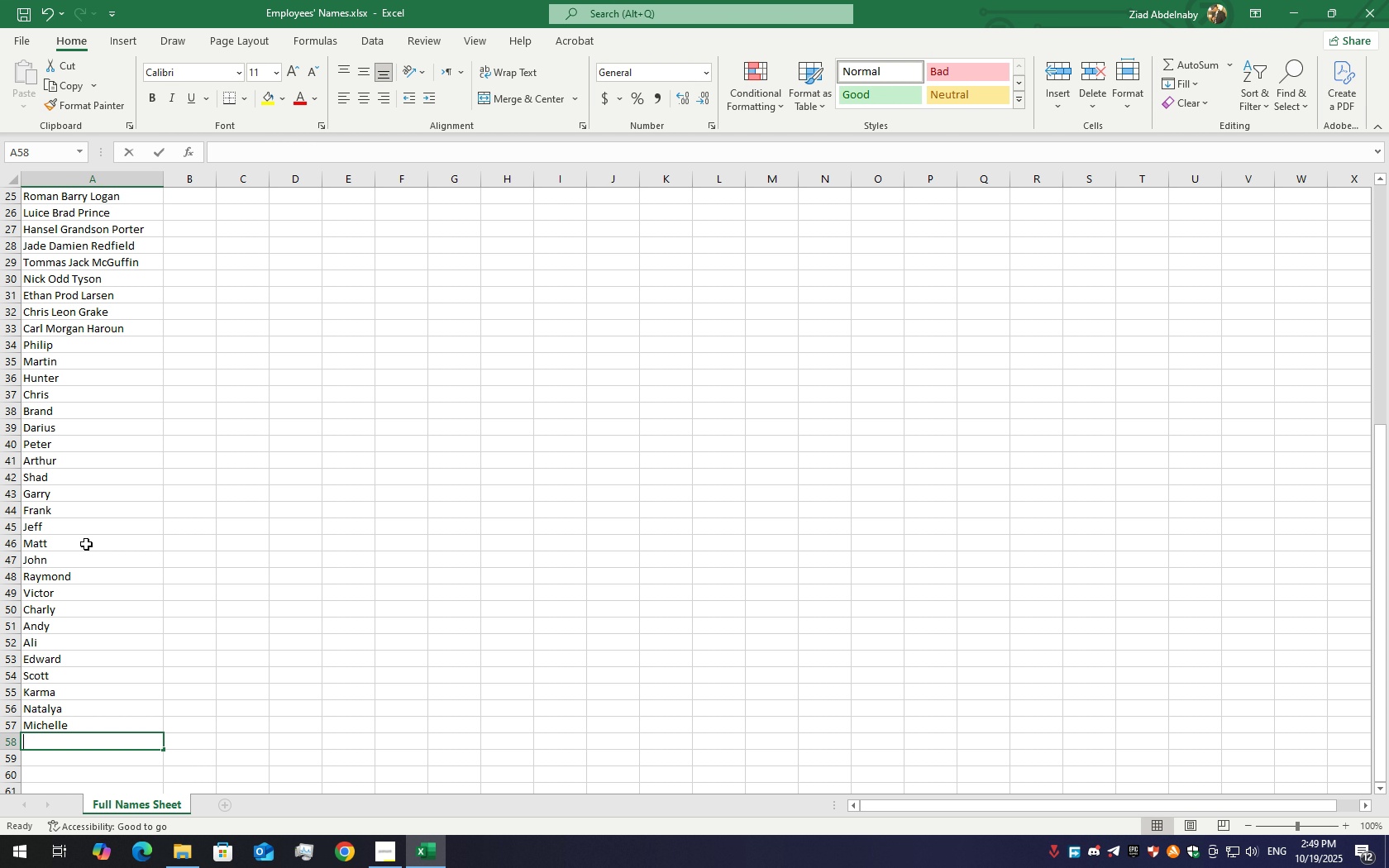 
hold_key(key=ShiftLeft, duration=1.51)
 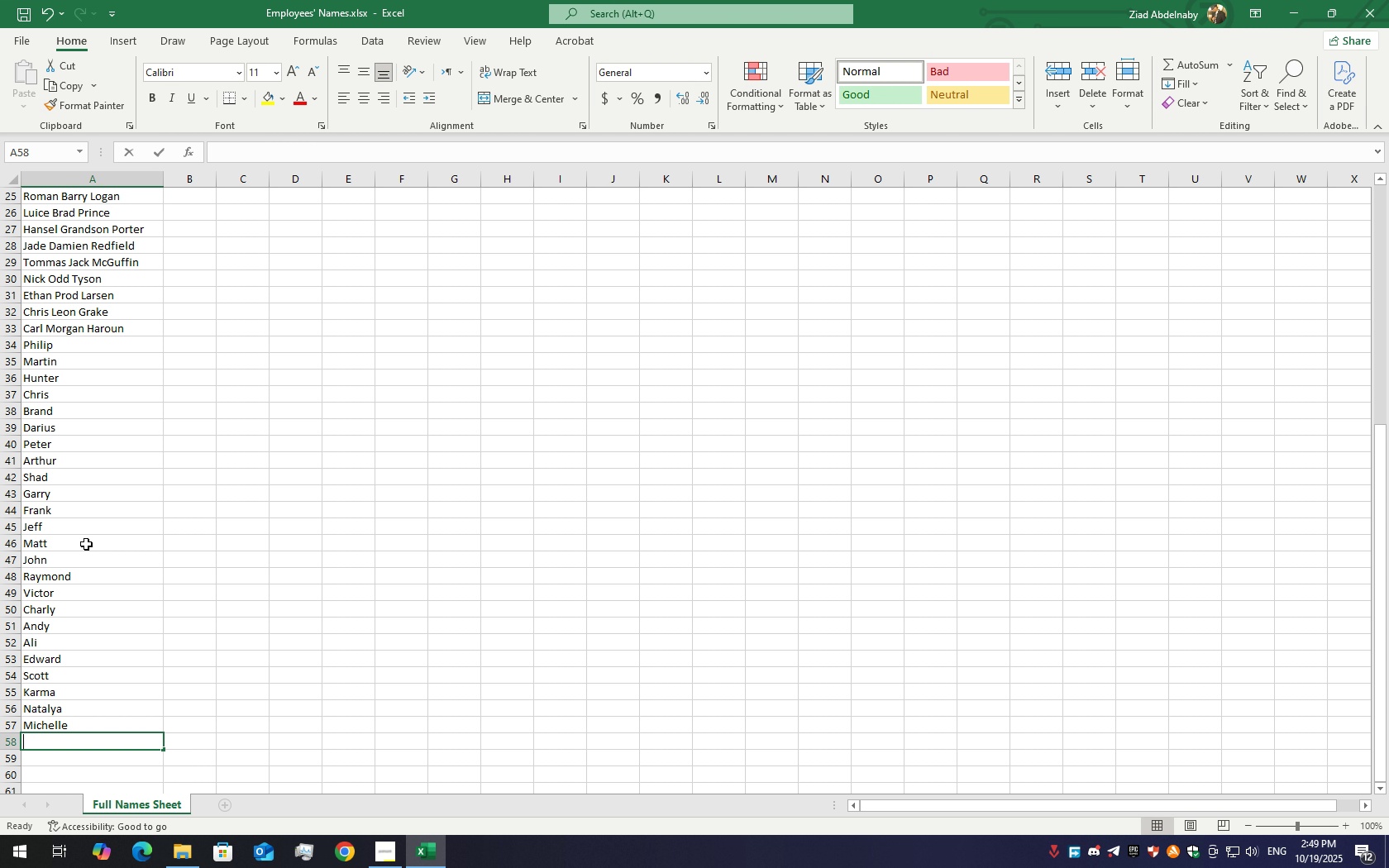 
type(Sonya)
 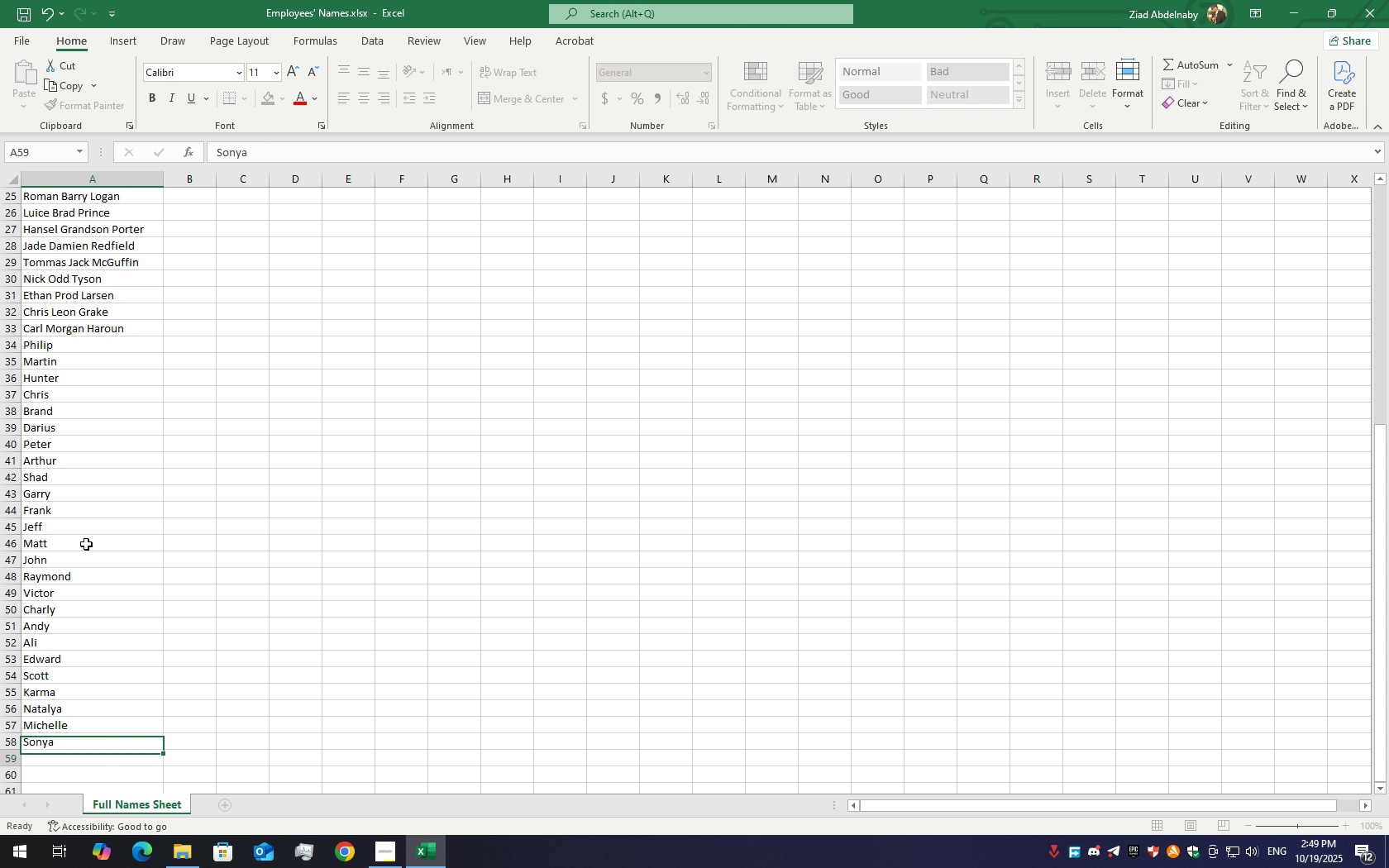 
key(Enter)
 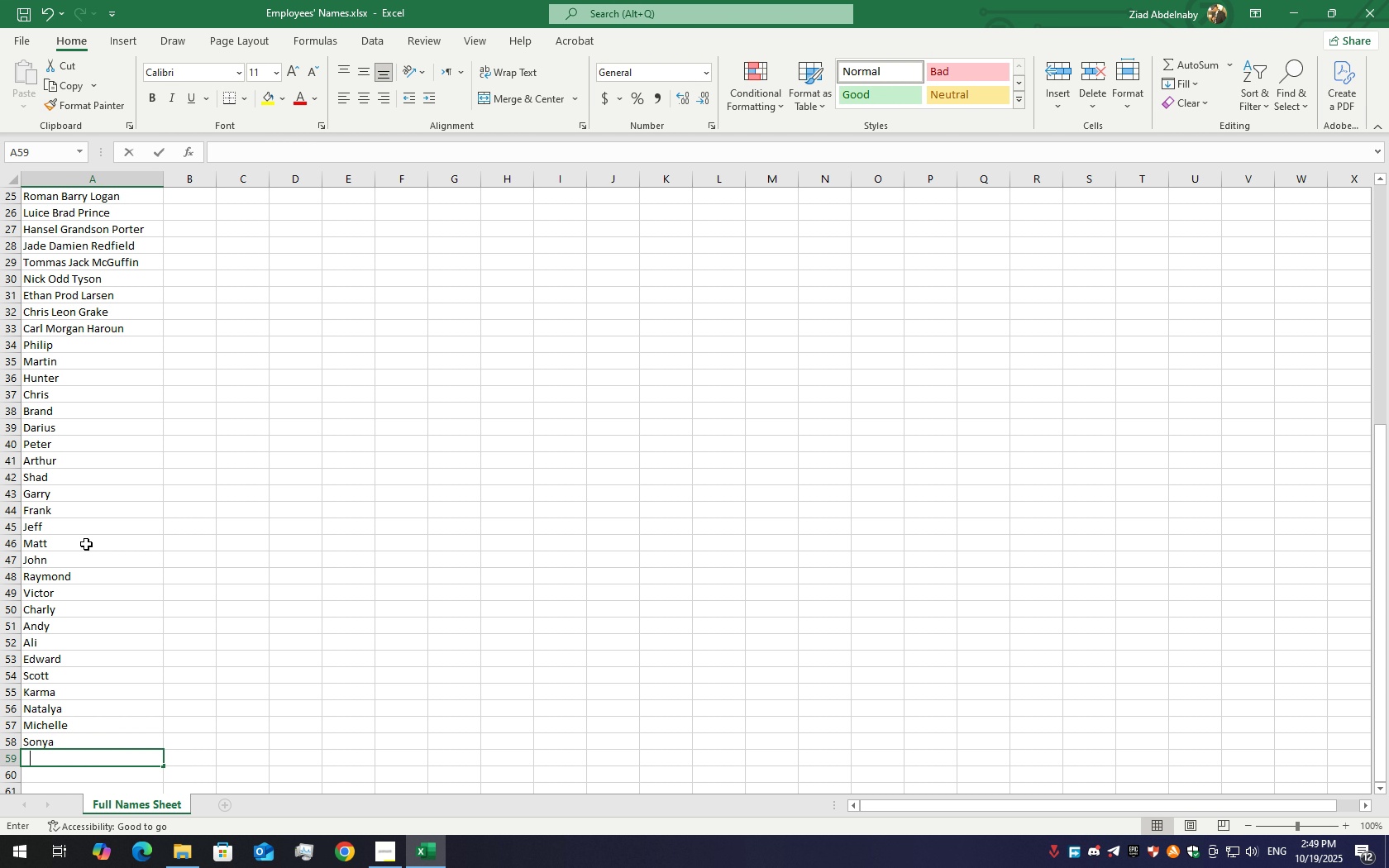 
type(Kena)
key(Backspace)
key(Backspace)
type(anu)
 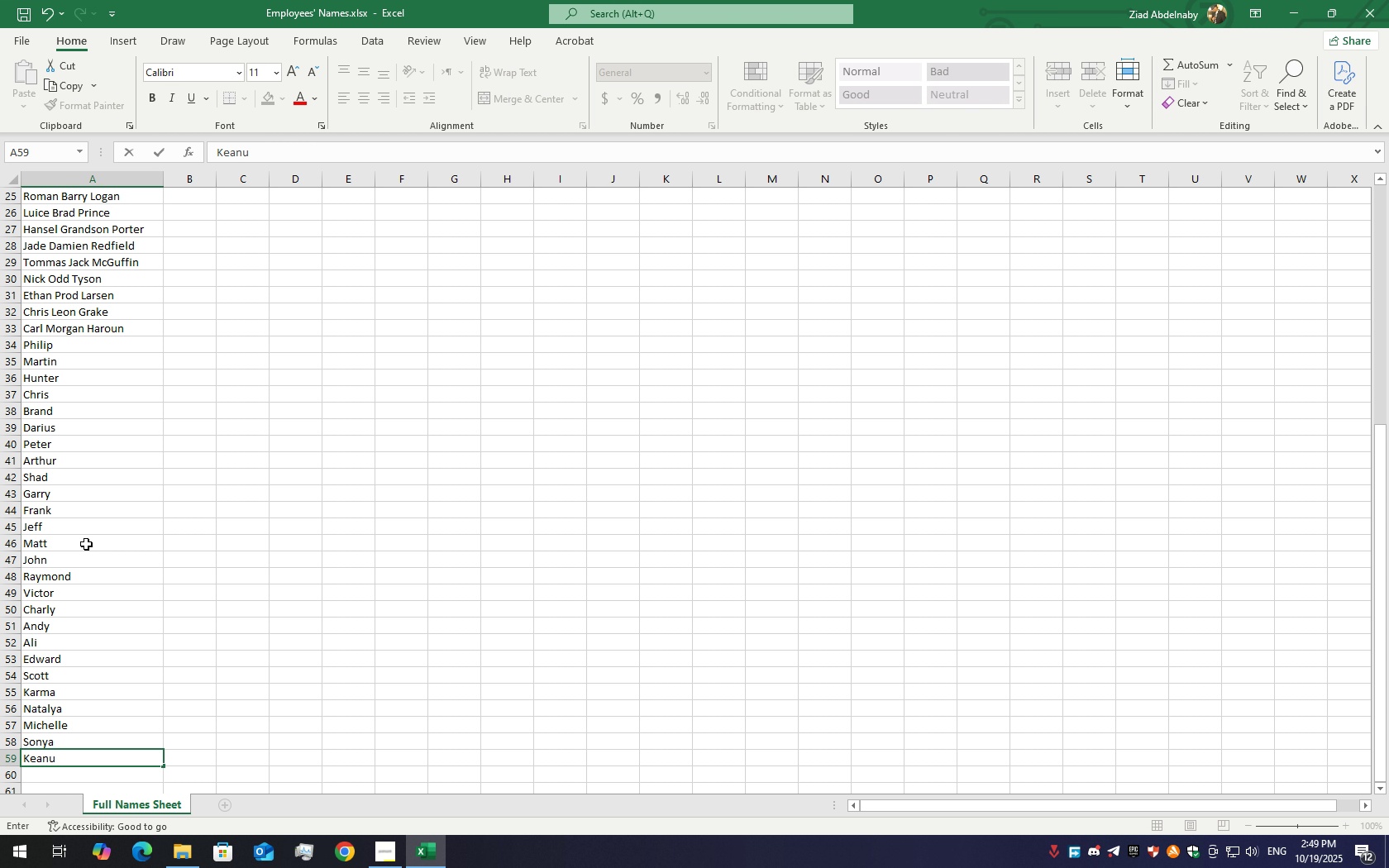 
key(Enter)
 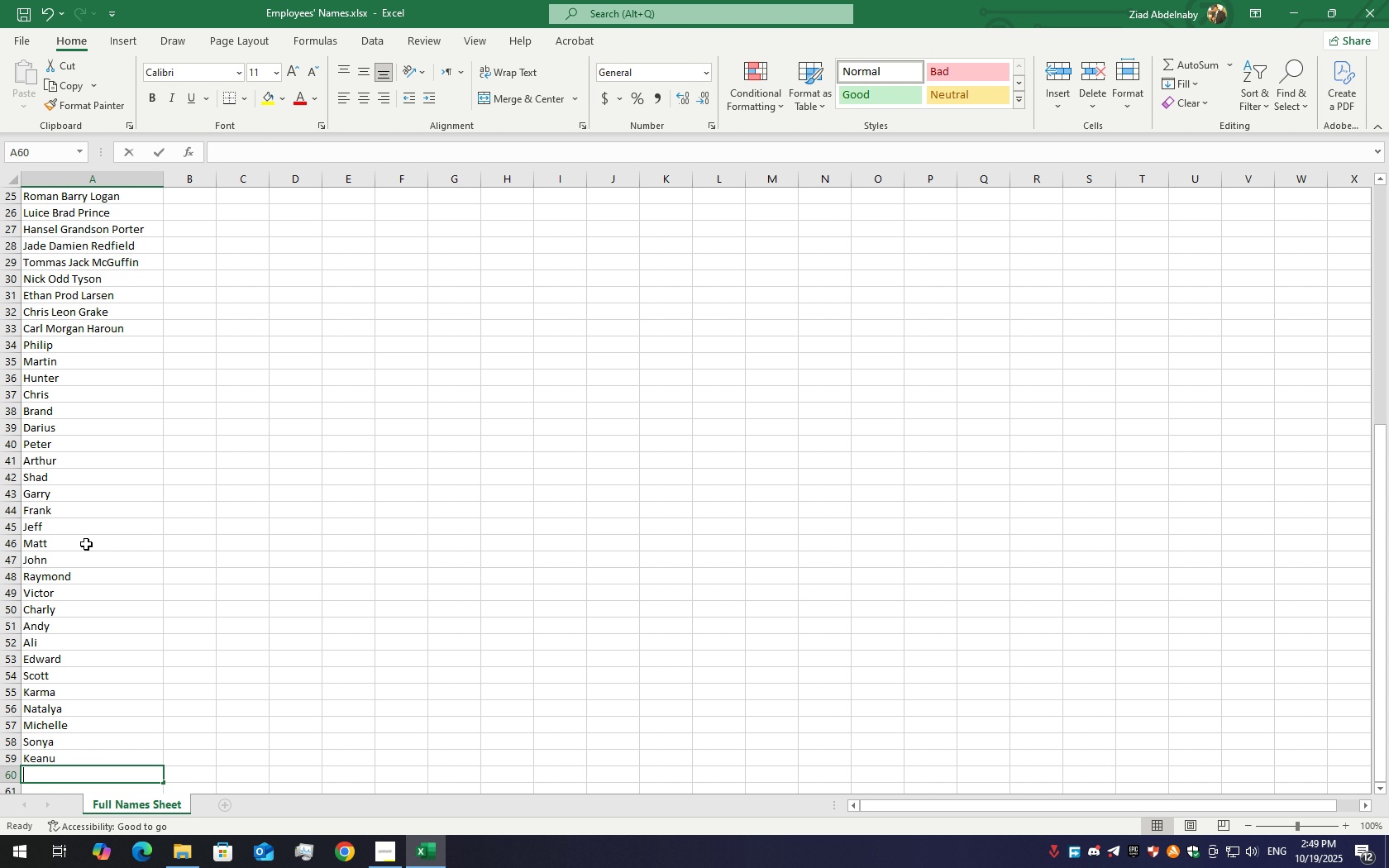 
hold_key(key=ShiftLeft, duration=1.5)
 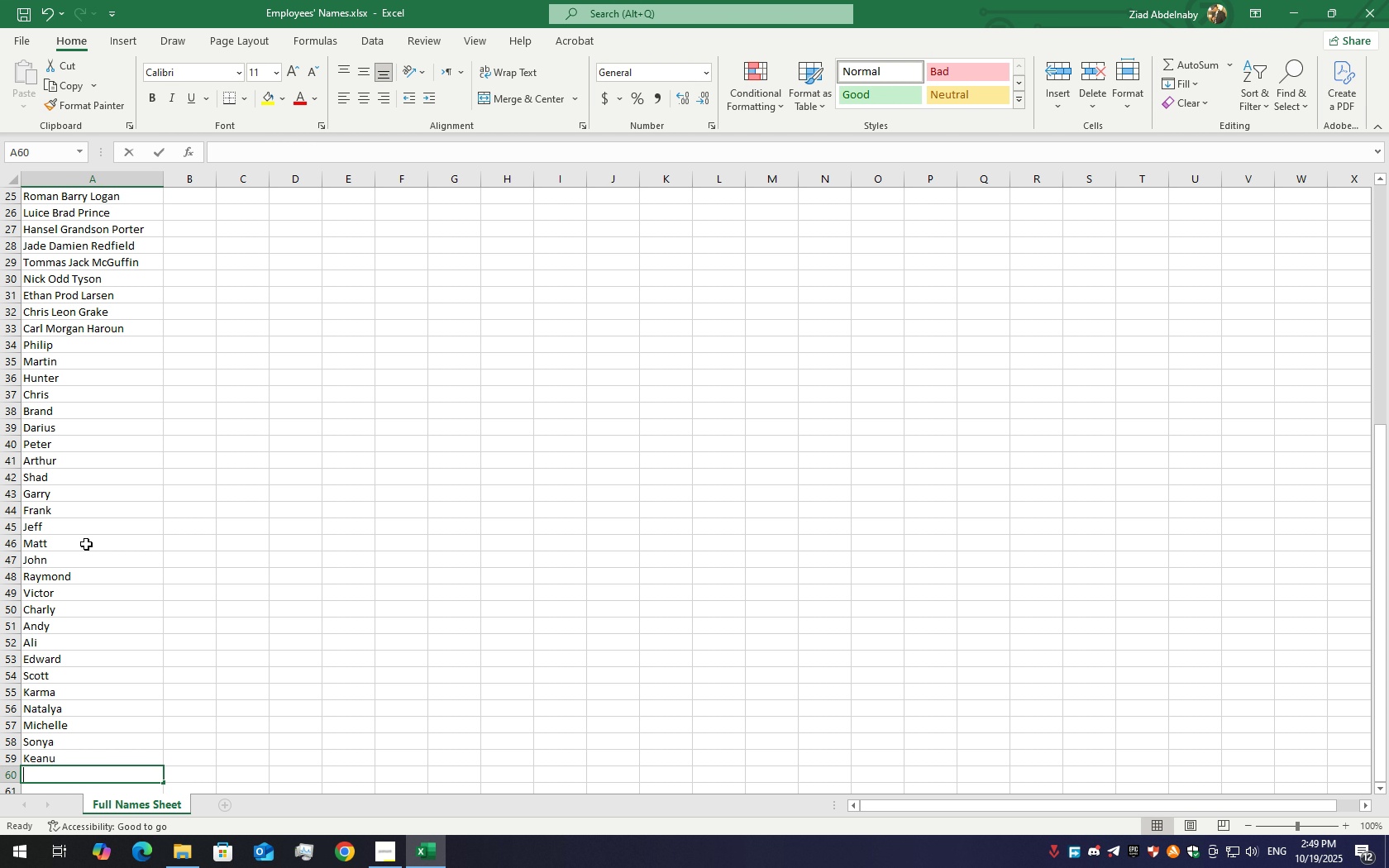 
hold_key(key=ShiftLeft, duration=1.5)
 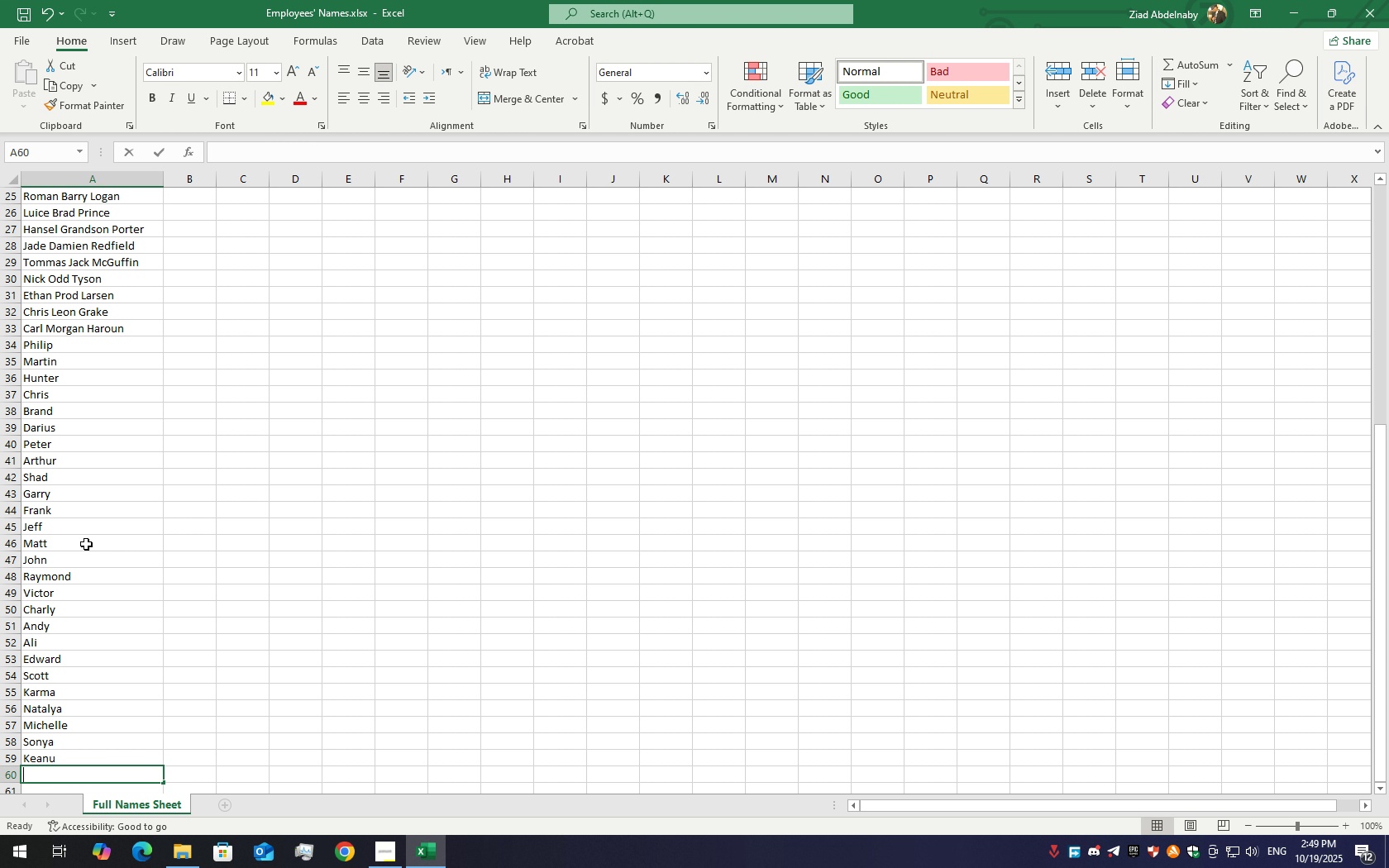 
hold_key(key=ShiftLeft, duration=1.5)
 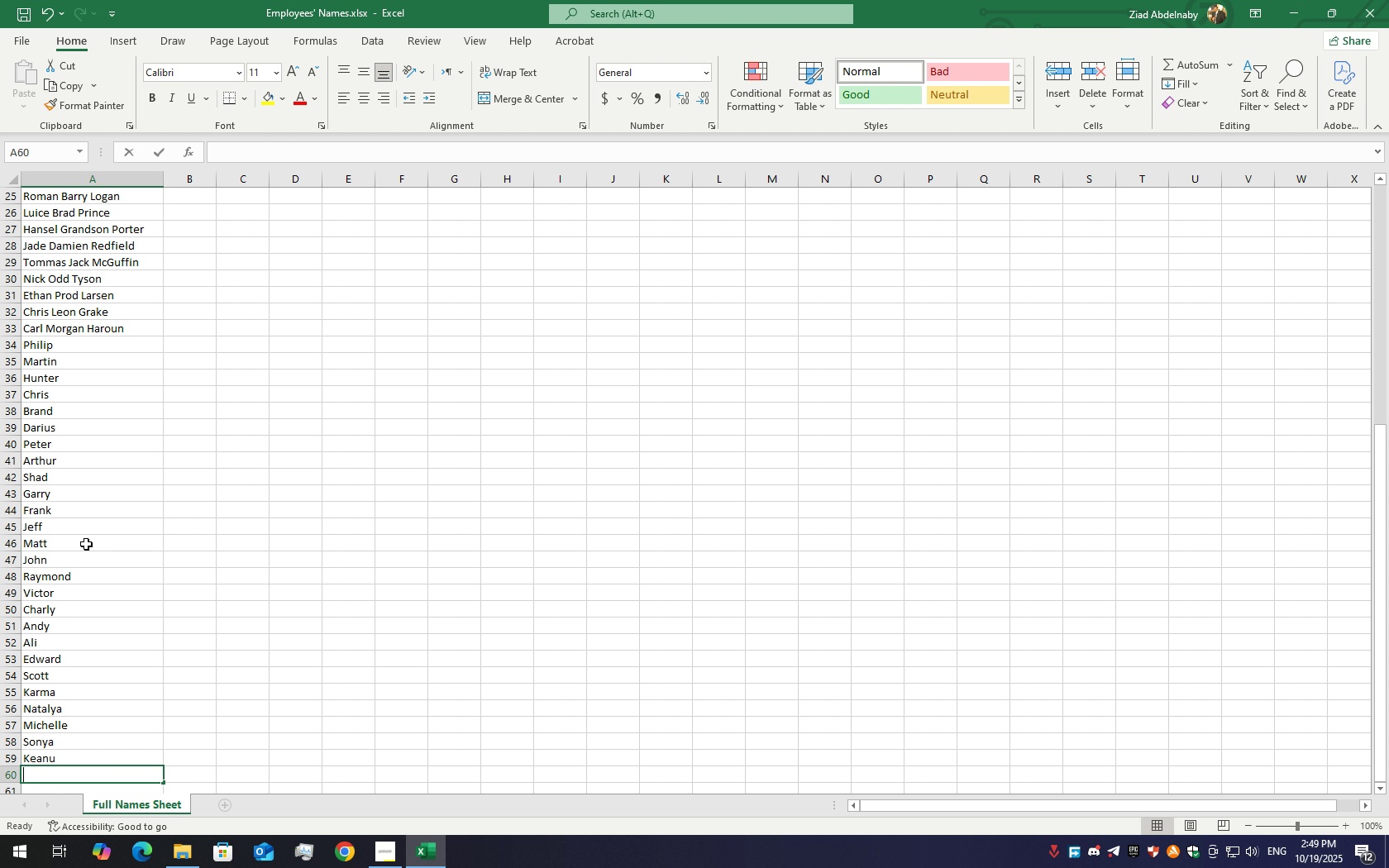 
hold_key(key=ShiftLeft, duration=1.51)
 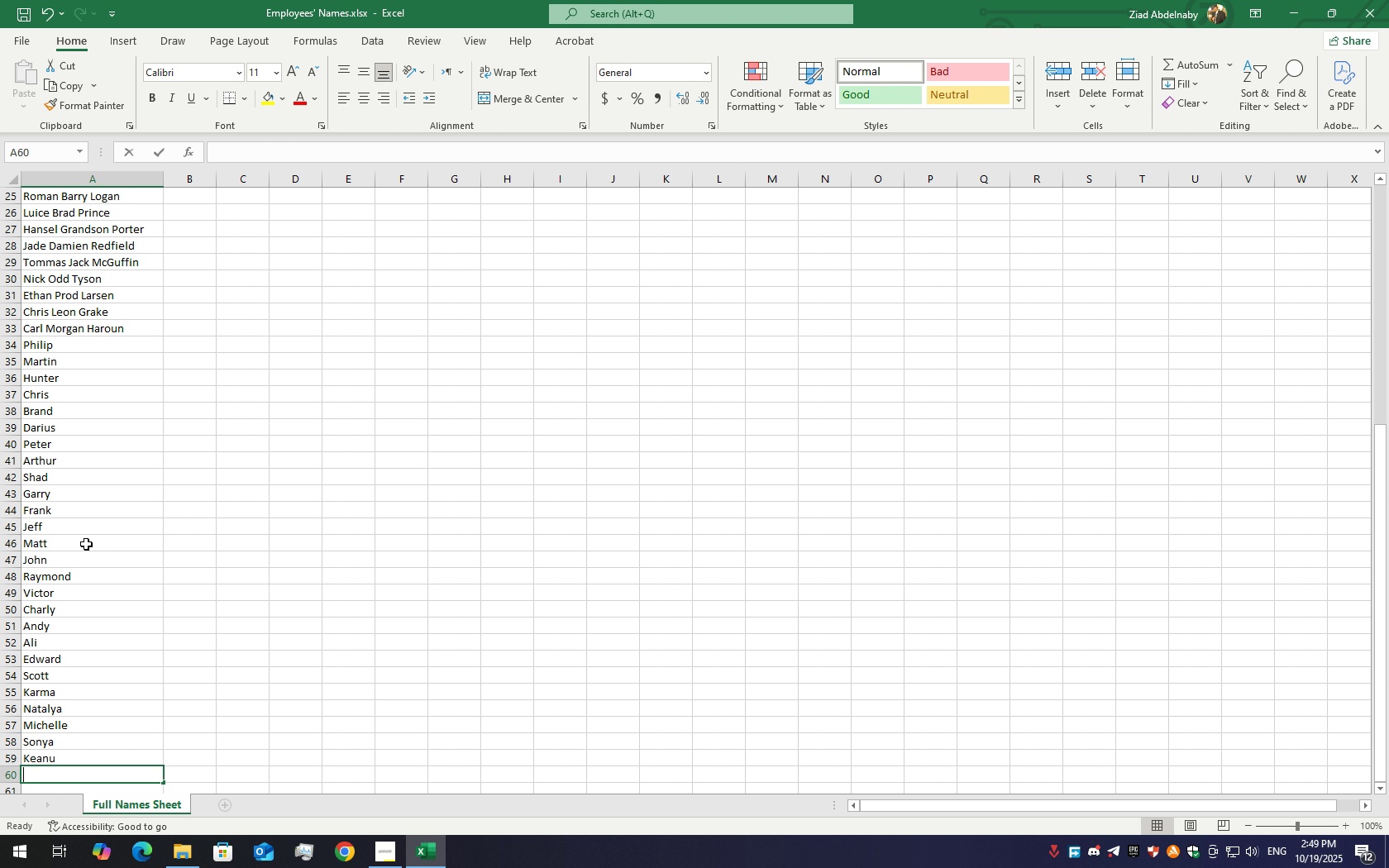 
type(Stewart)
 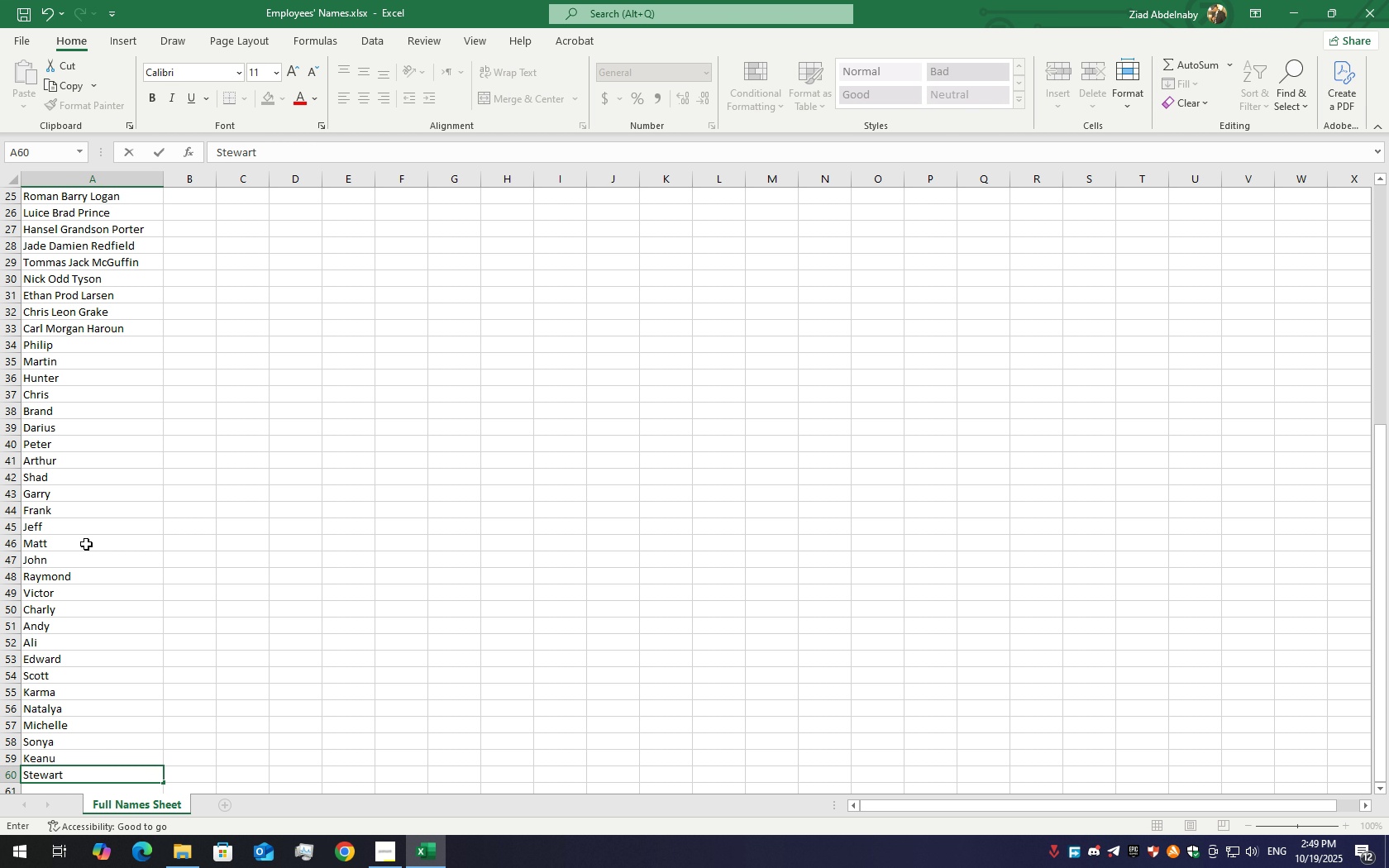 
key(Enter)
 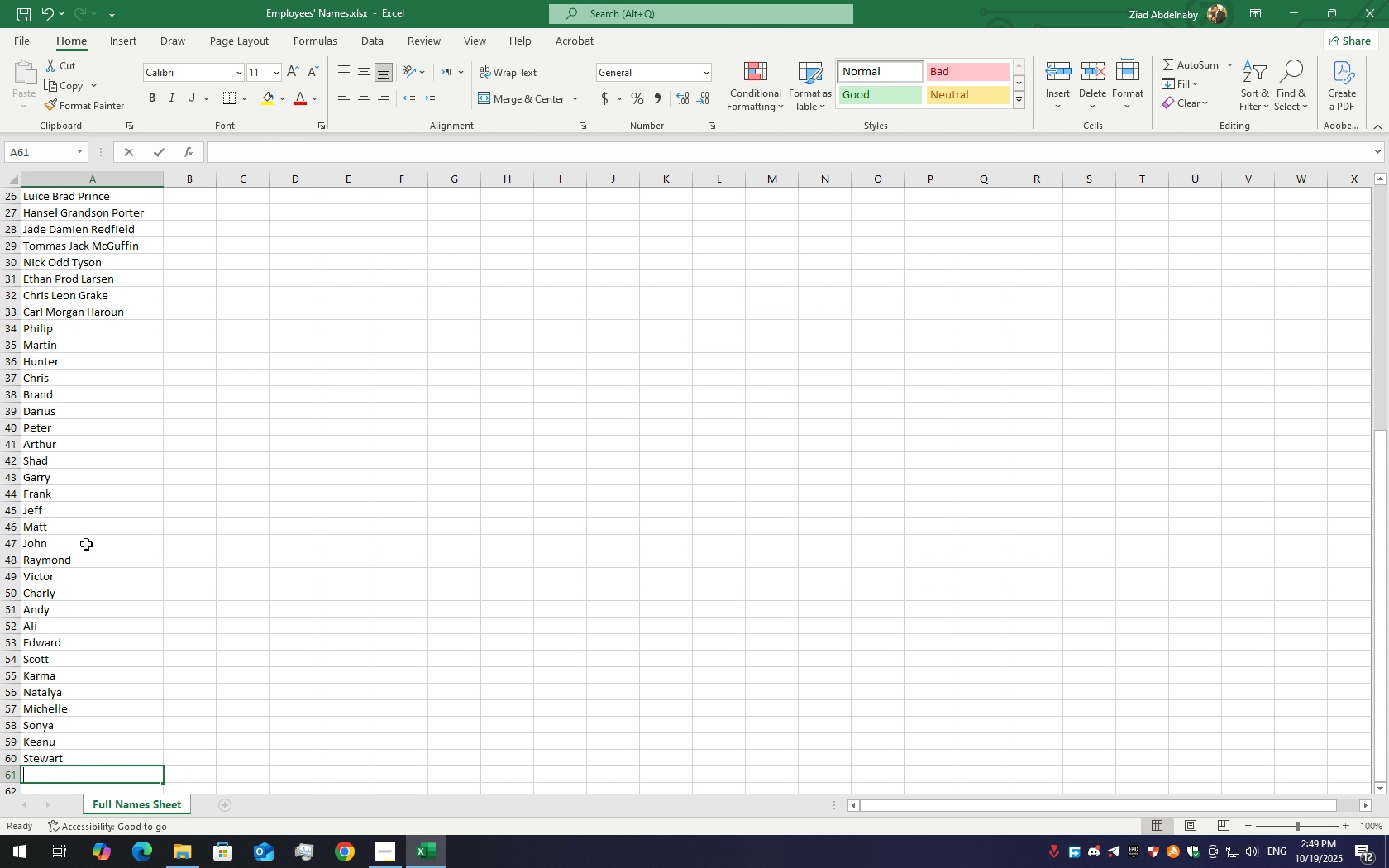 
type(Barry)
 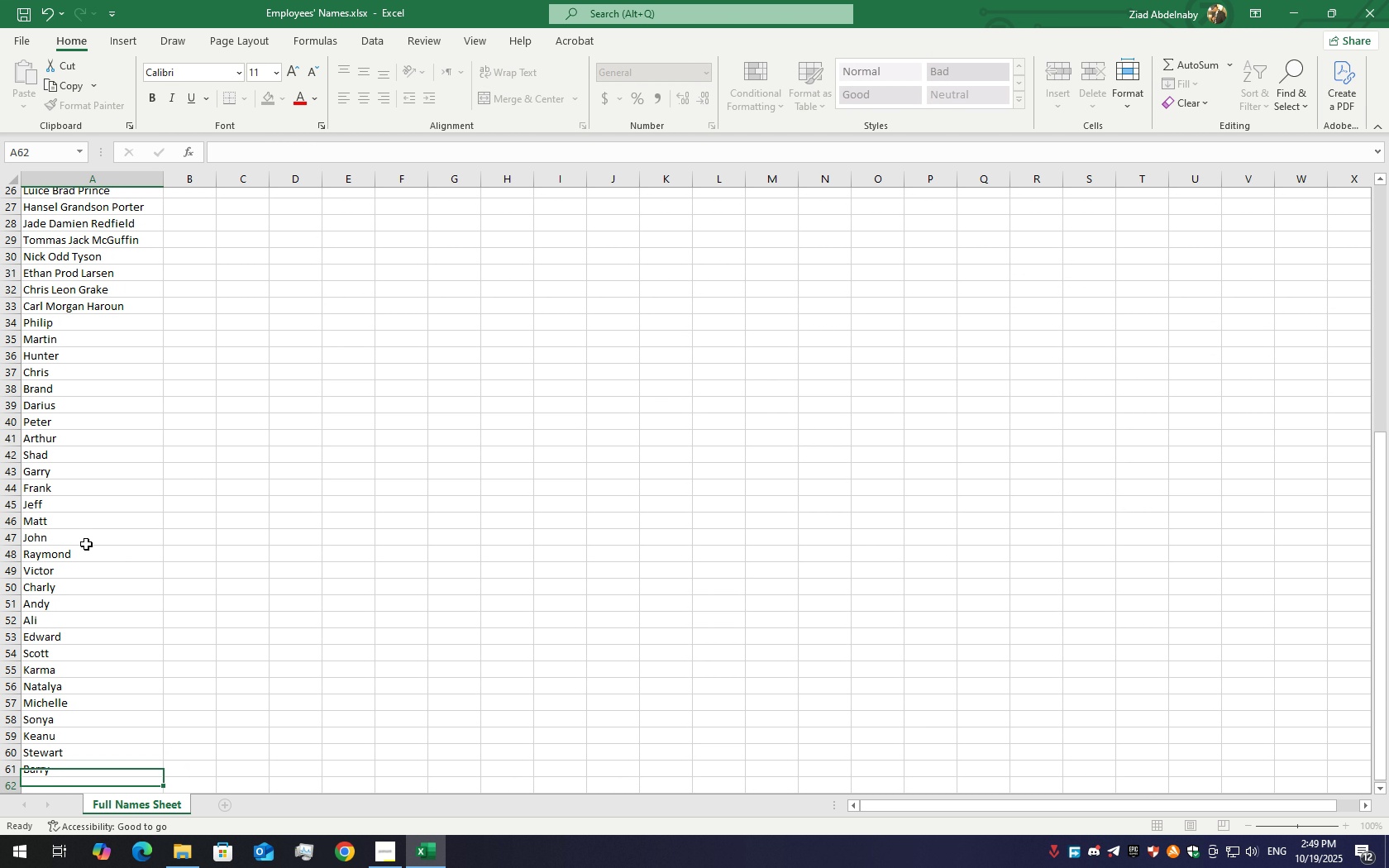 
key(Enter)
 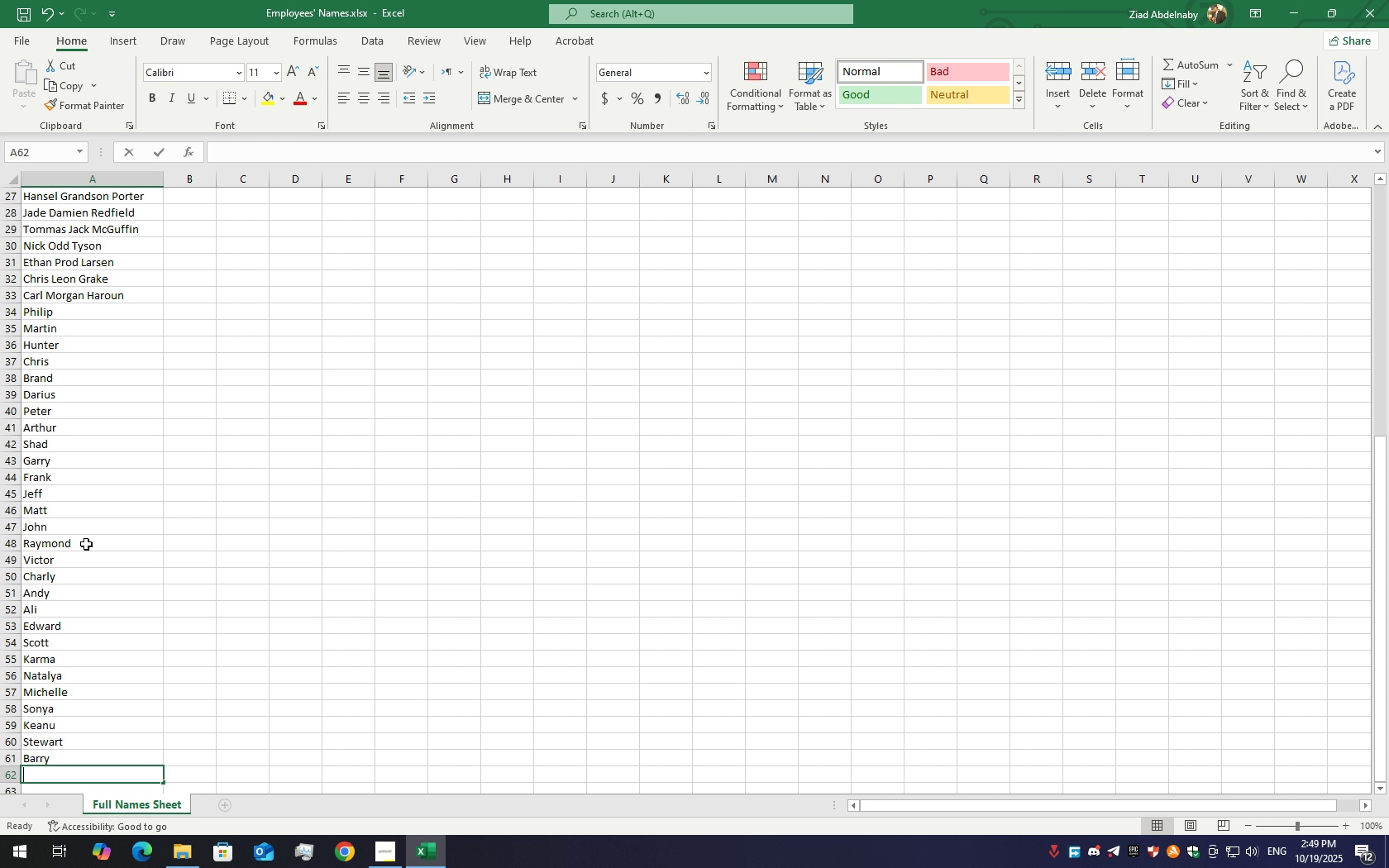 
hold_key(key=ShiftLeft, duration=1.54)
 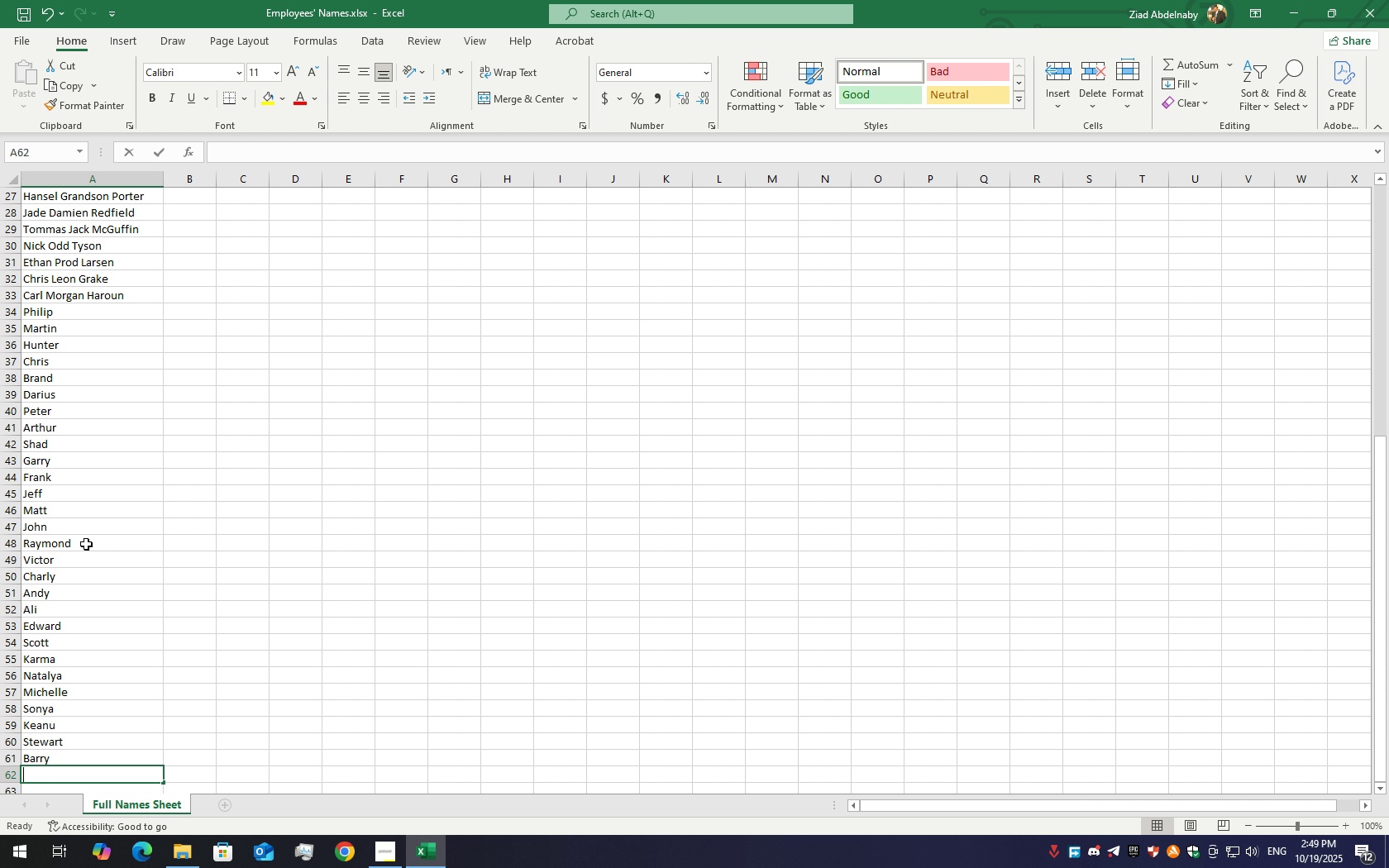 
type(Moses)
key(Backspace)
key(Backspace)
key(Backspace)
key(Backspace)
key(Backspace)
key(Backspace)
type(Danb)
key(Backspace)
 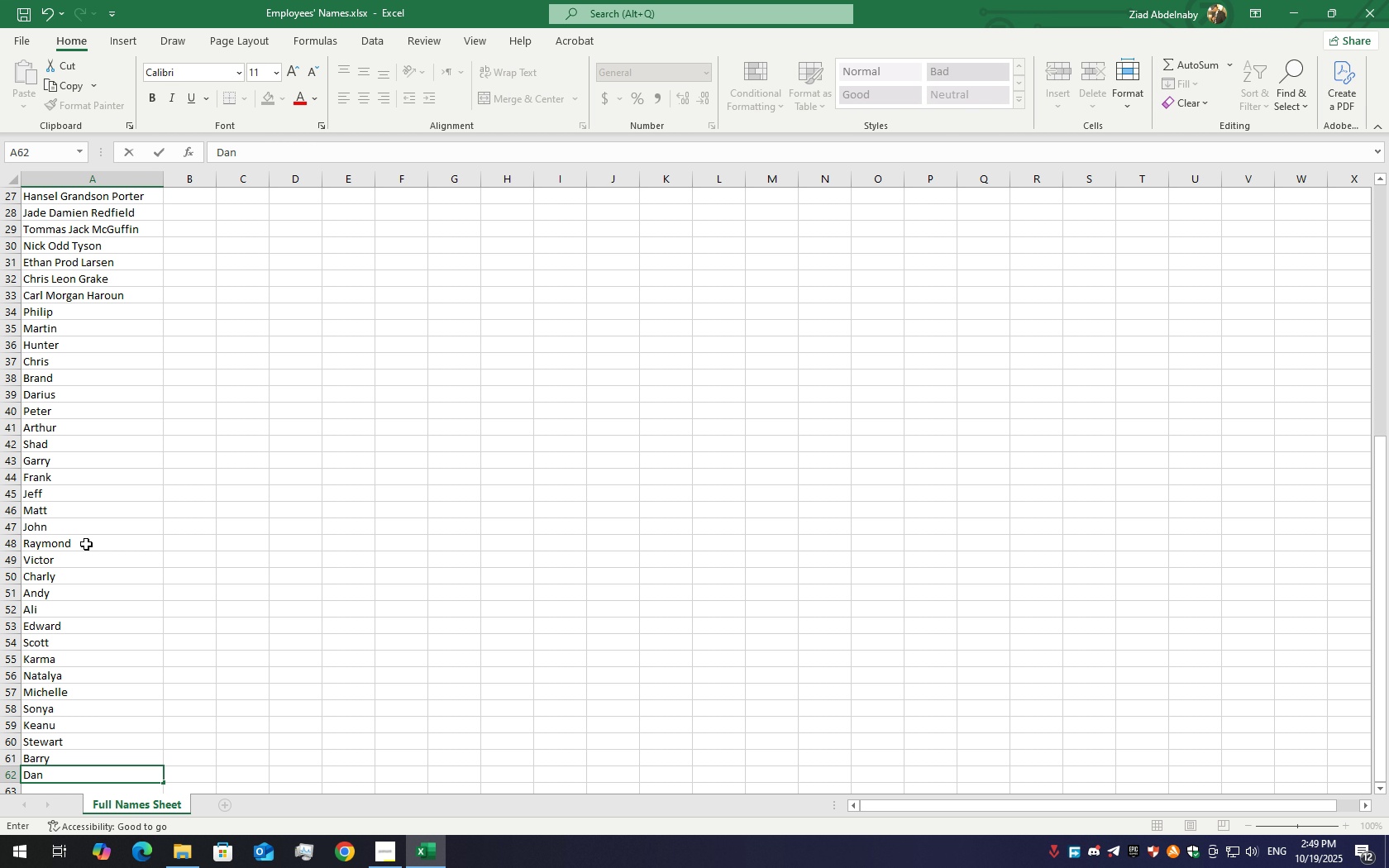 
key(Enter)
 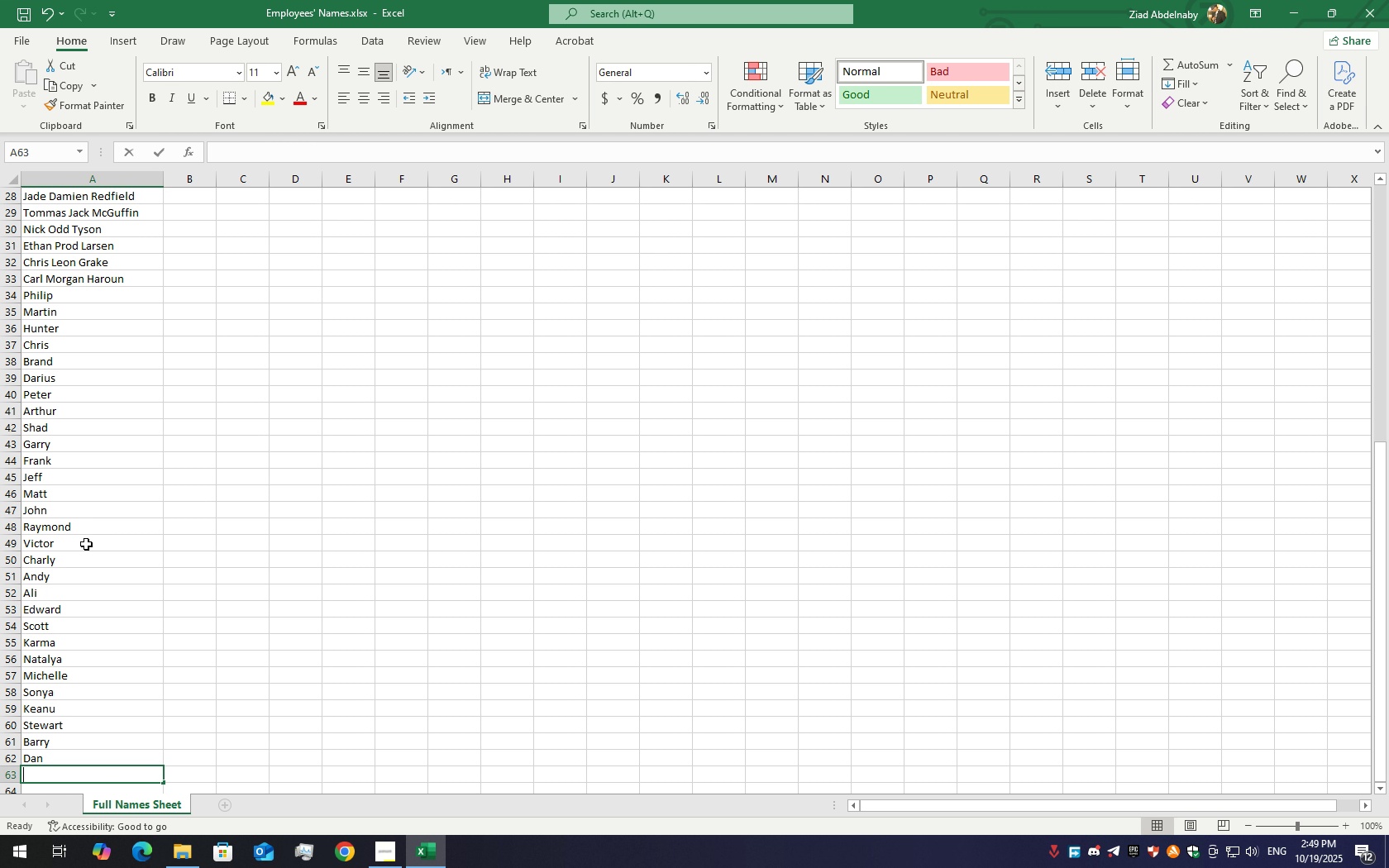 
type(Amer)
key(Backspace)
key(Backspace)
key(Backspace)
key(Backspace)
key(Backspace)
 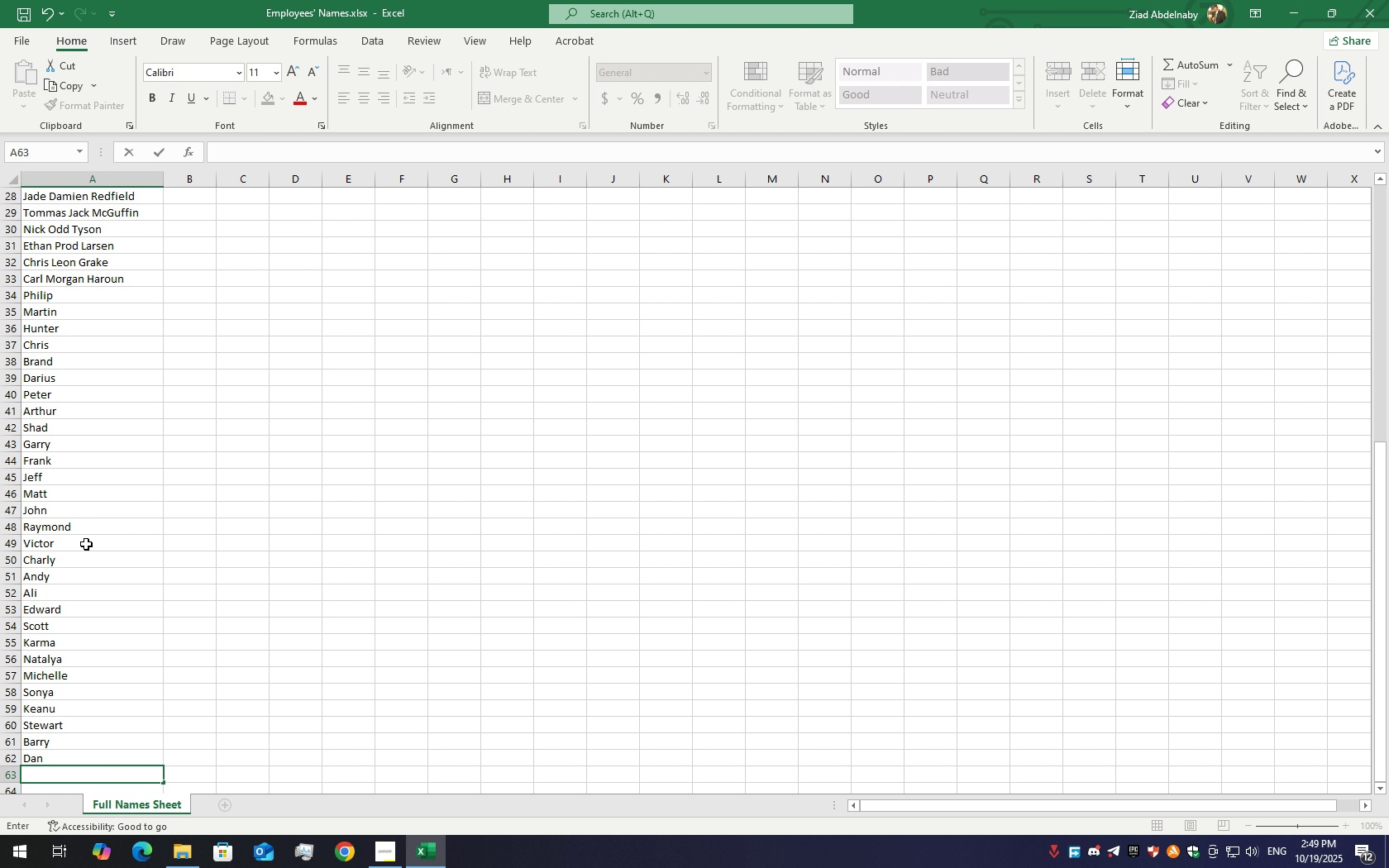 
hold_key(key=ShiftLeft, duration=1.54)
 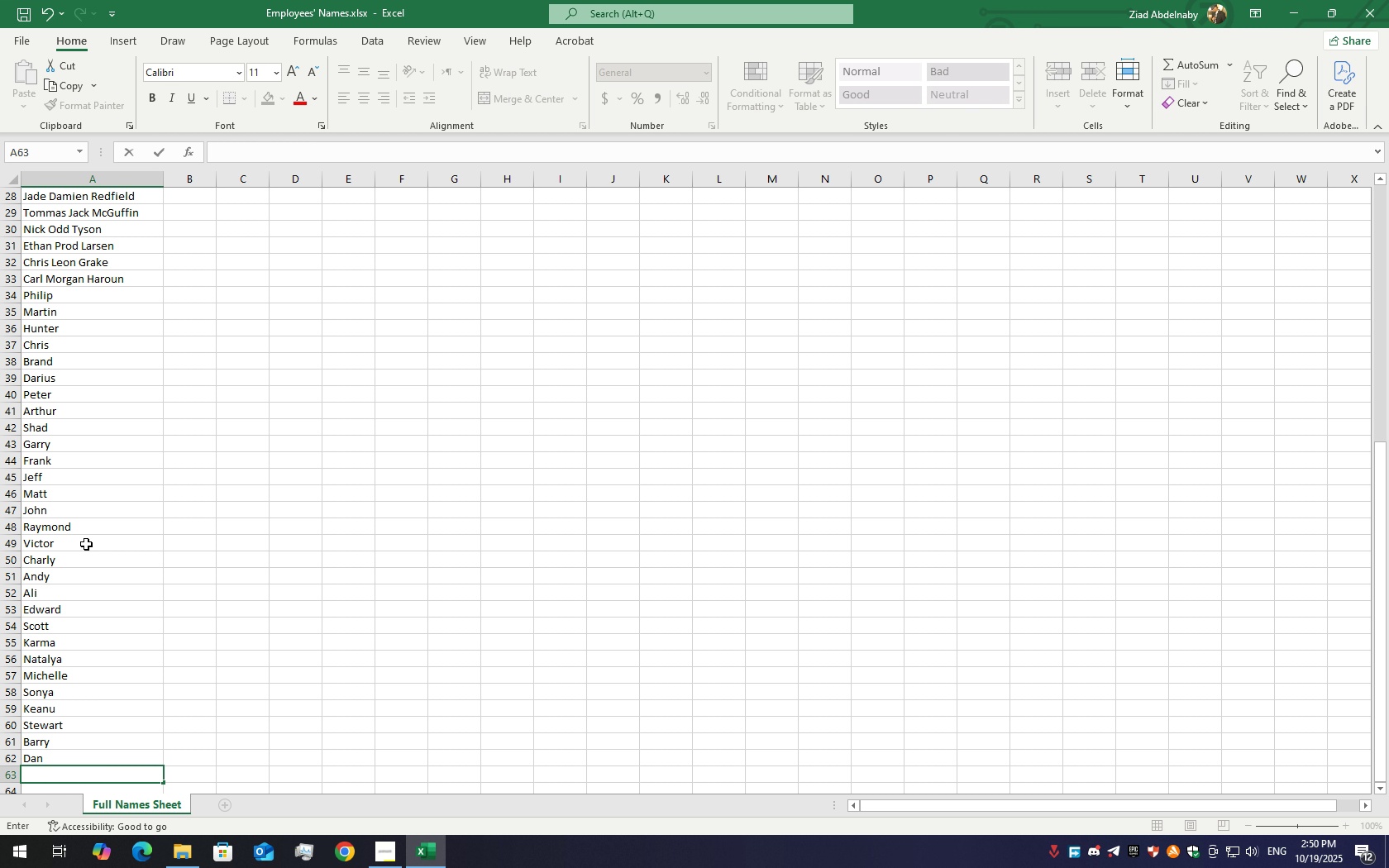 
hold_key(key=ShiftLeft, duration=15.5)
 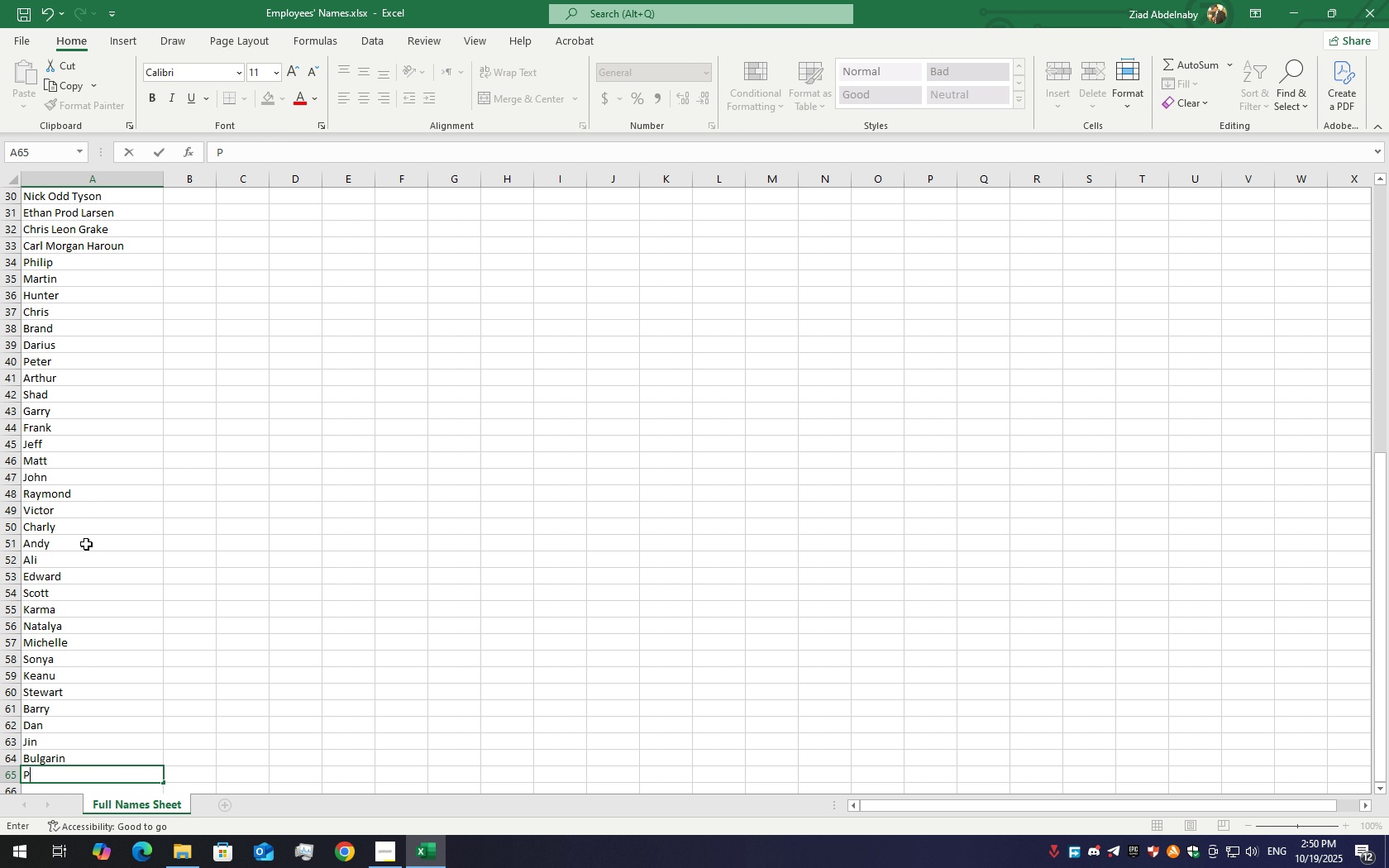 
type(Paxton)
 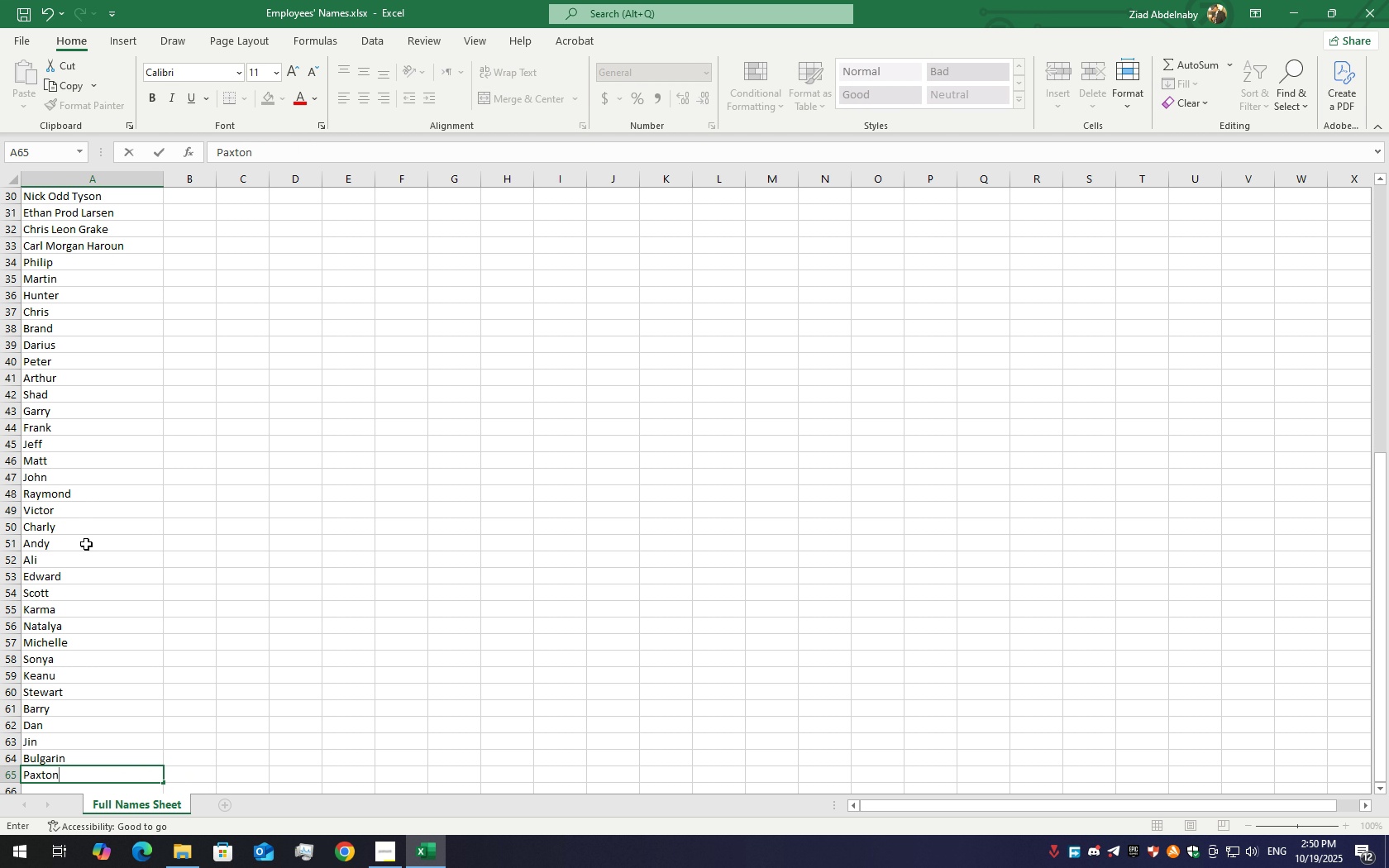 
key(Enter)
 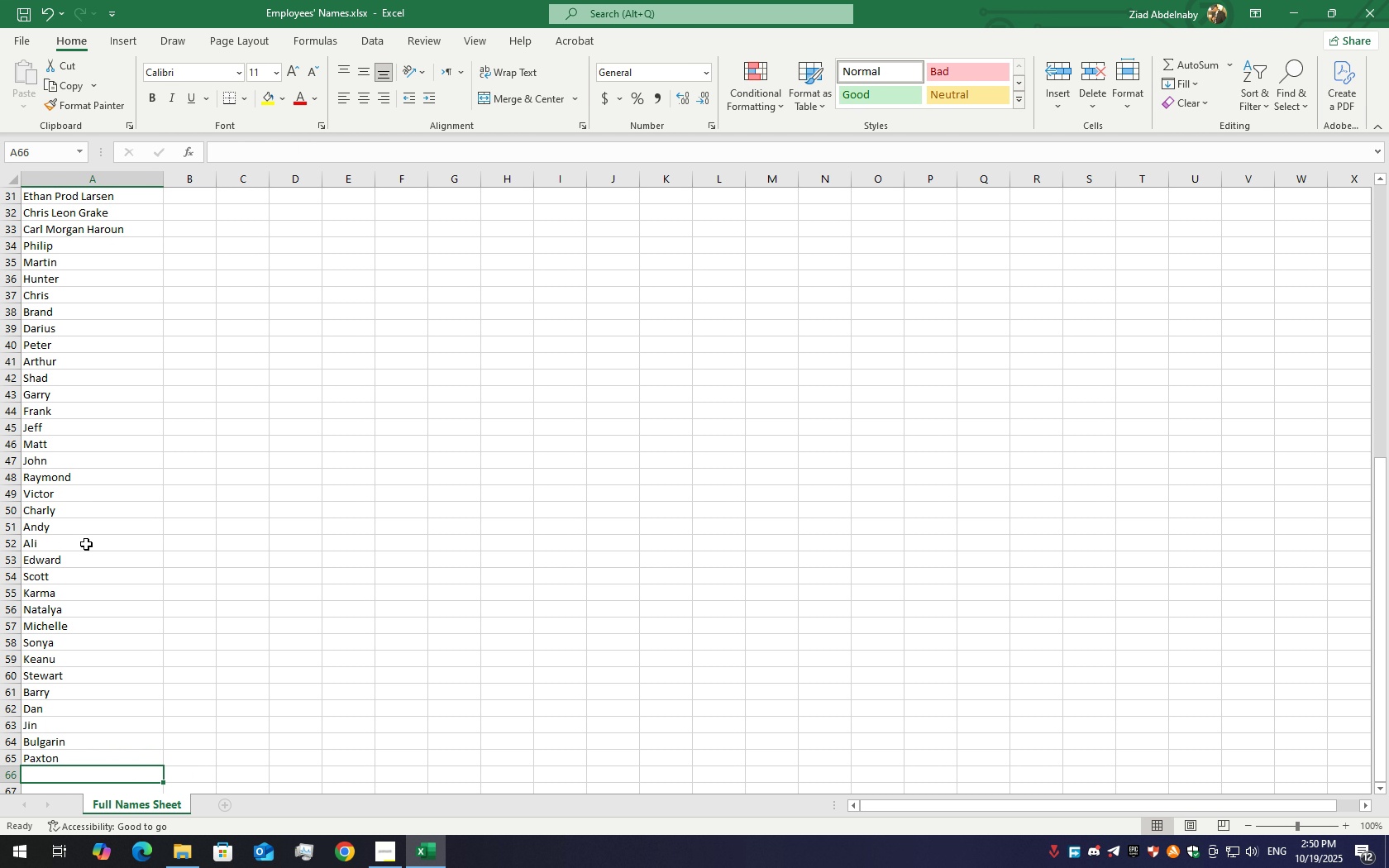 
hold_key(key=ShiftLeft, duration=1.57)
 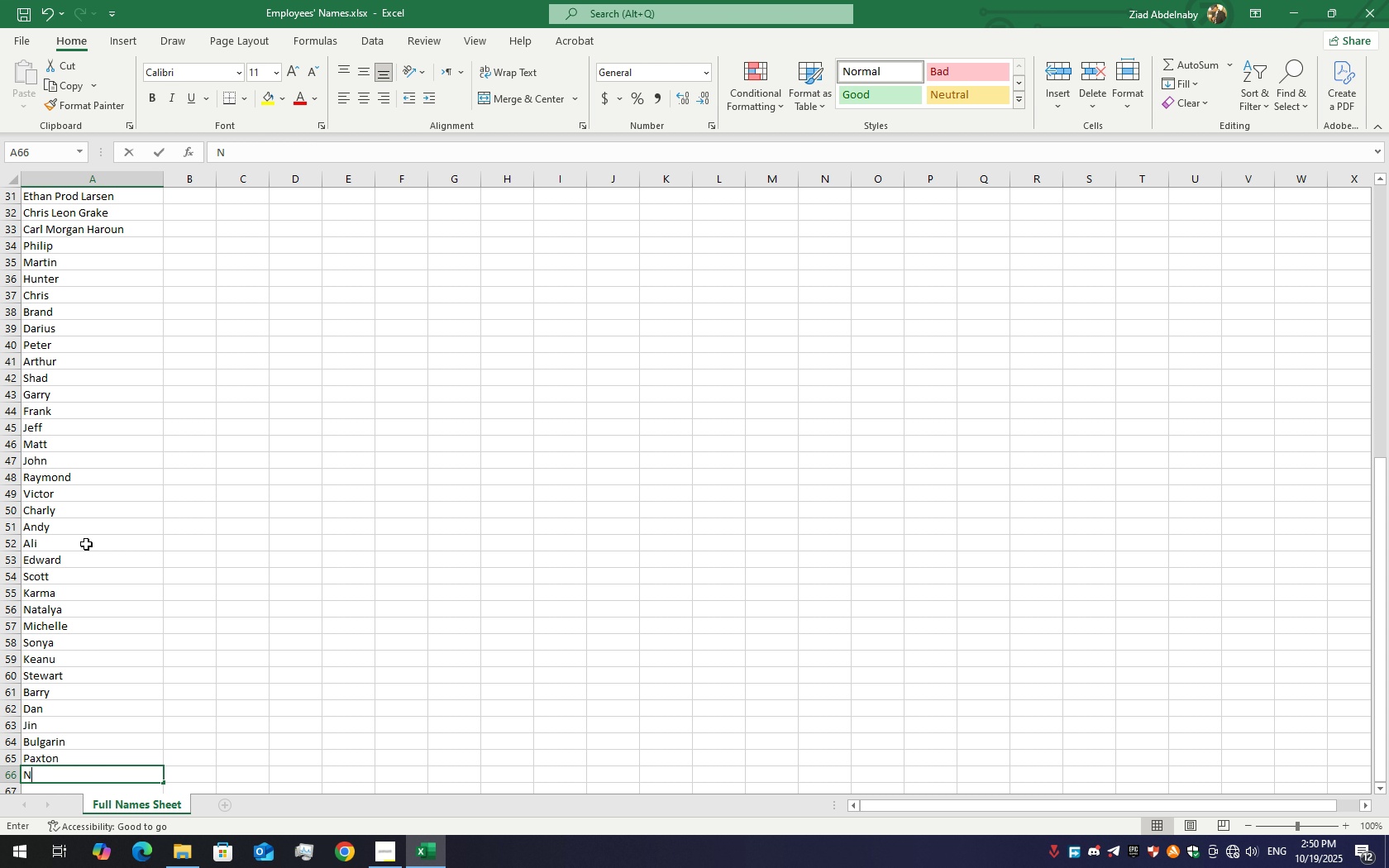 
type(Nichols)
key(Backspace)
type(as)
 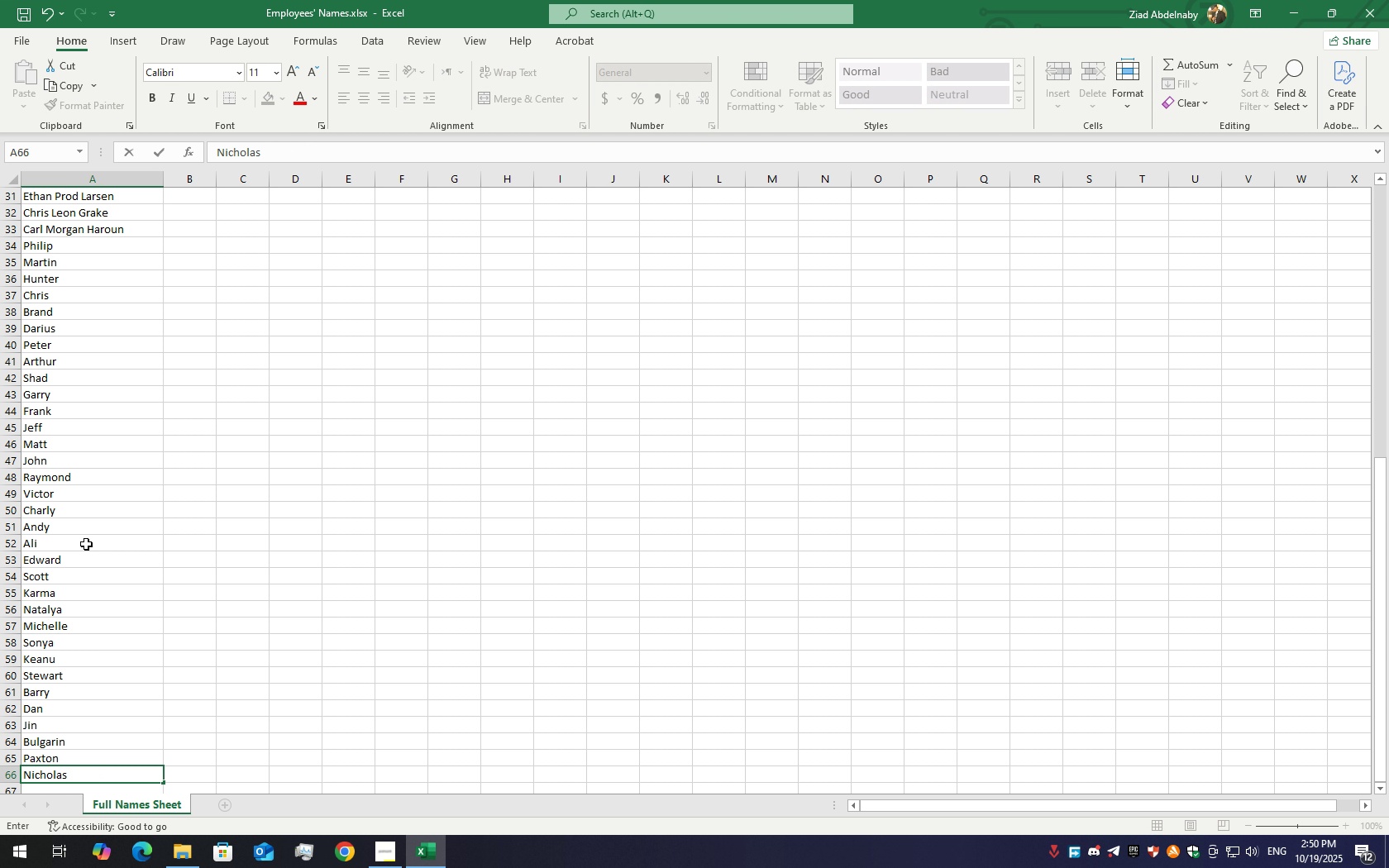 
key(Enter)
 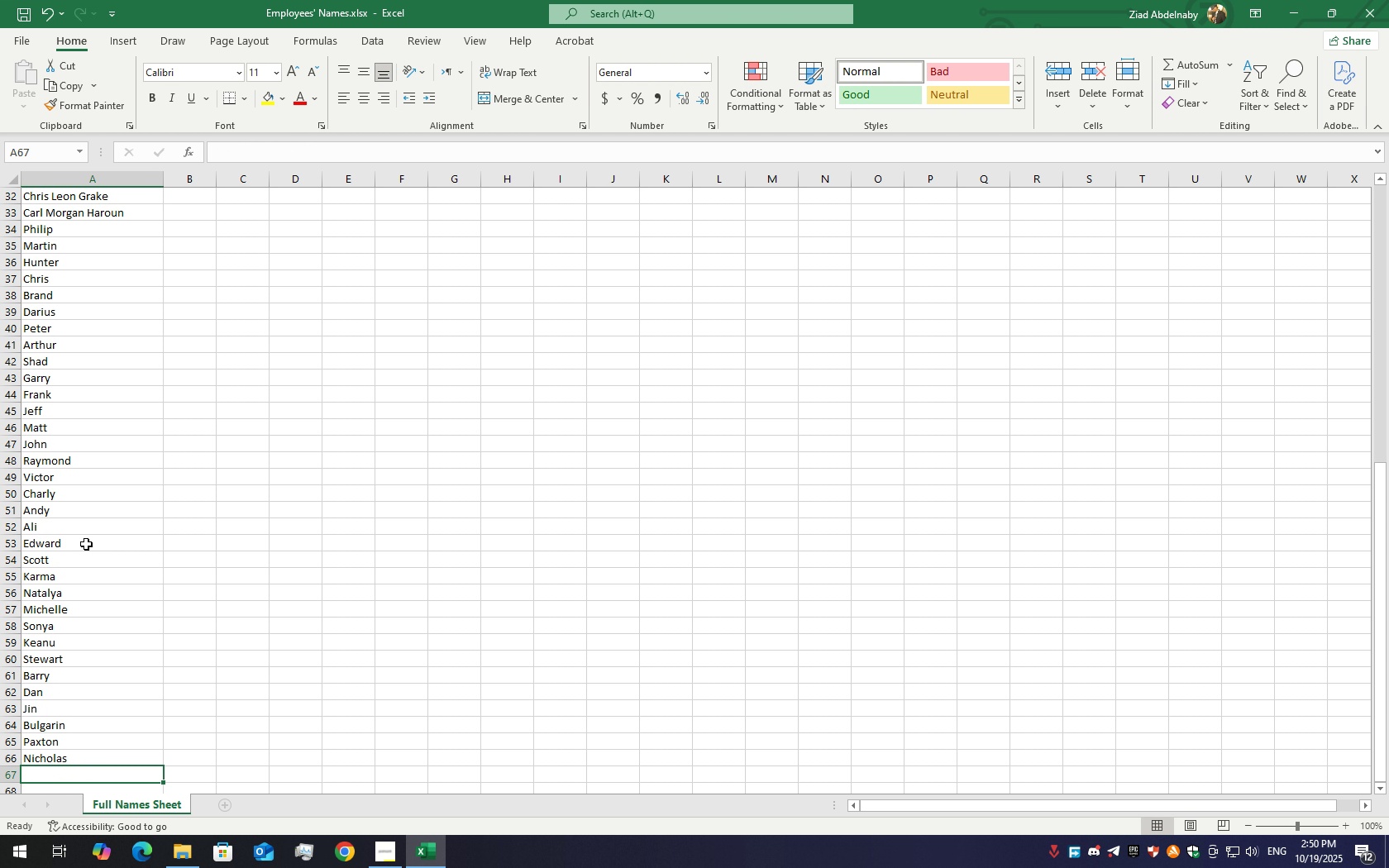 
hold_key(key=ShiftLeft, duration=1.52)
 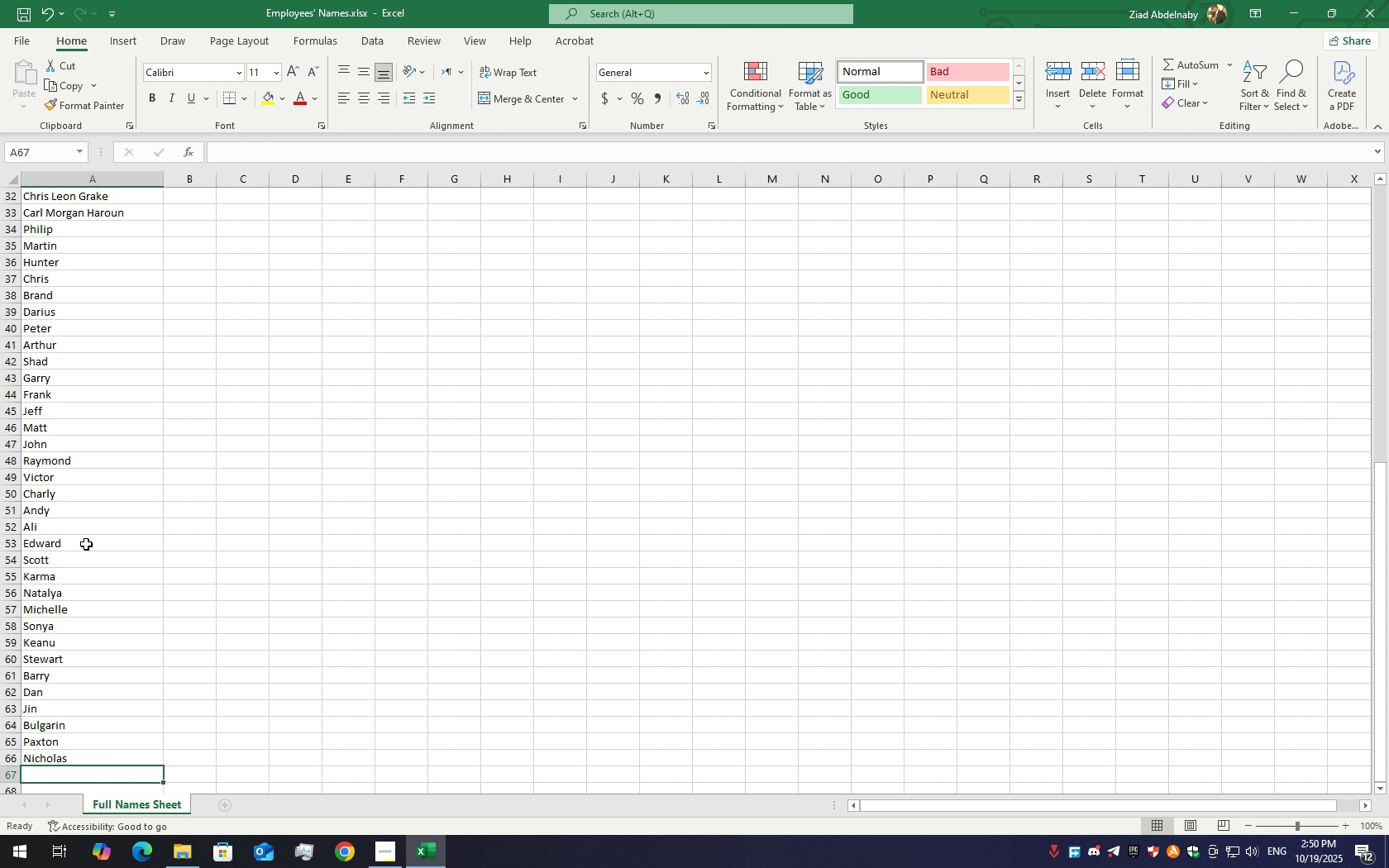 
hold_key(key=ShiftLeft, duration=1.52)
 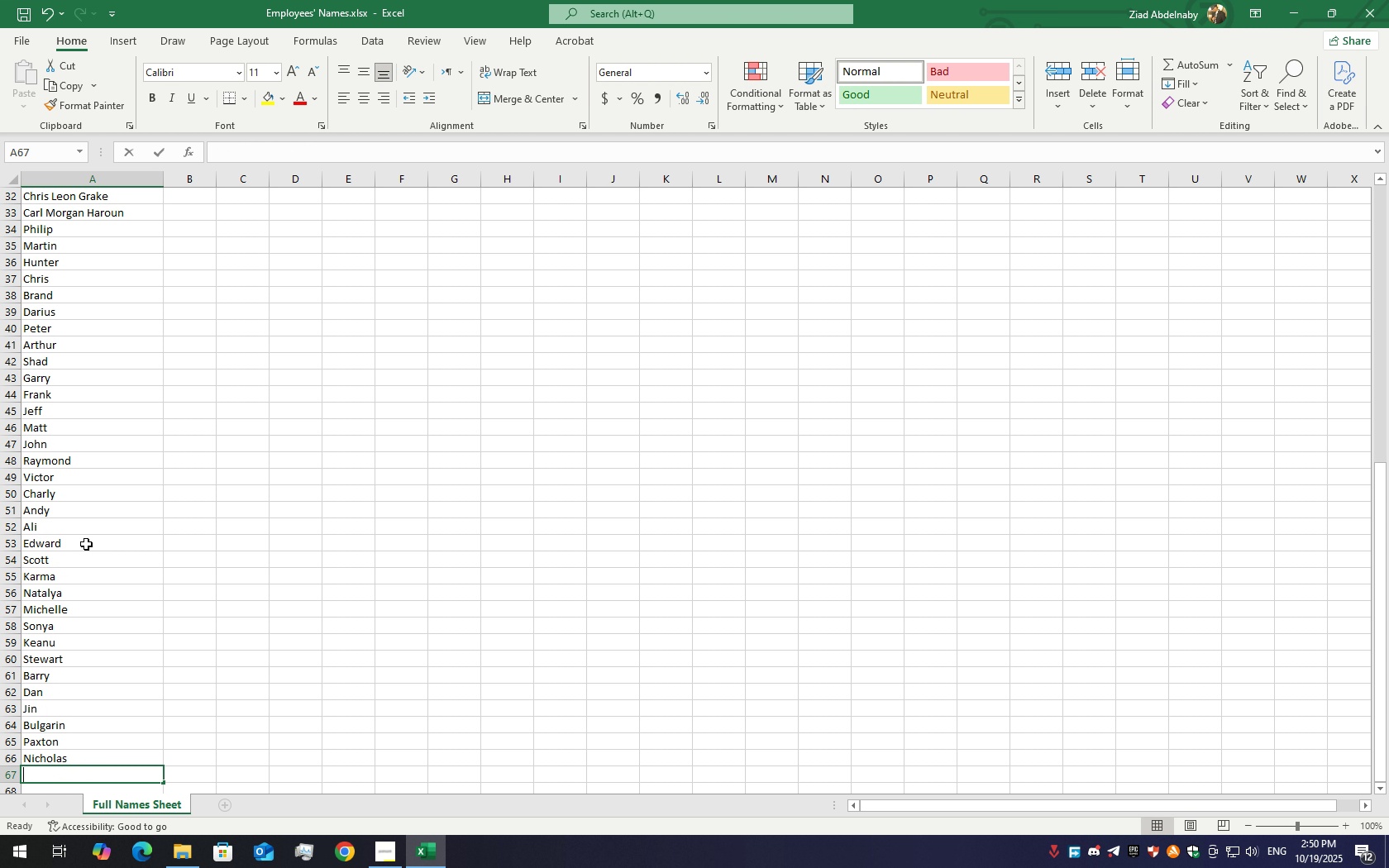 
type(Ti)
key(Backspace)
type(em)
key(Backspace)
key(Backspace)
key(Backspace)
type(Arnold)
 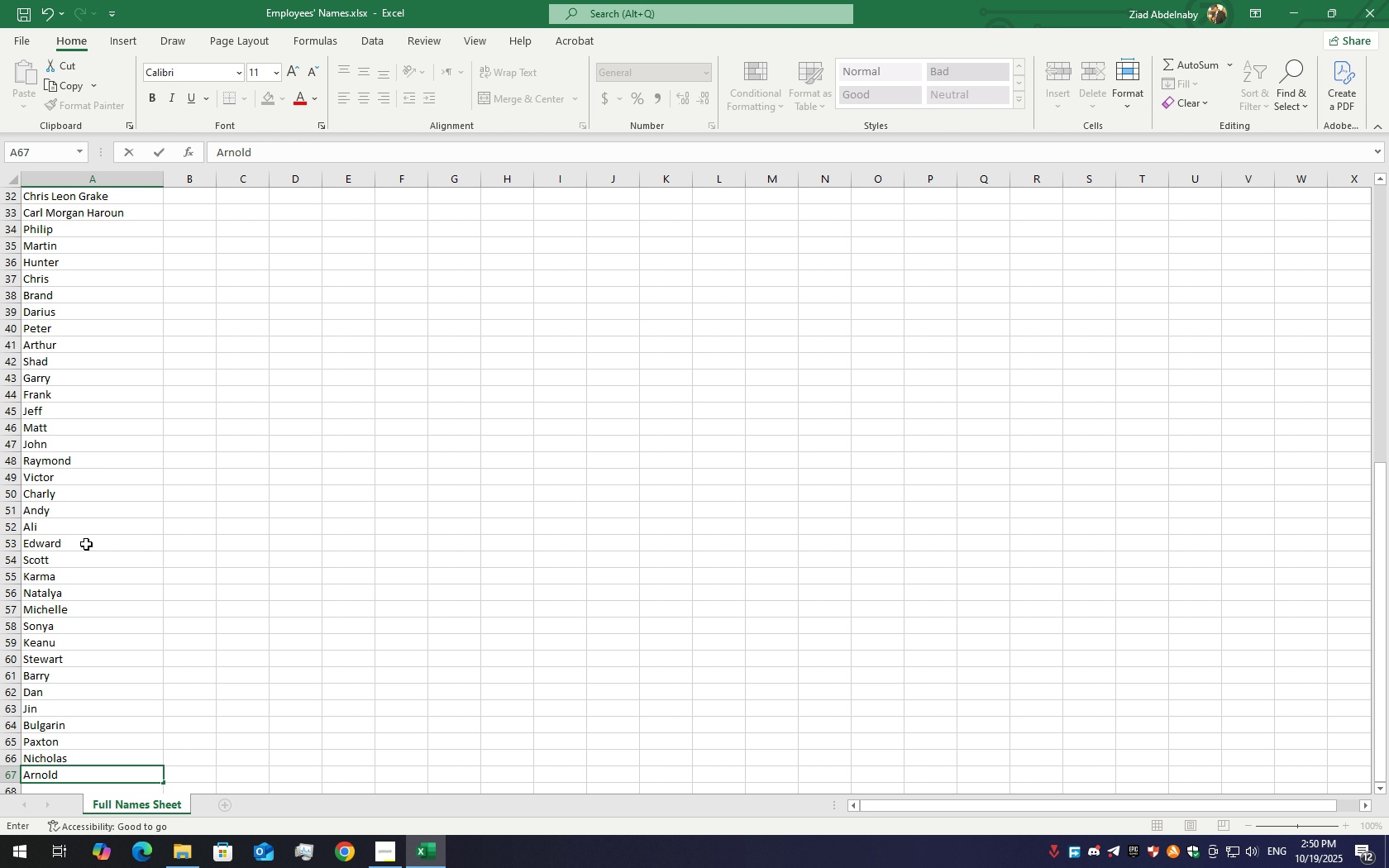 
key(Enter)
 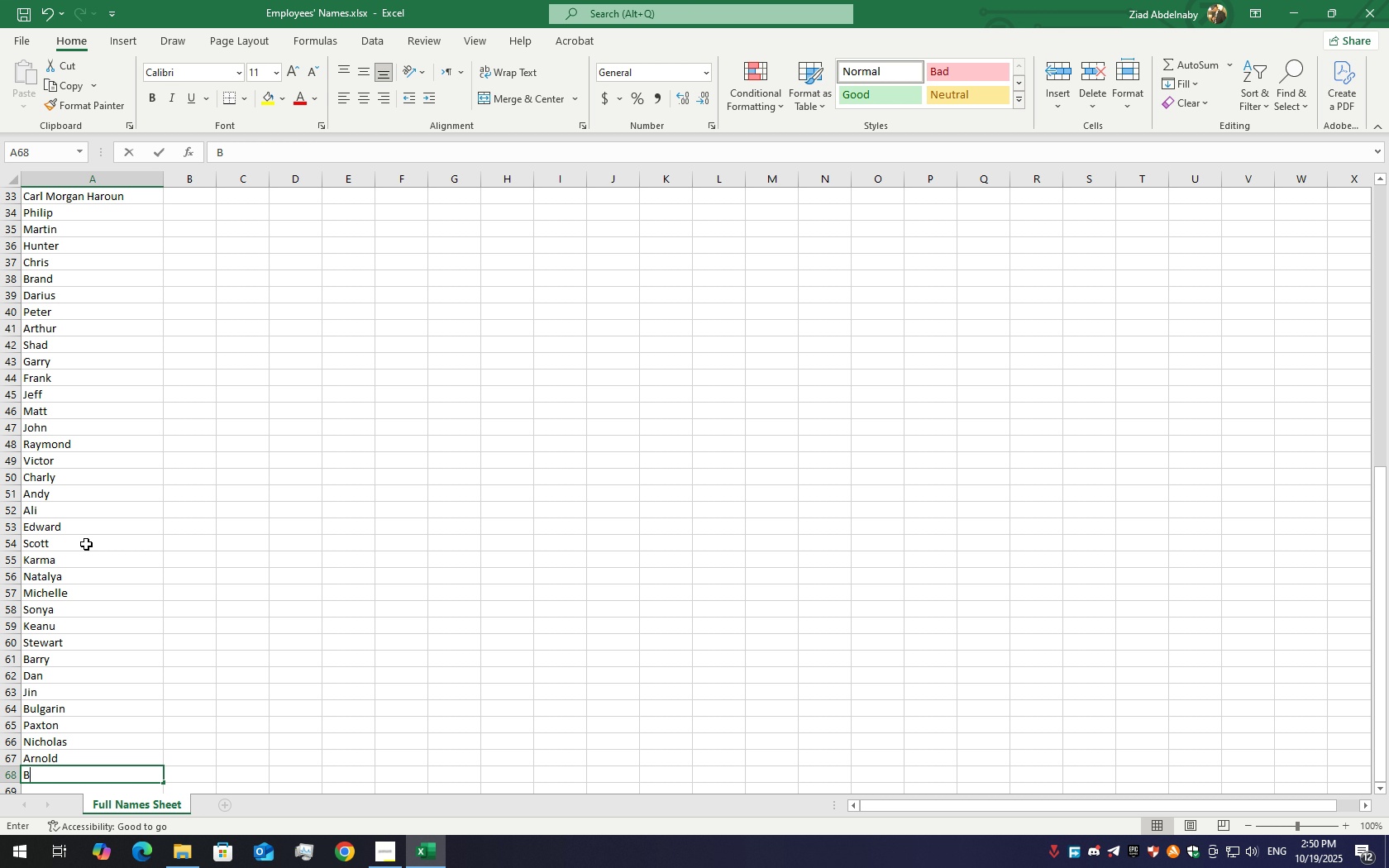 
hold_key(key=ShiftLeft, duration=1.53)
 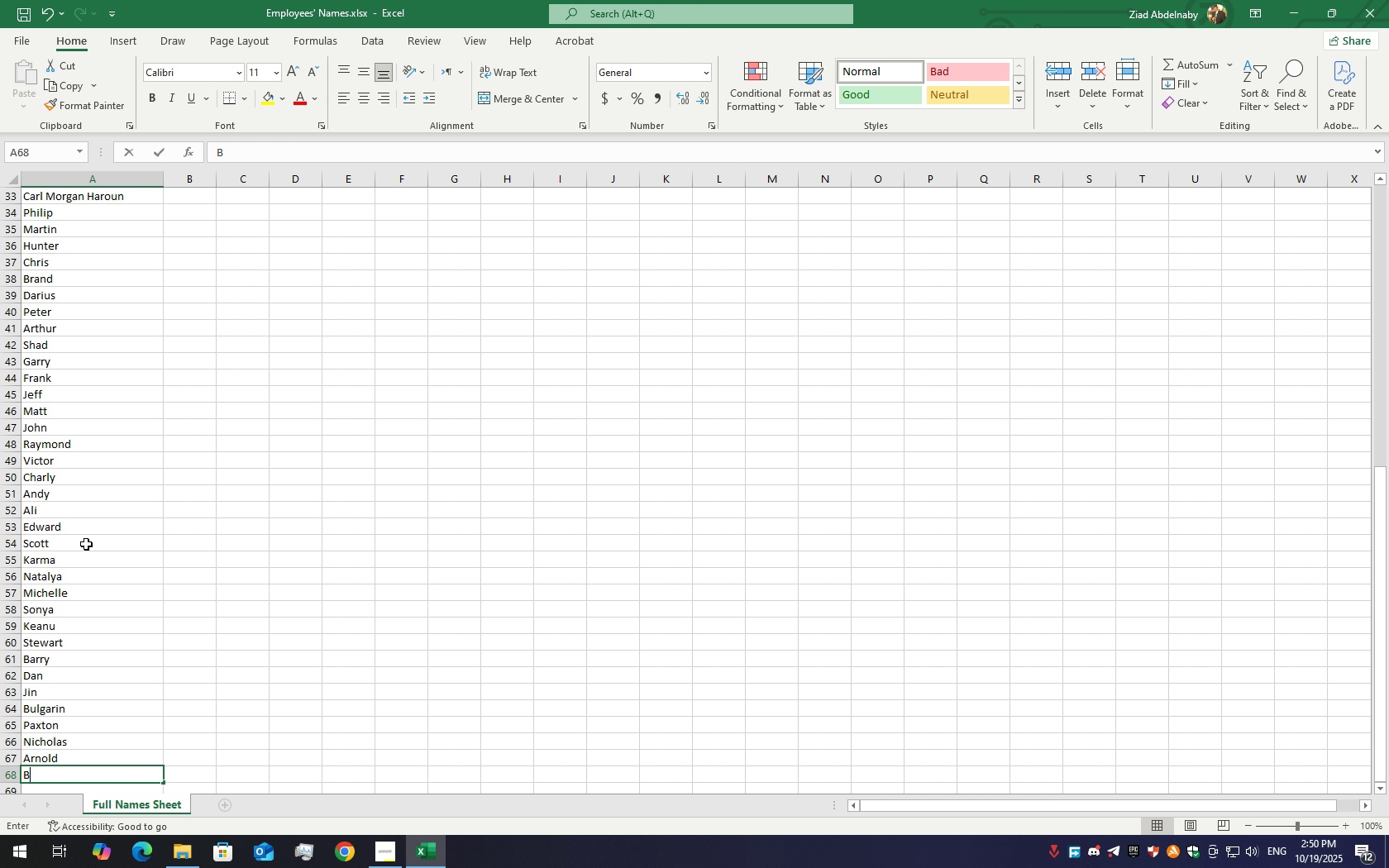 
key(Shift+B)
 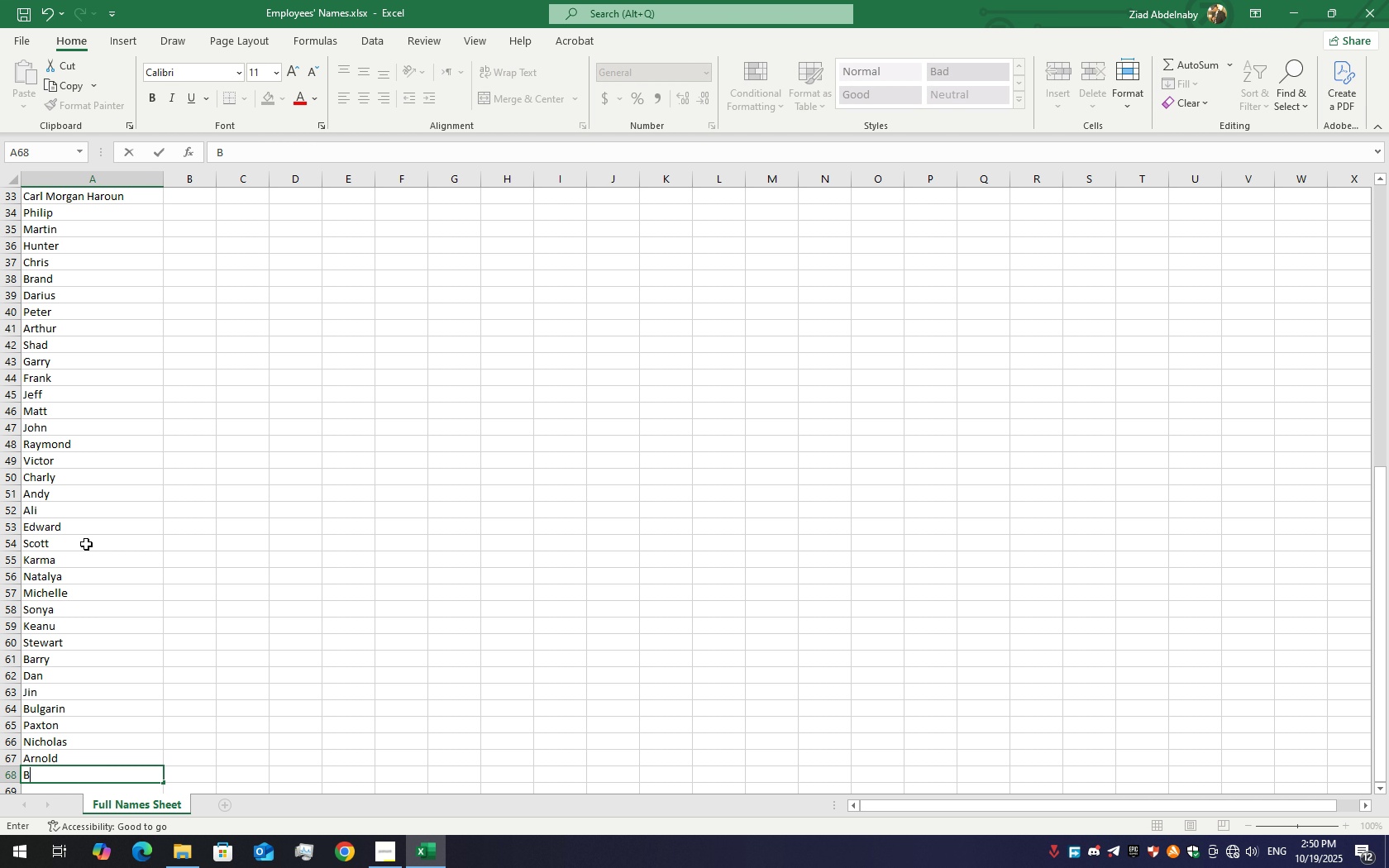 
key(Backspace)
 